 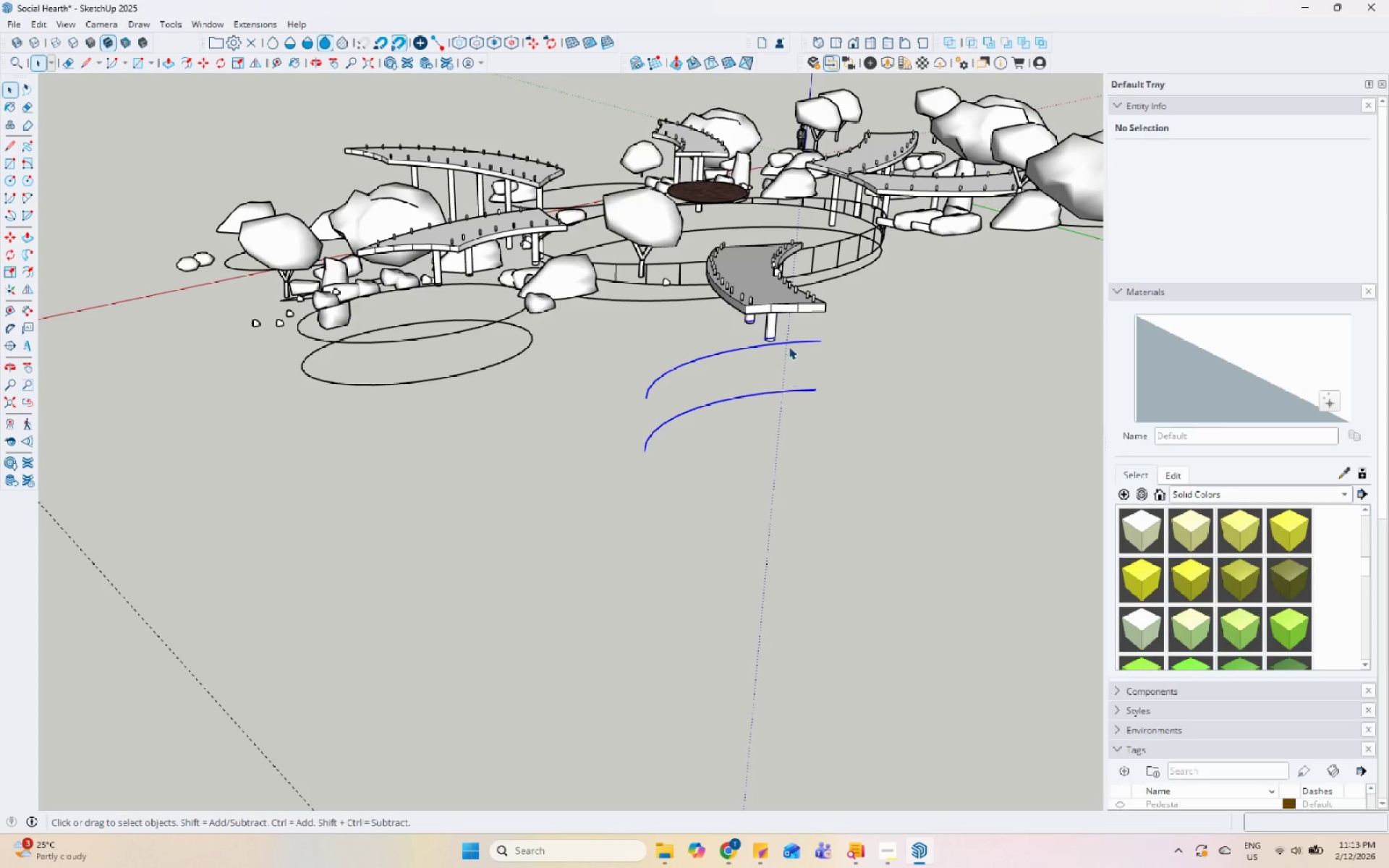 
left_click_drag(start_coordinate=[544, 620], to_coordinate=[795, 750])
 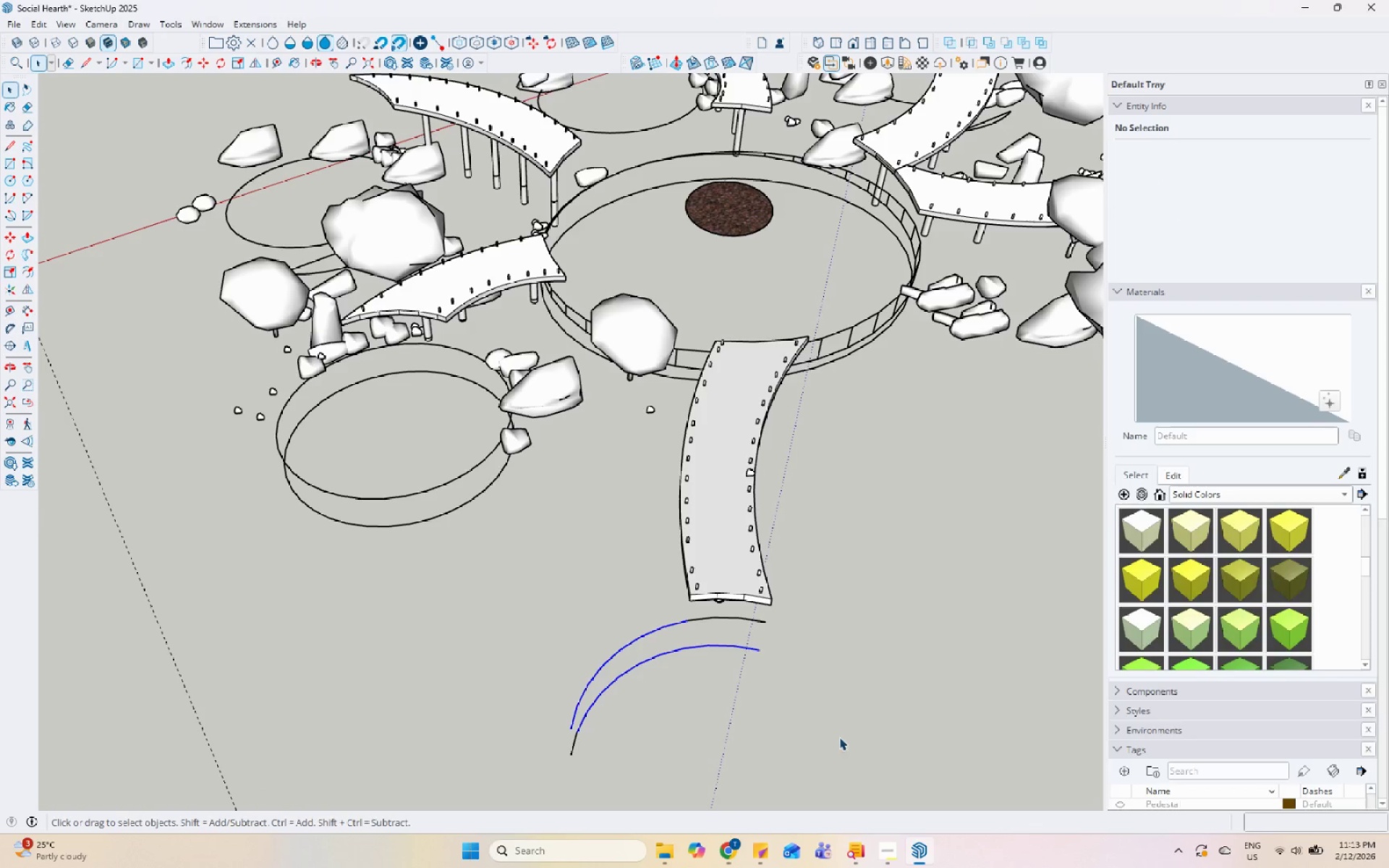 
left_click_drag(start_coordinate=[866, 732], to_coordinate=[557, 612])
 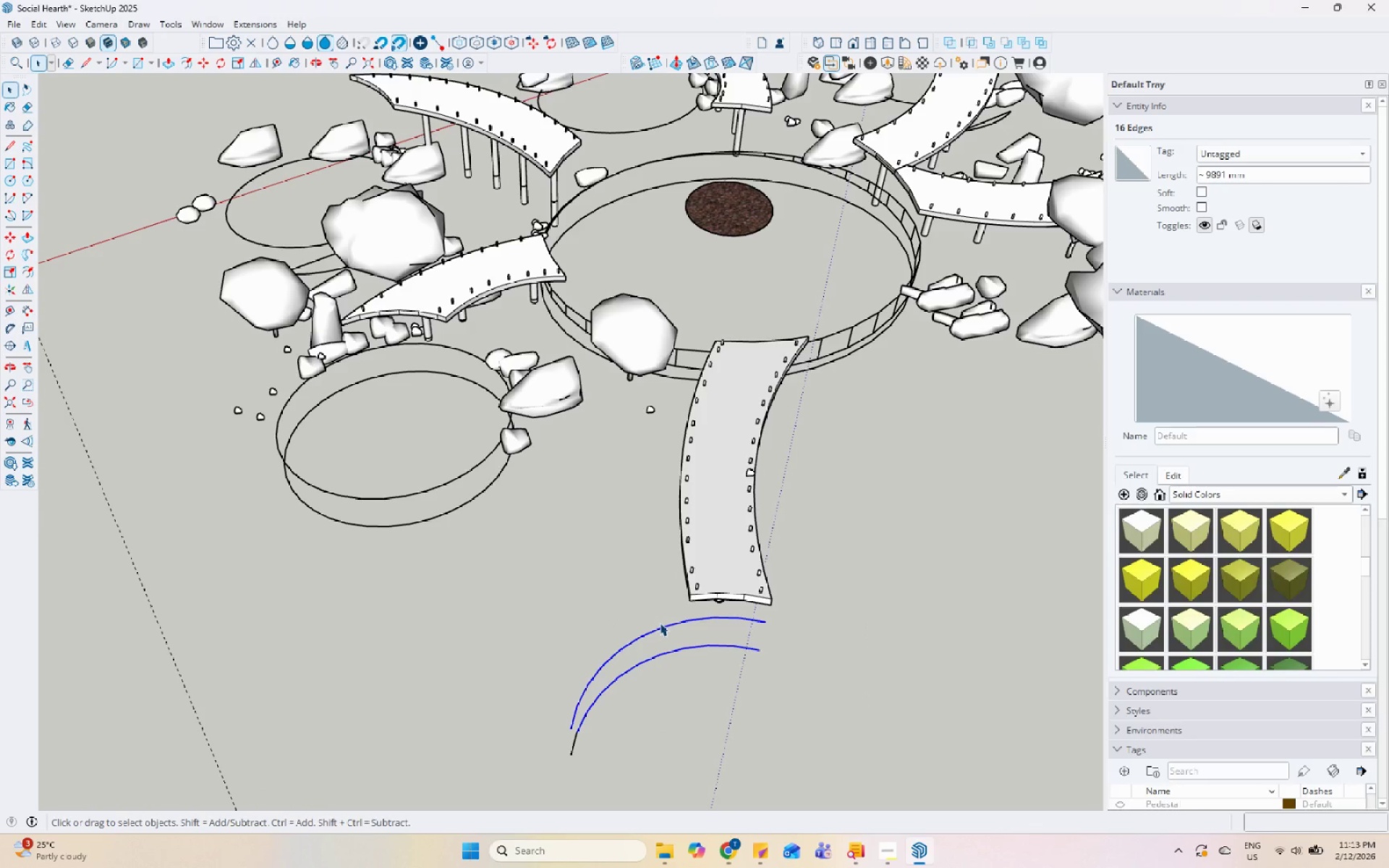 
right_click([660, 624])
 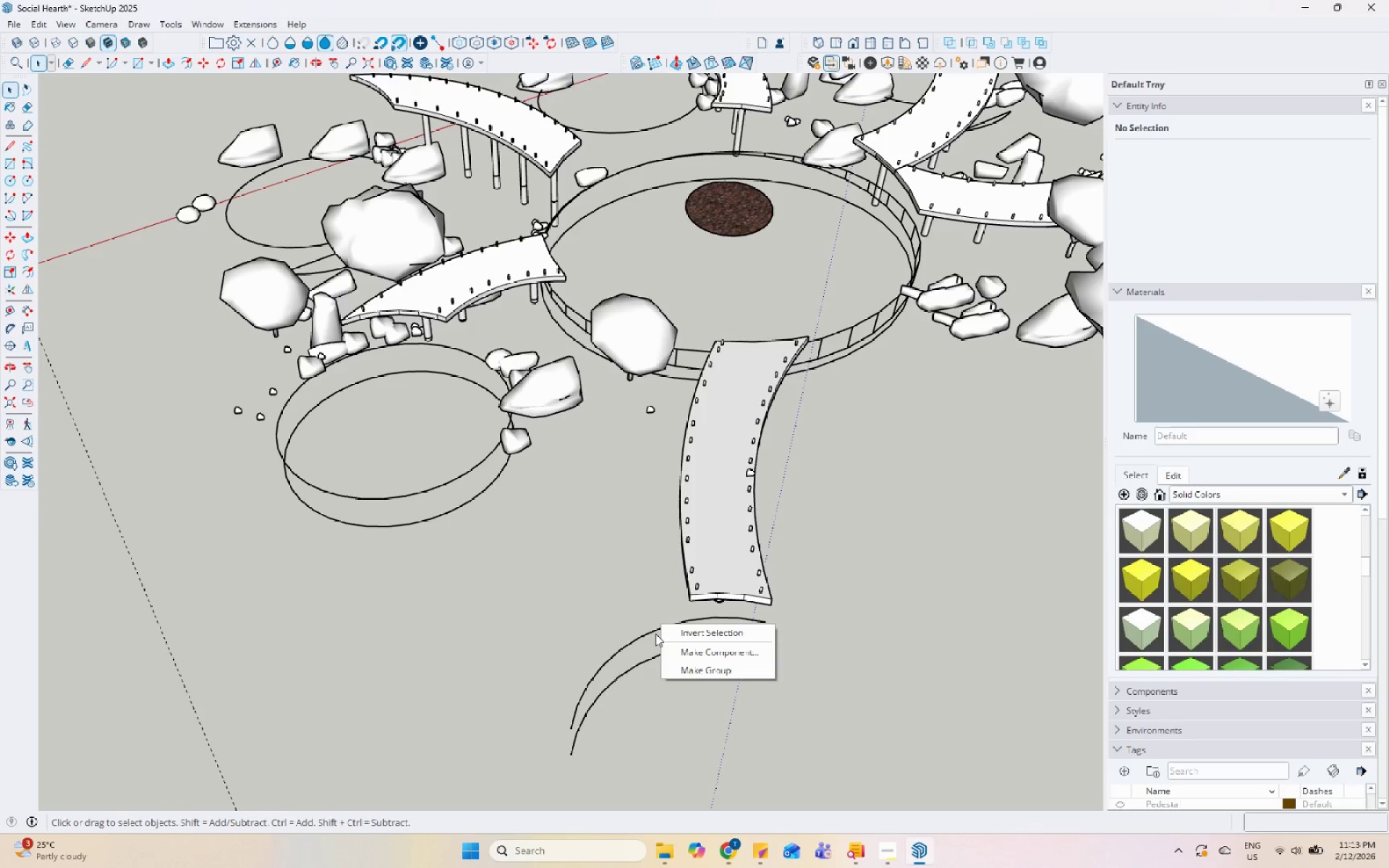 
left_click_drag(start_coordinate=[643, 693], to_coordinate=[657, 695])
 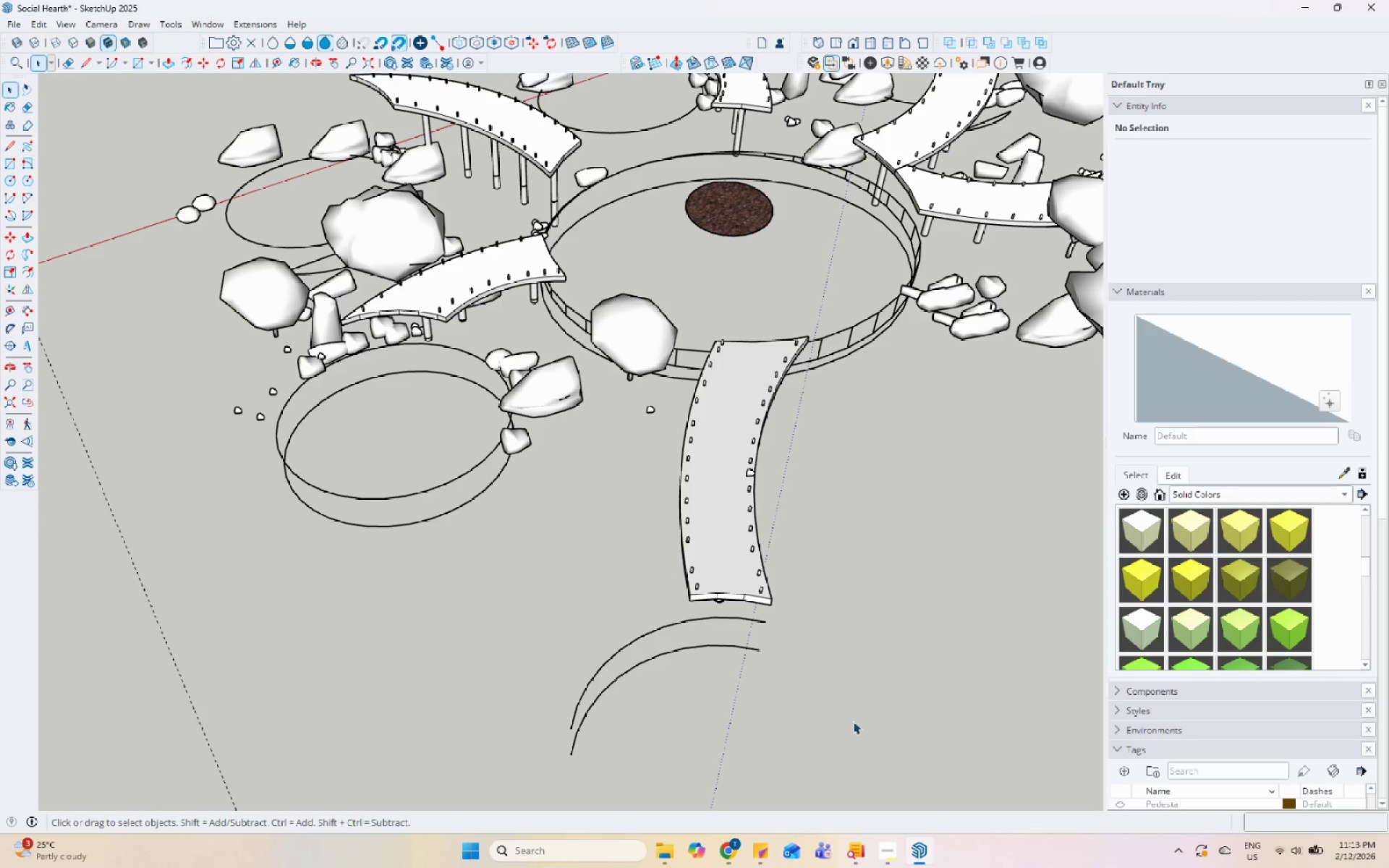 
left_click_drag(start_coordinate=[909, 729], to_coordinate=[553, 611])
 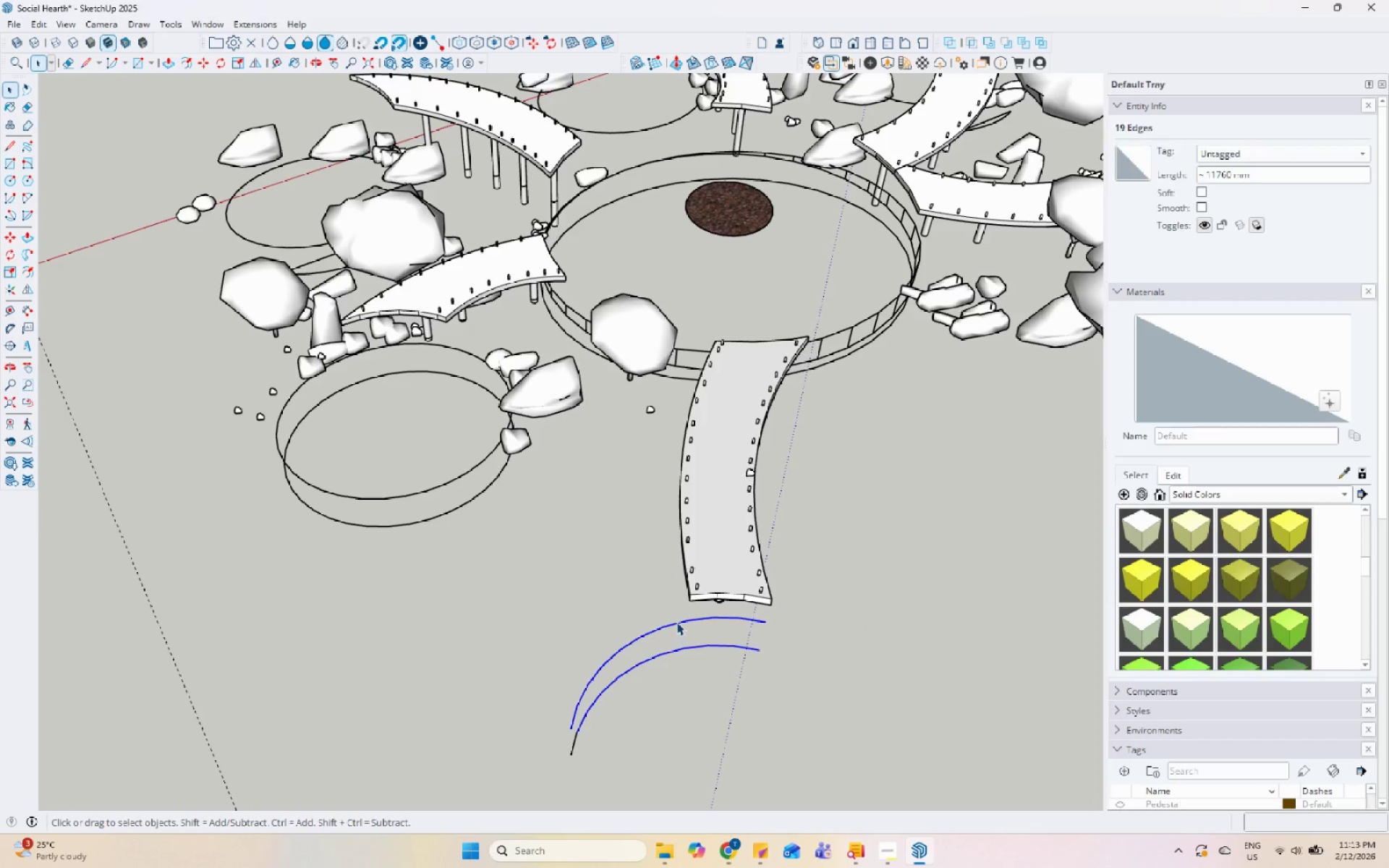 
right_click([676, 622])
 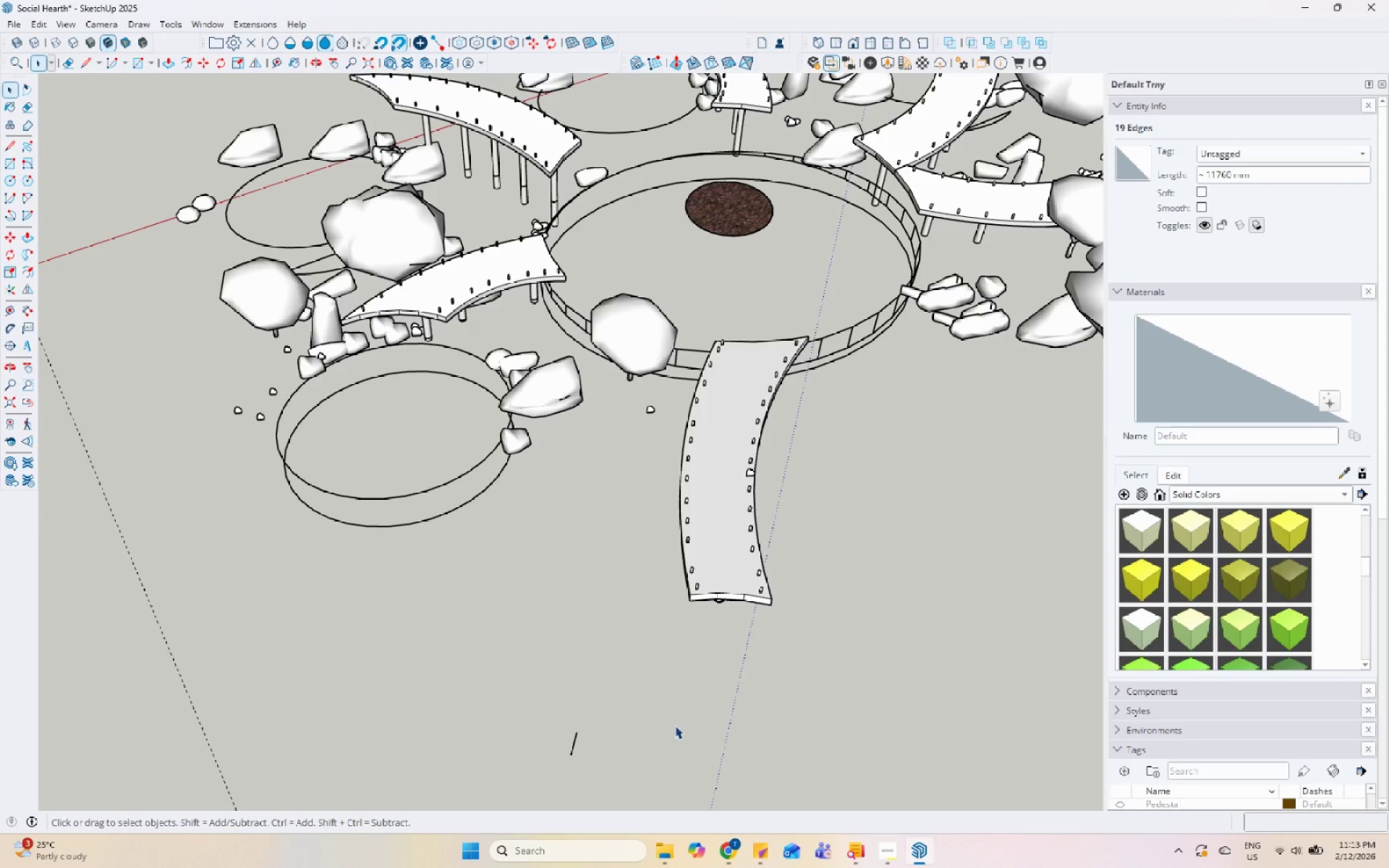 
left_click_drag(start_coordinate=[629, 757], to_coordinate=[524, 709])
 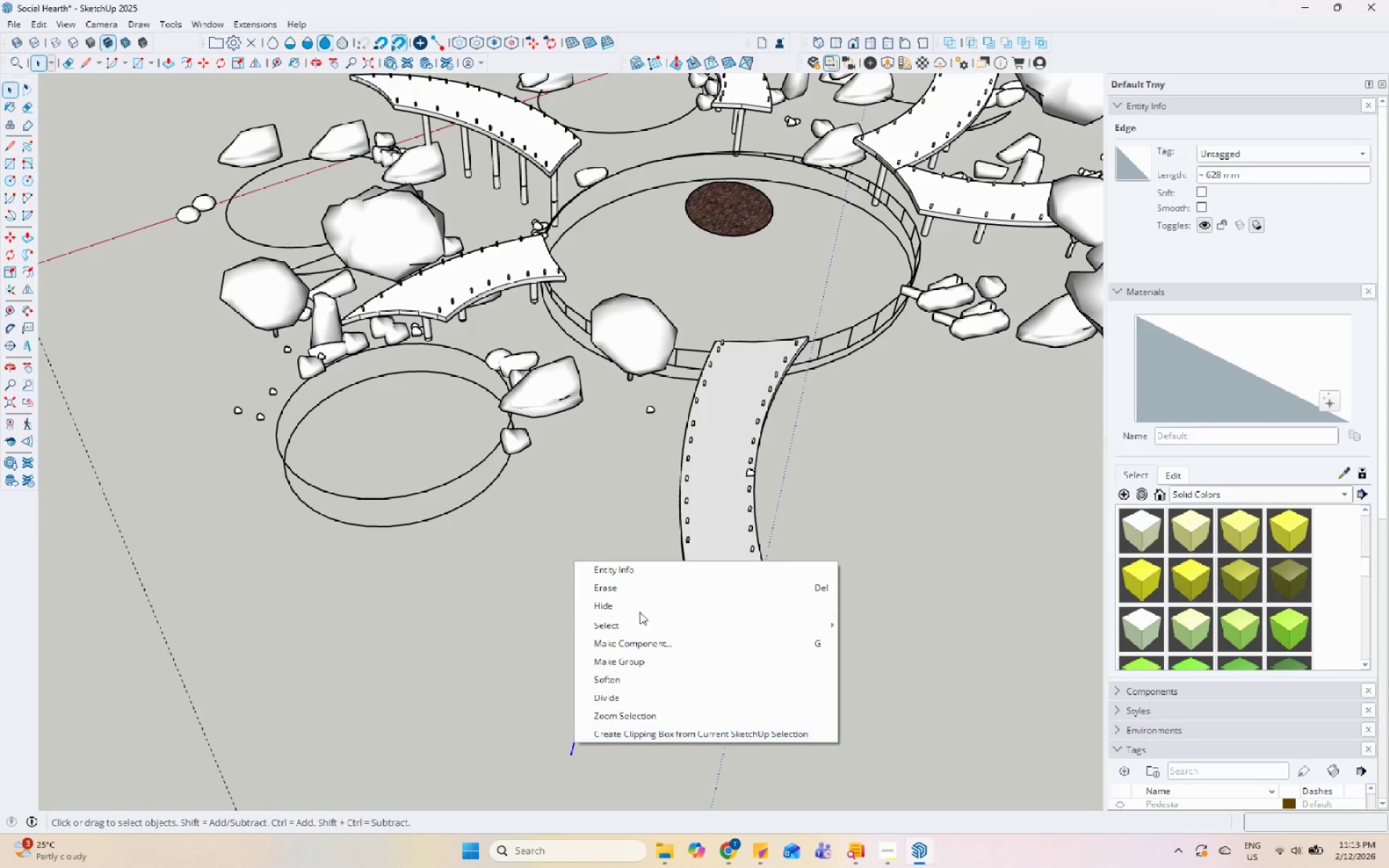 
left_click([643, 590])
 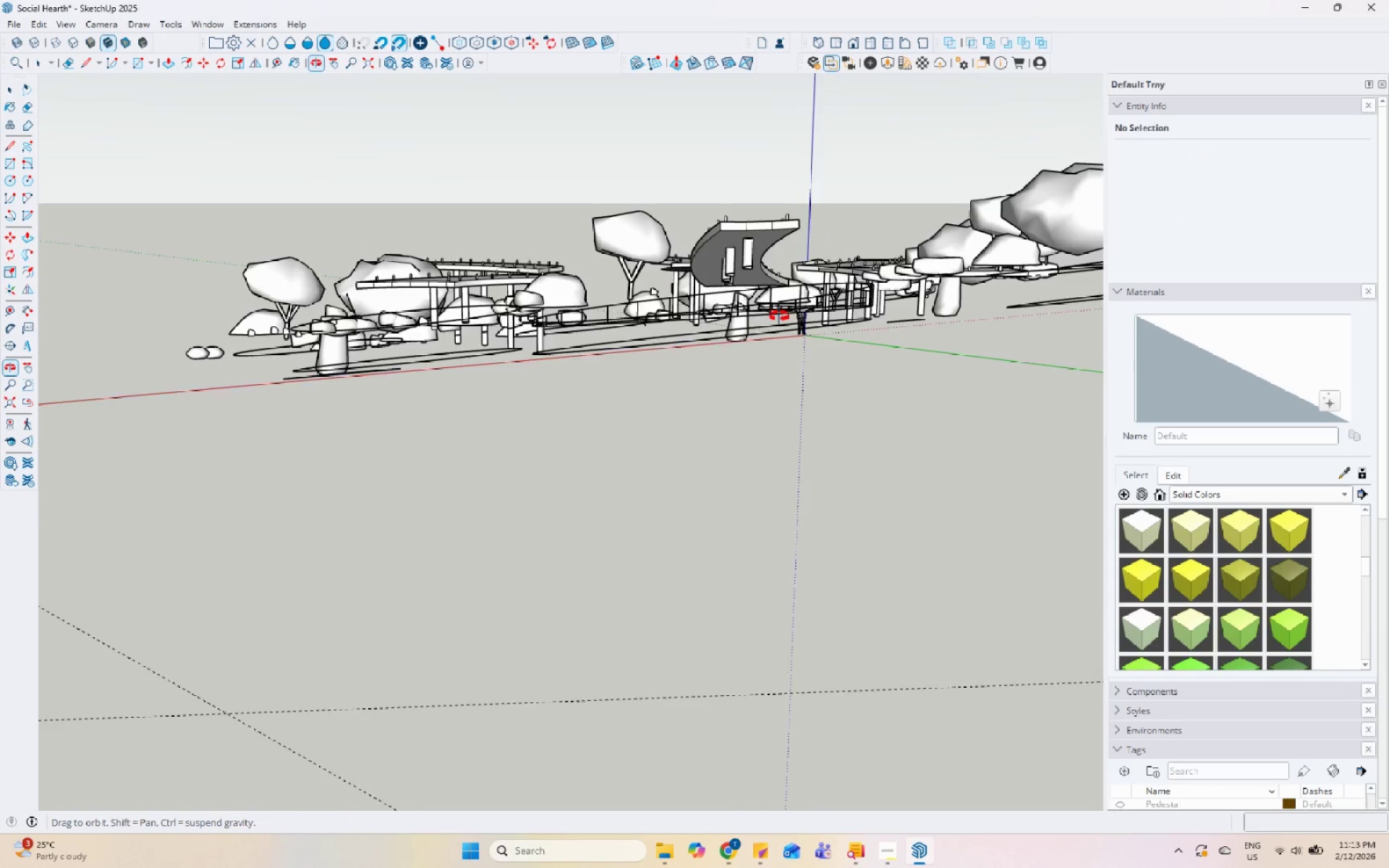 
scroll: coordinate [784, 343], scroll_direction: up, amount: 1.0
 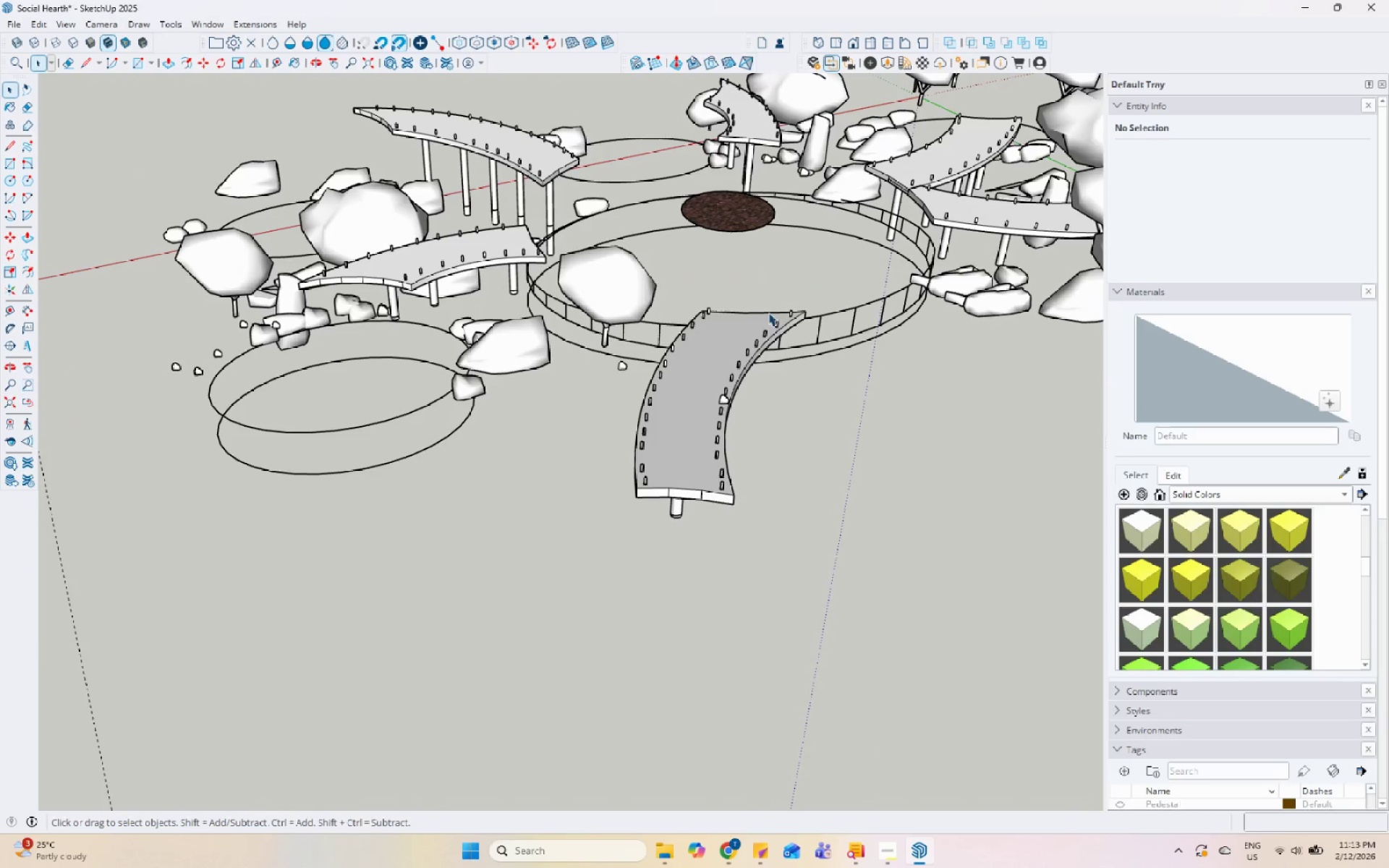 
scroll: coordinate [688, 323], scroll_direction: down, amount: 4.0
 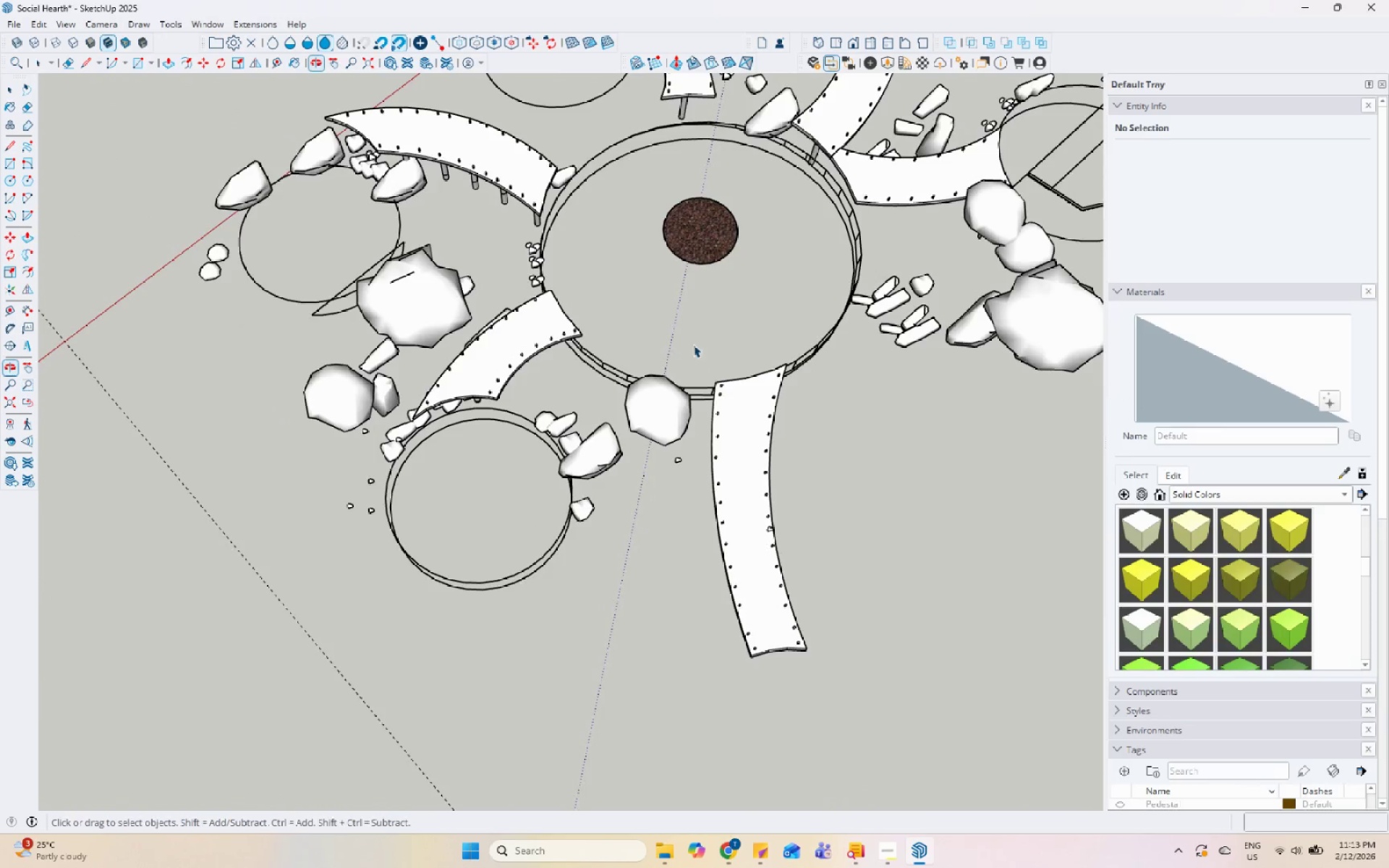 
left_click_drag(start_coordinate=[689, 317], to_coordinate=[842, 731])
 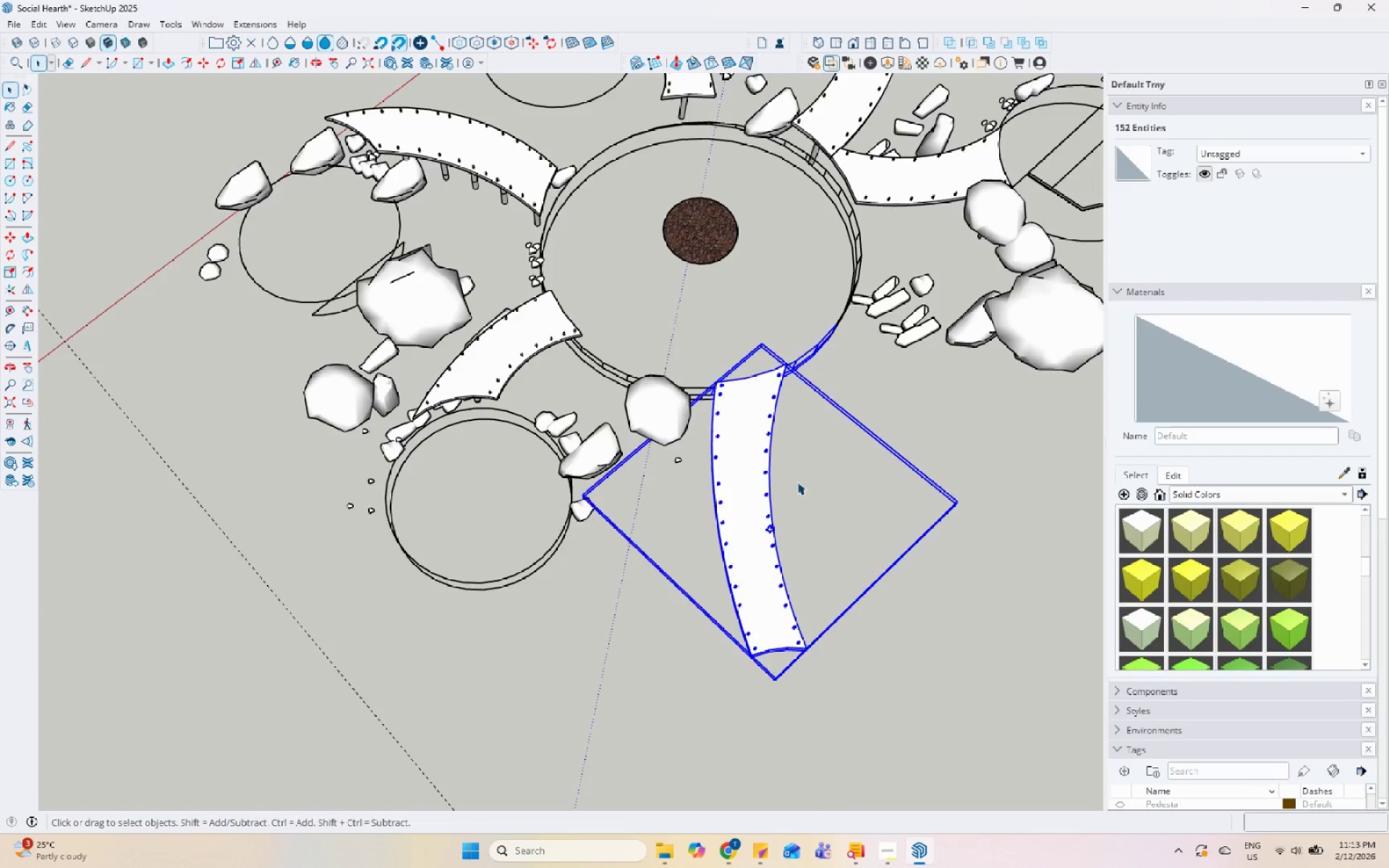 
scroll: coordinate [797, 482], scroll_direction: up, amount: 4.0
 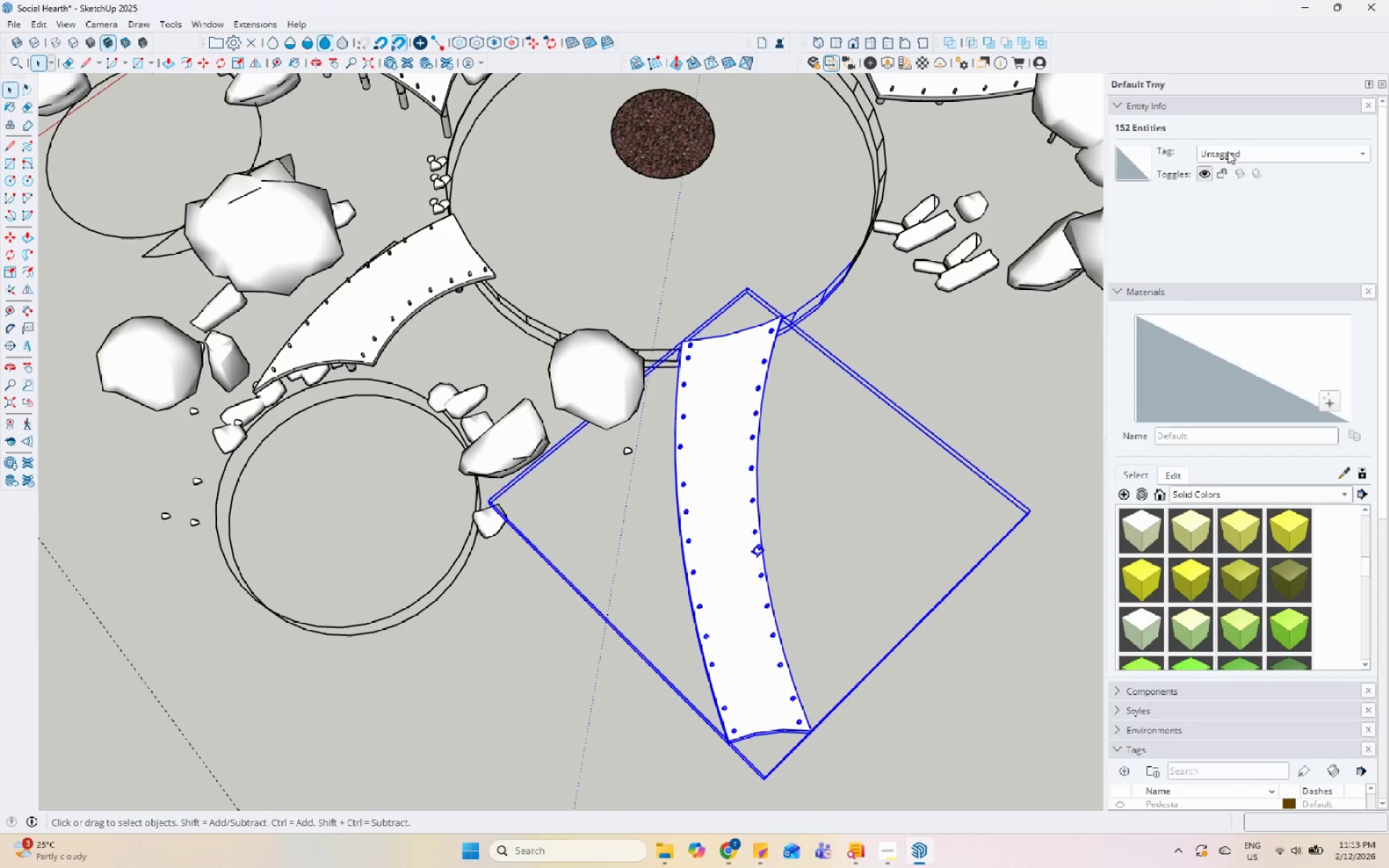 
double_click([1228, 151])
 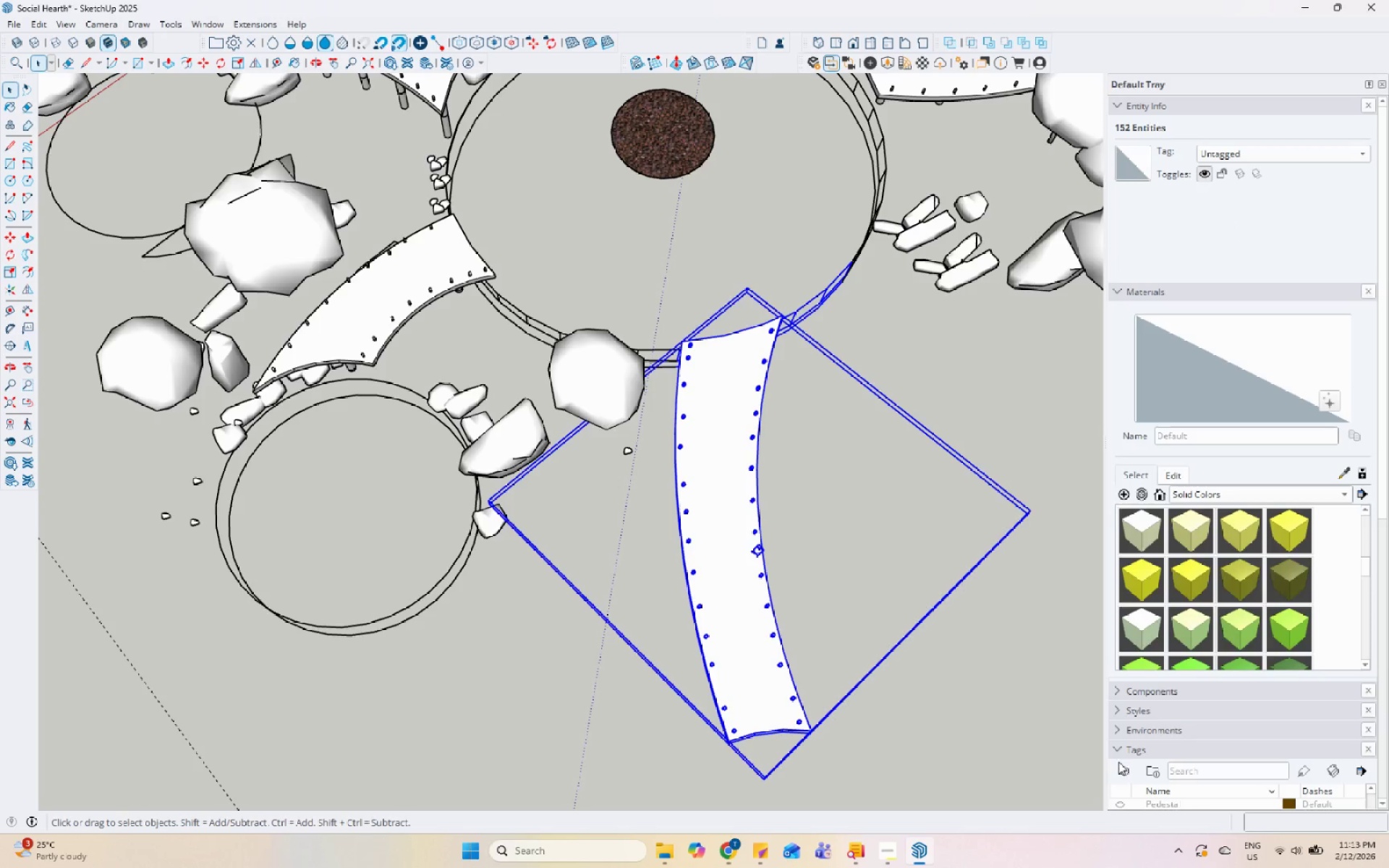 
left_click([1123, 772])
 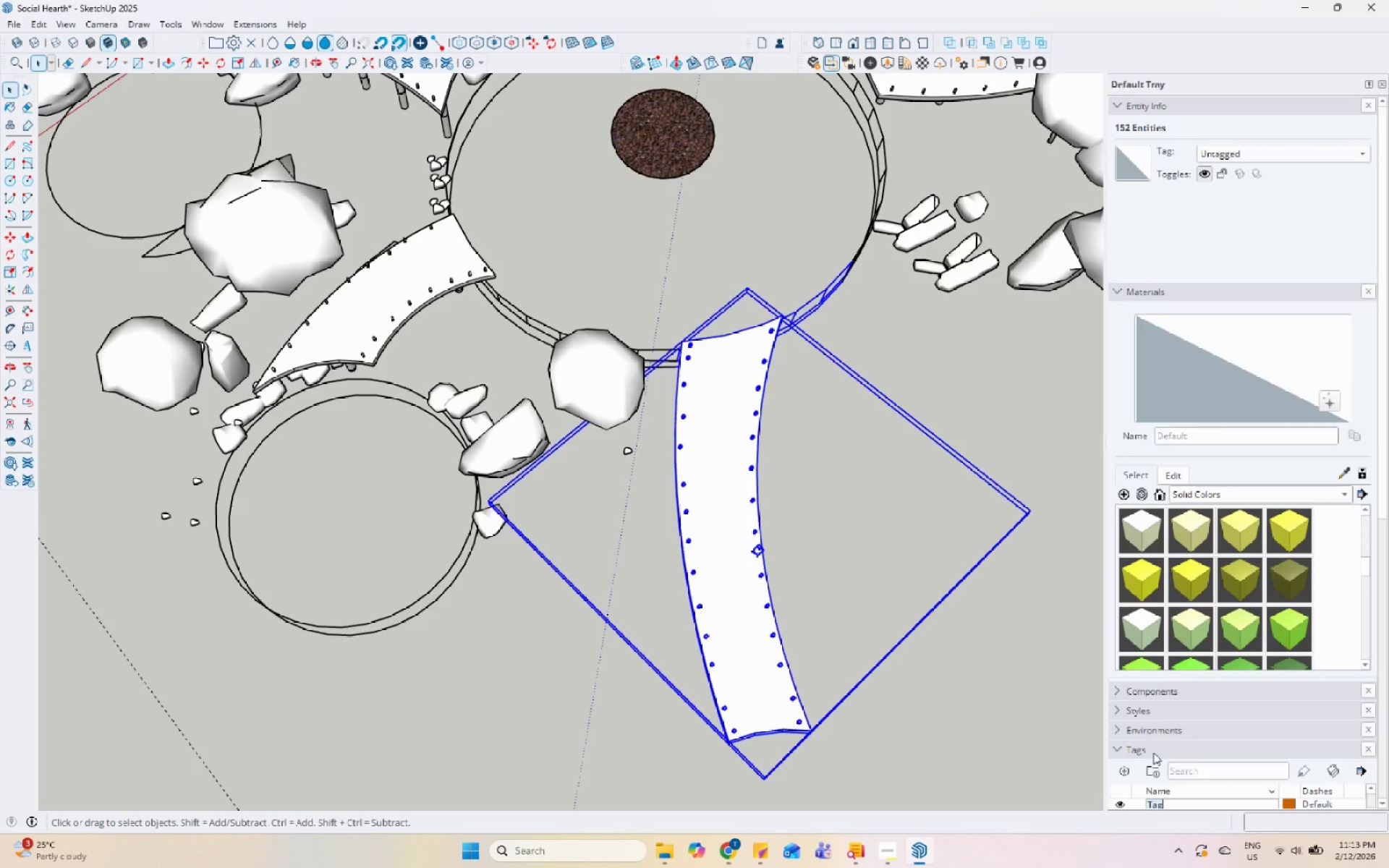 
type(Board walk)
 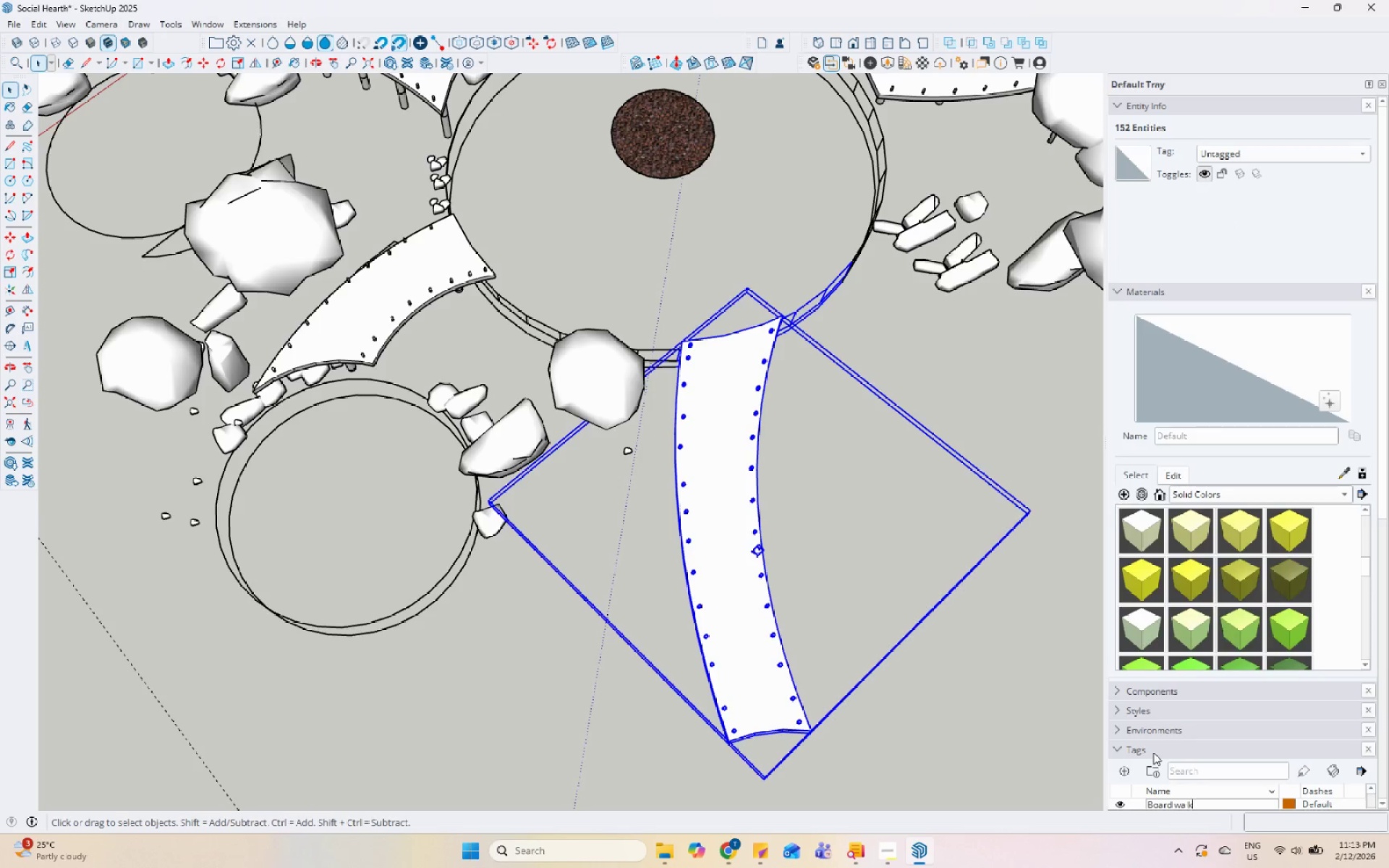 
key(Enter)
 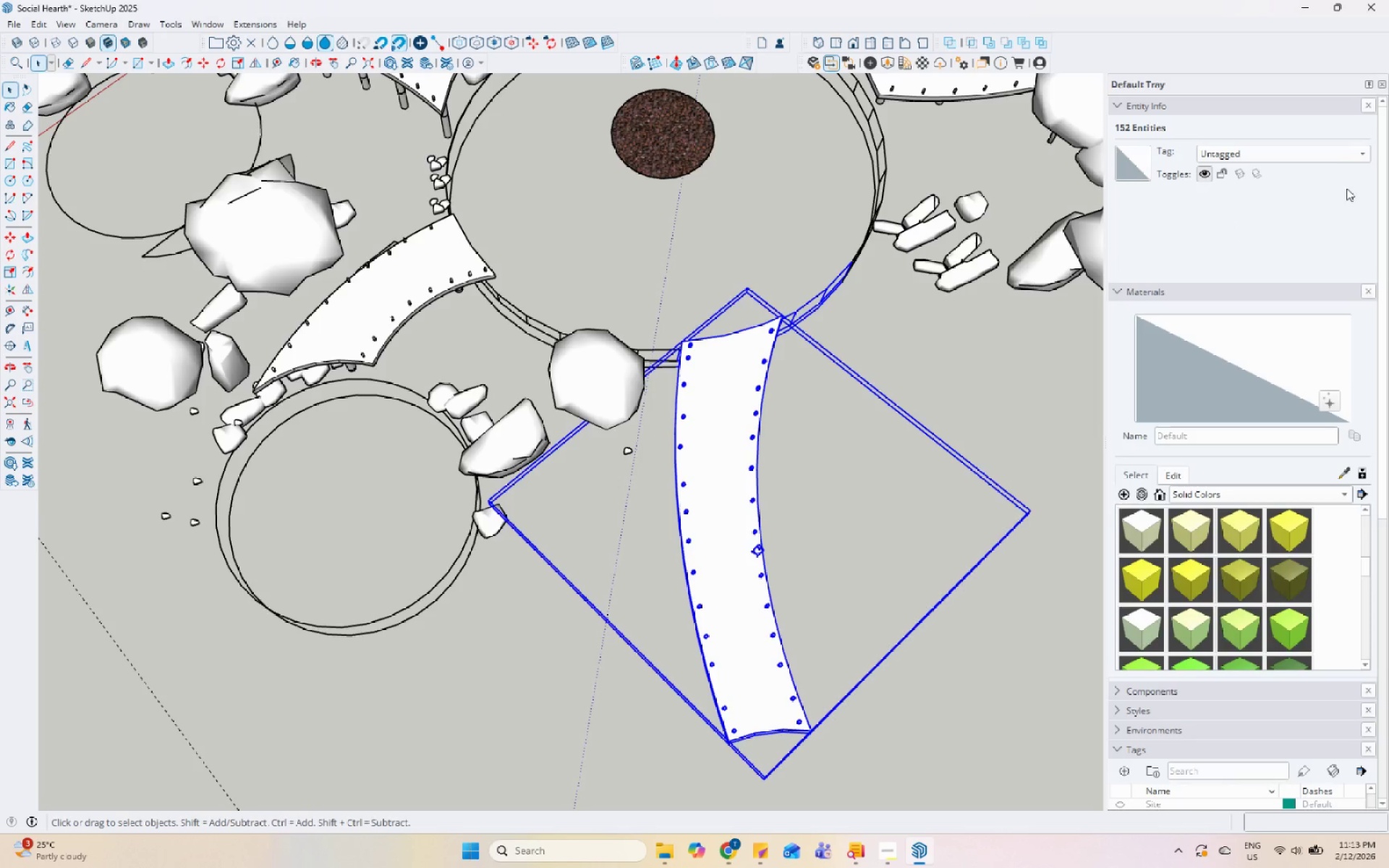 
left_click([1327, 157])
 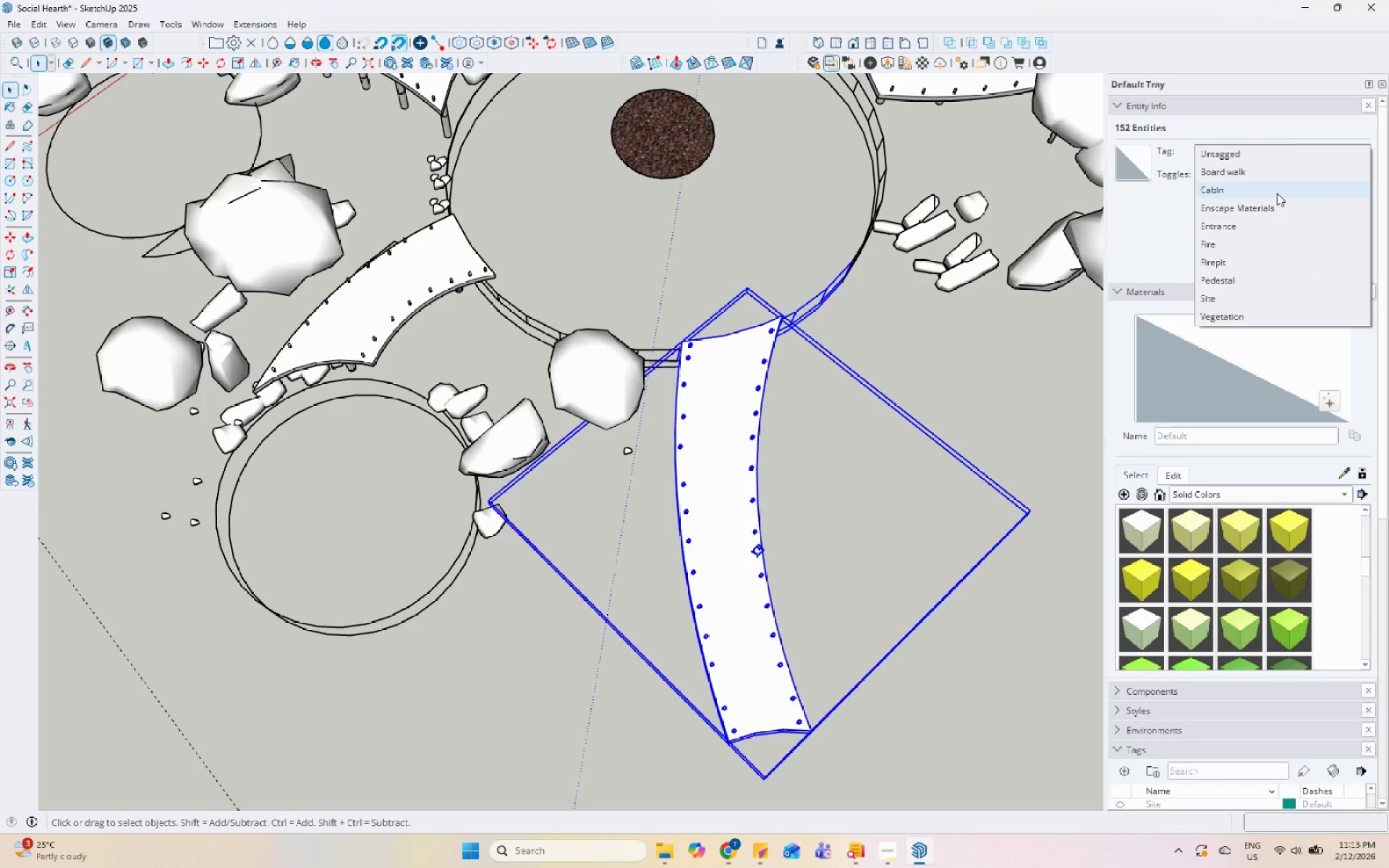 
left_click([1284, 171])
 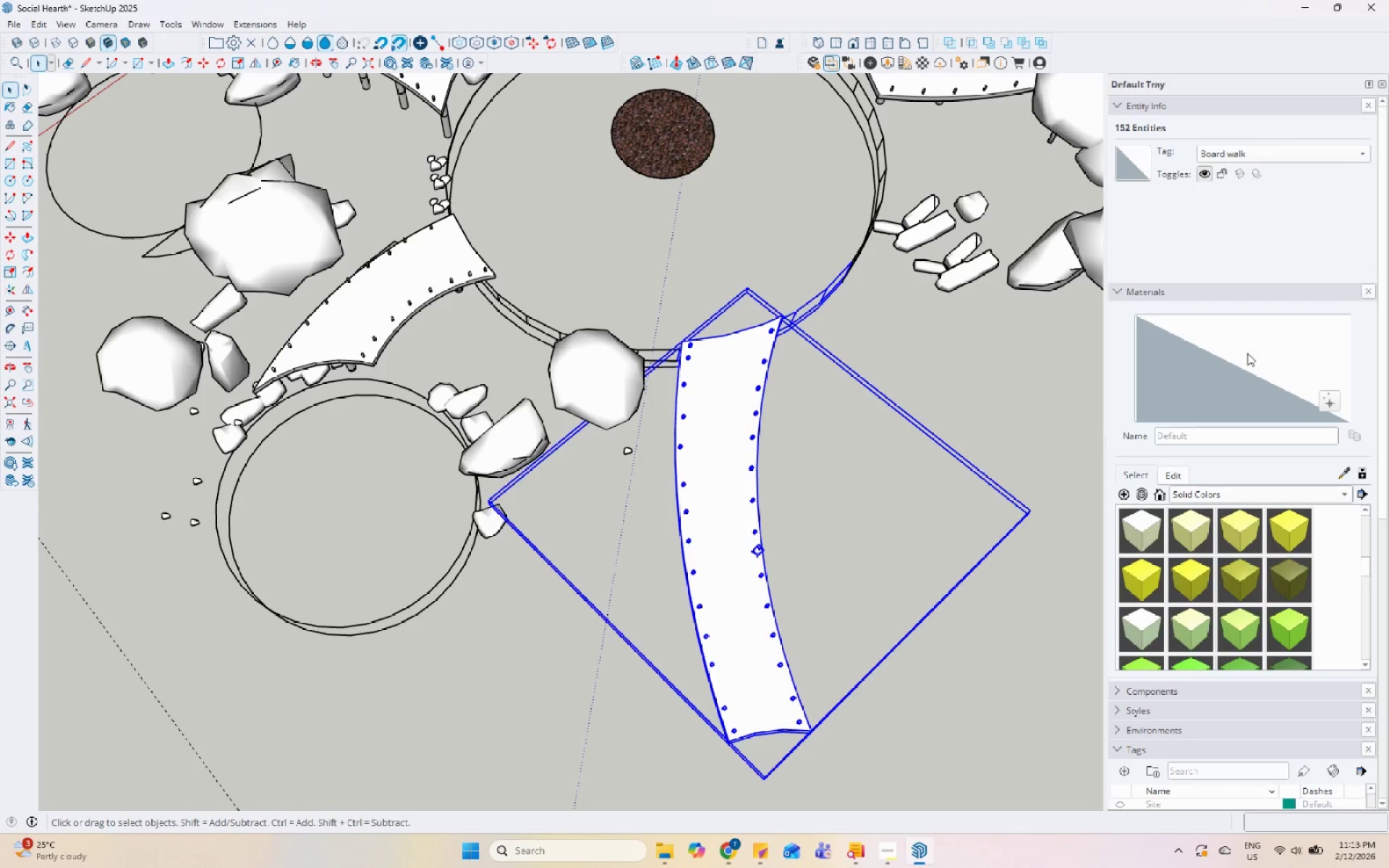 
scroll: coordinate [450, 606], scroll_direction: down, amount: 9.0
 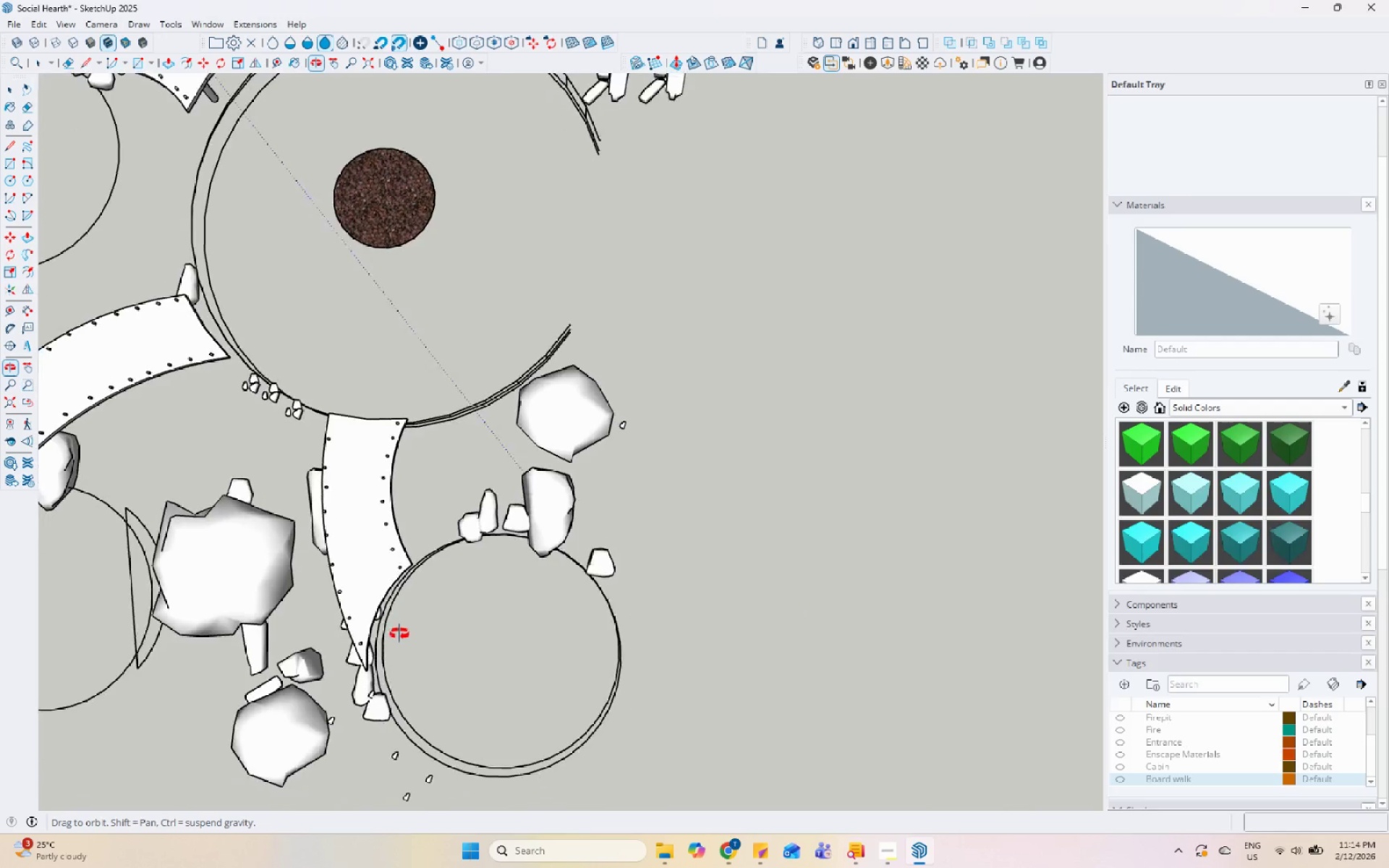 
scroll: coordinate [723, 486], scroll_direction: up, amount: 4.0
 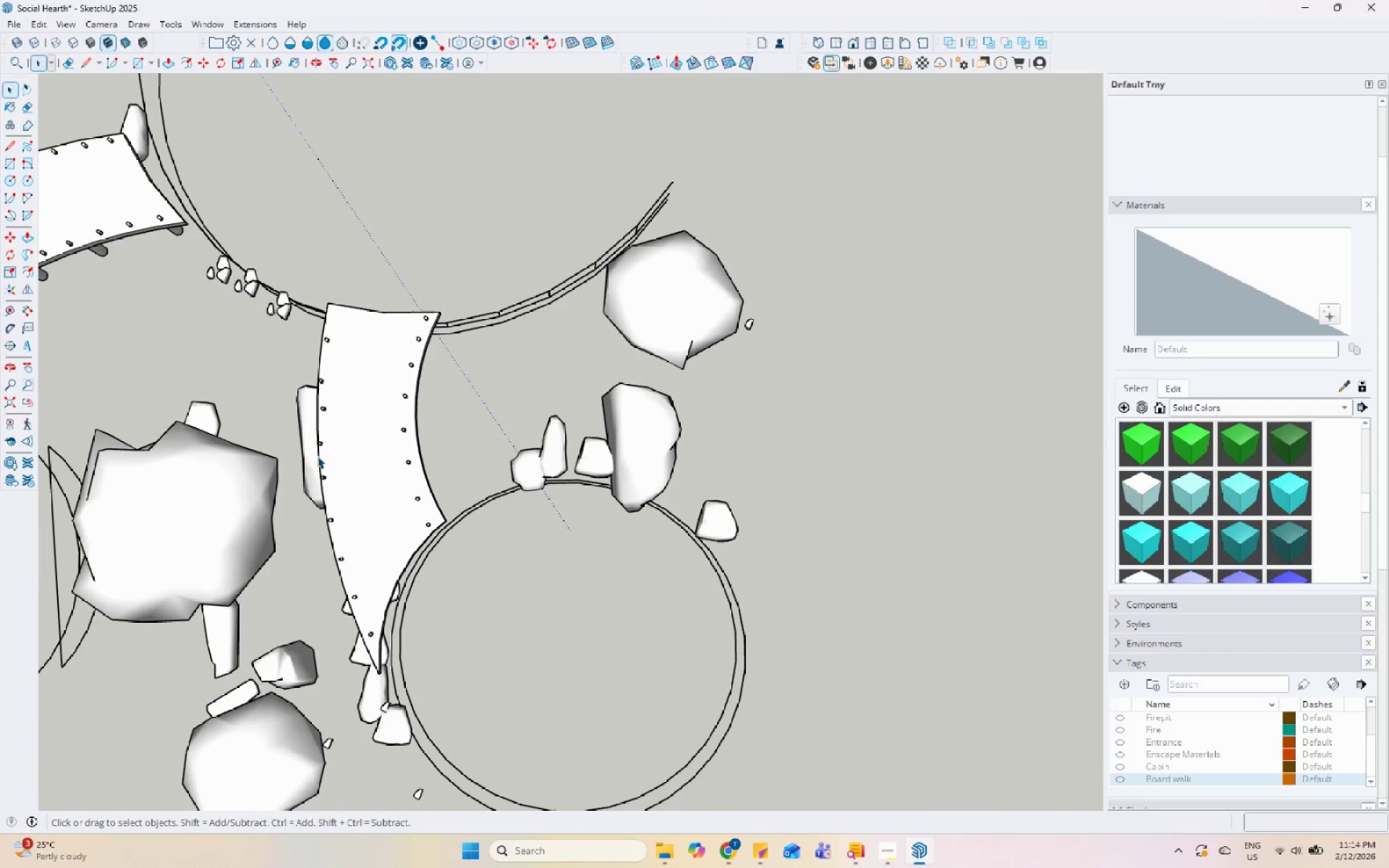 
left_click([307, 448])
 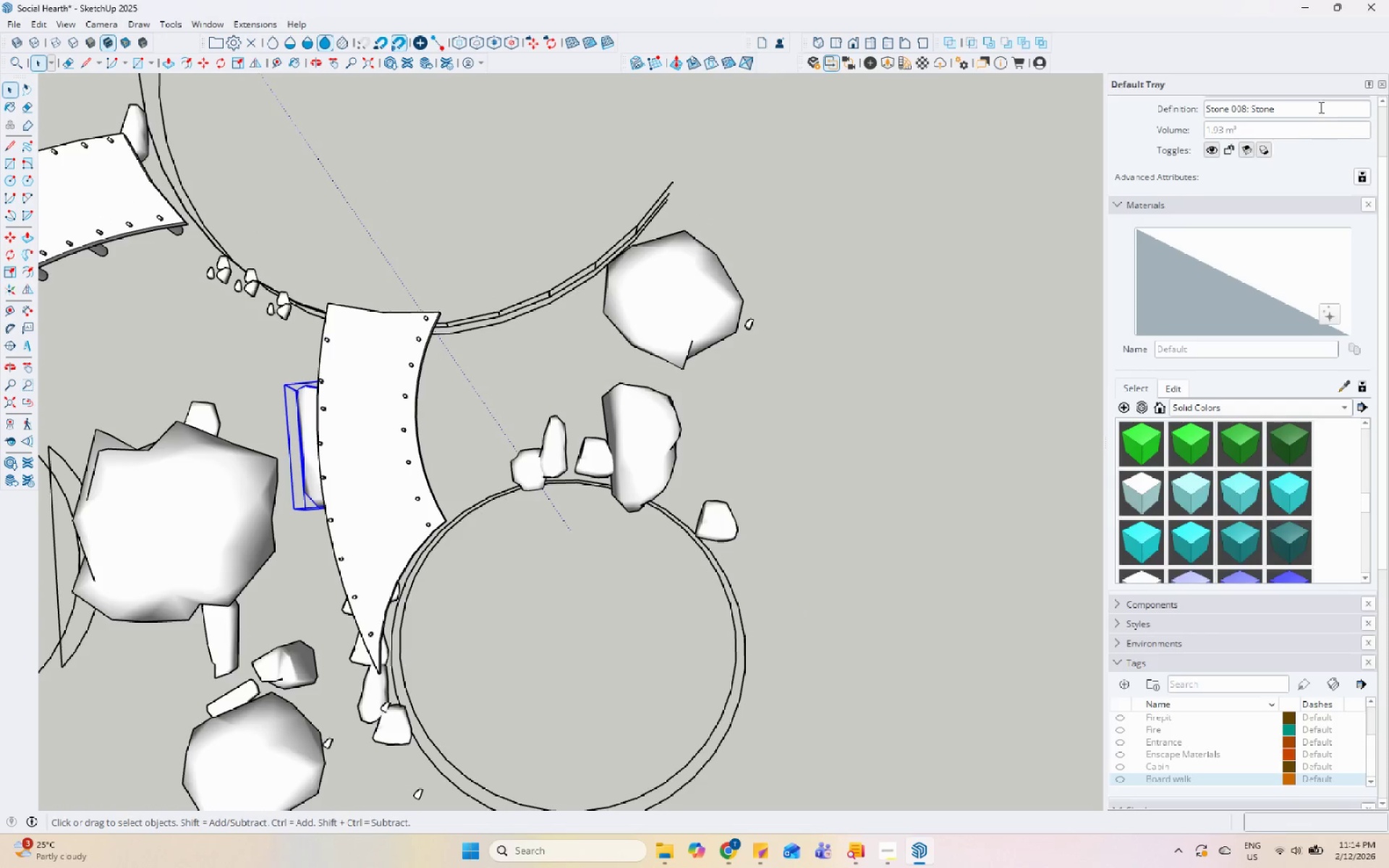 
left_click([1320, 112])
 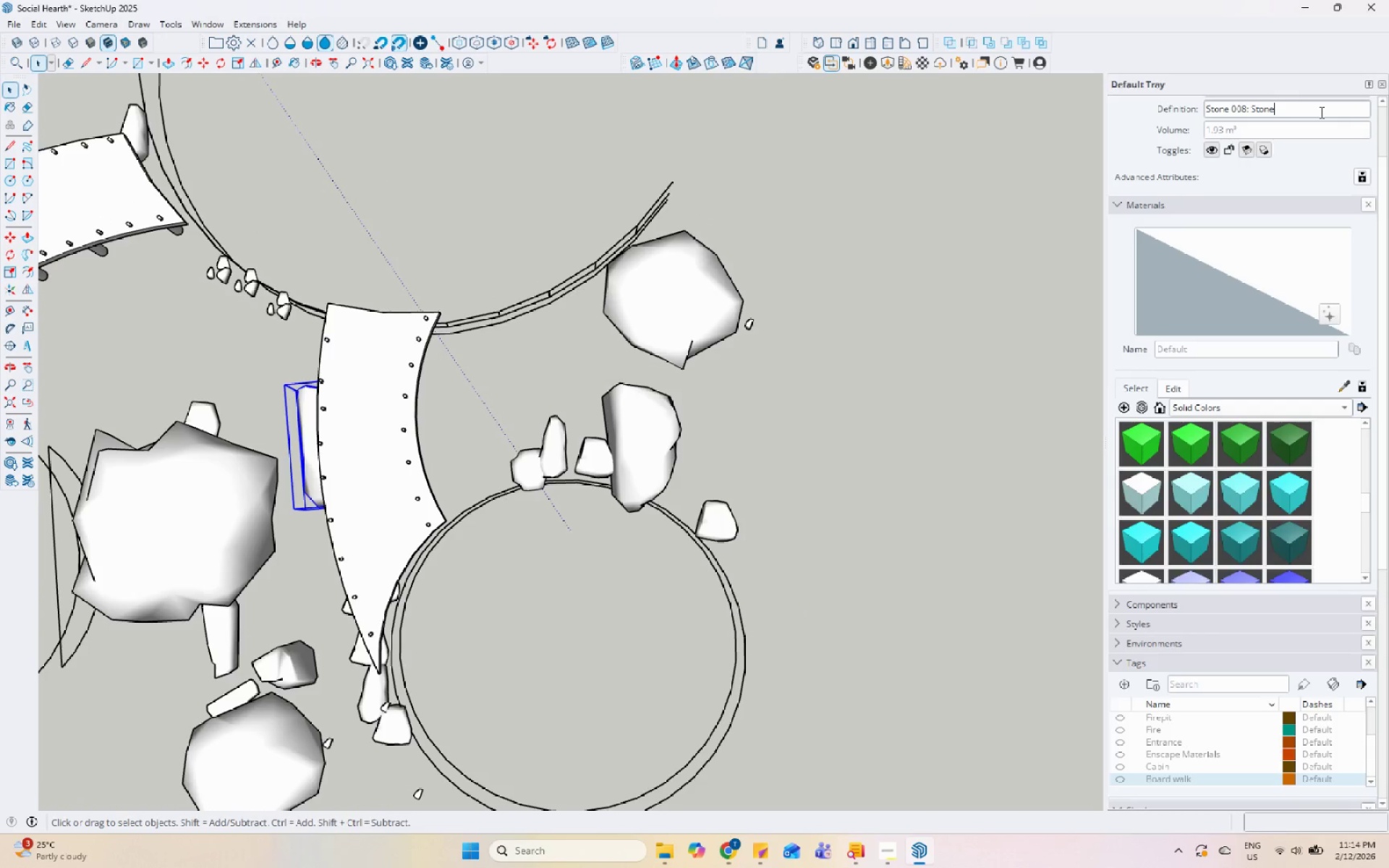 
left_click([1309, 151])
 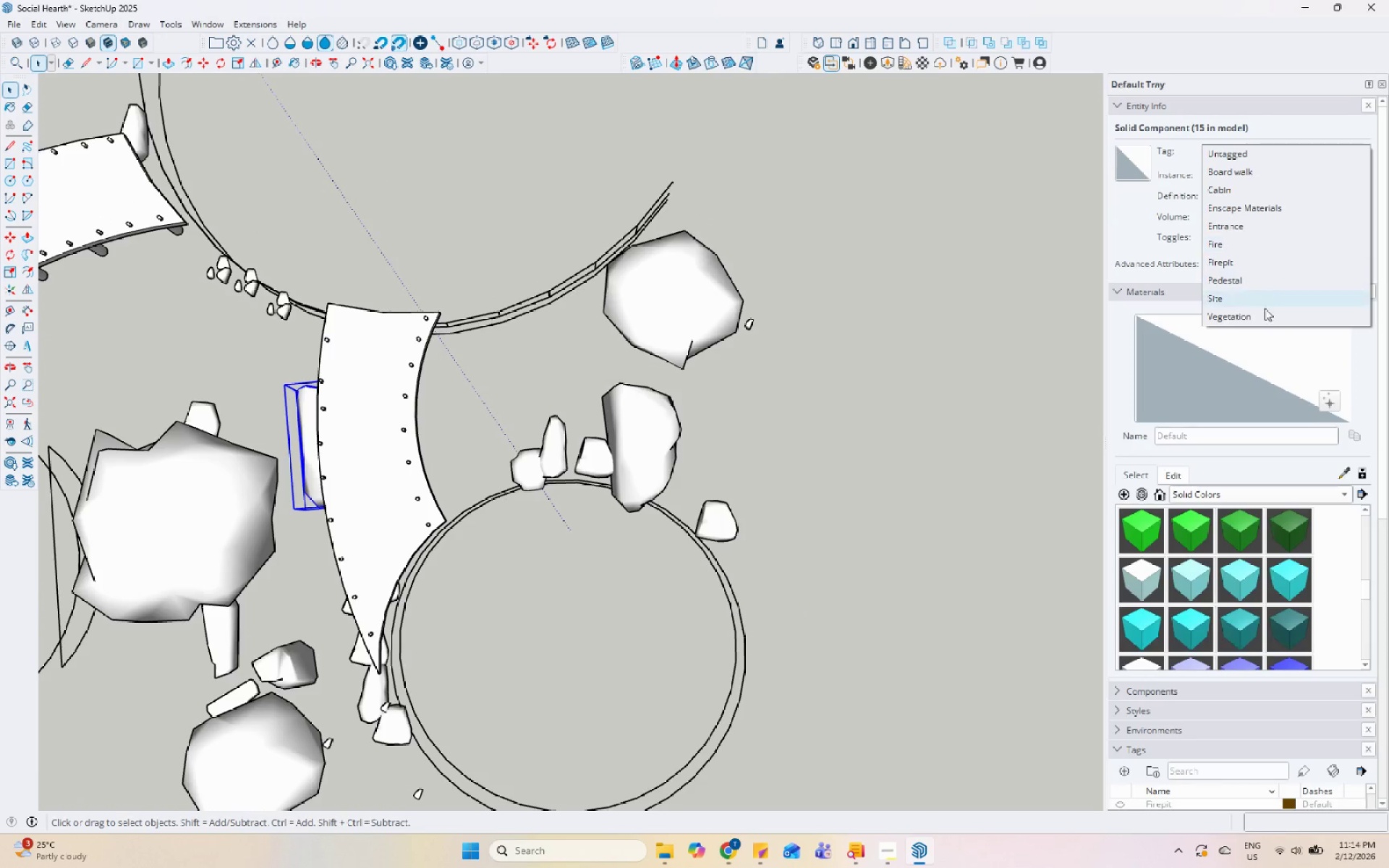 
scroll: coordinate [1320, 112], scroll_direction: up, amount: 4.0
 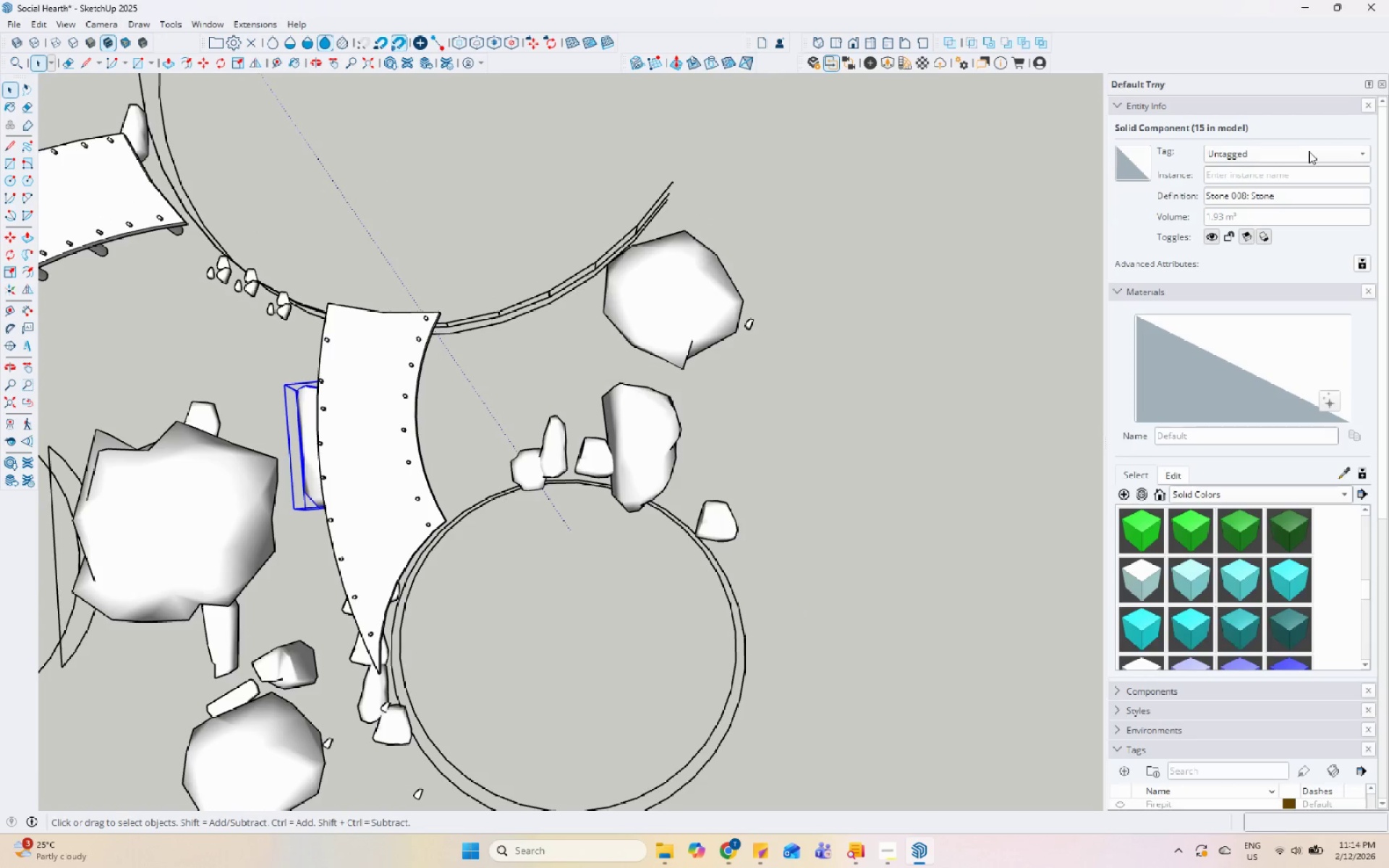 
left_click([1263, 315])
 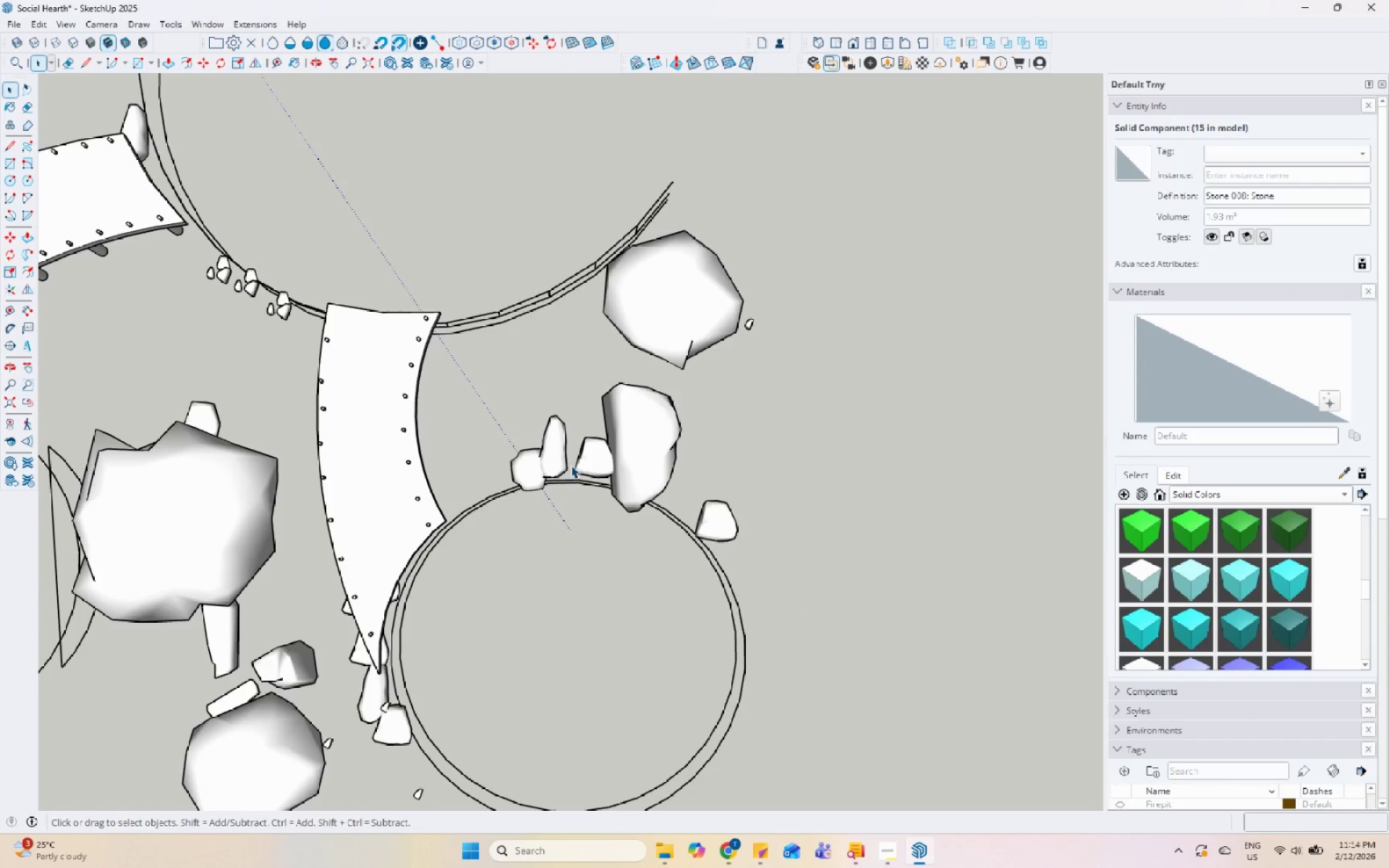 
left_click([448, 495])
 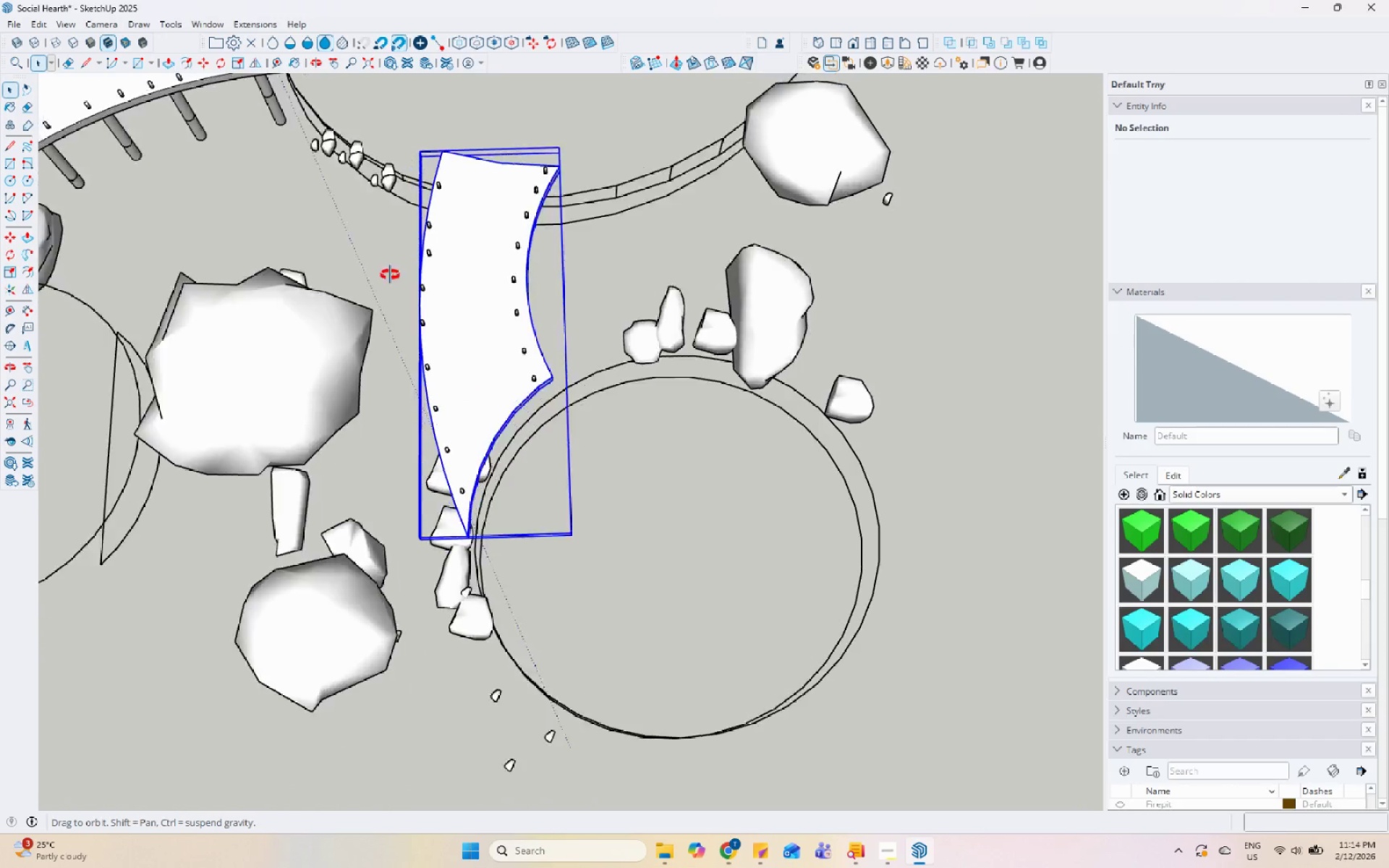 
scroll: coordinate [451, 569], scroll_direction: up, amount: 1.0
 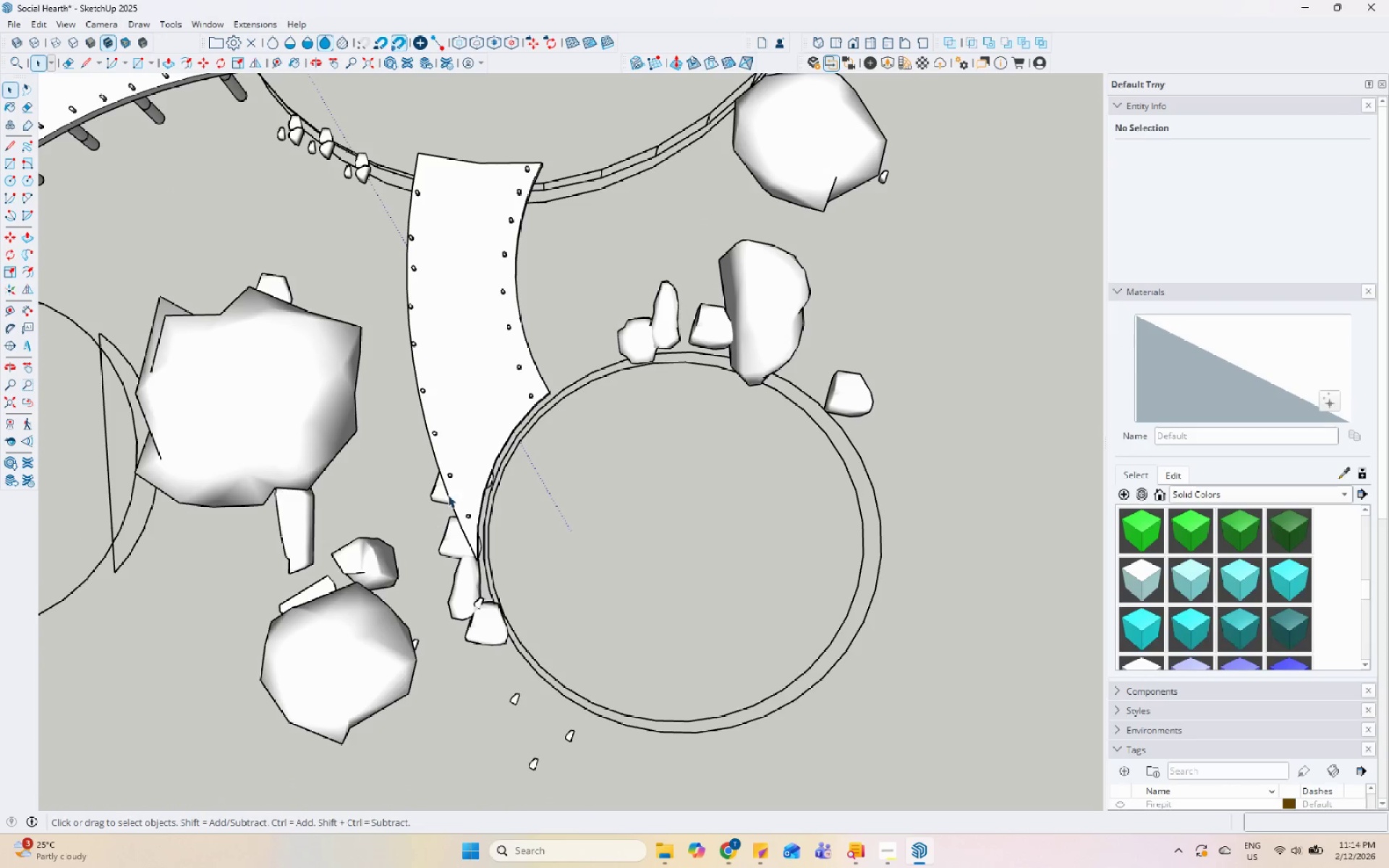 
left_click([495, 478])
 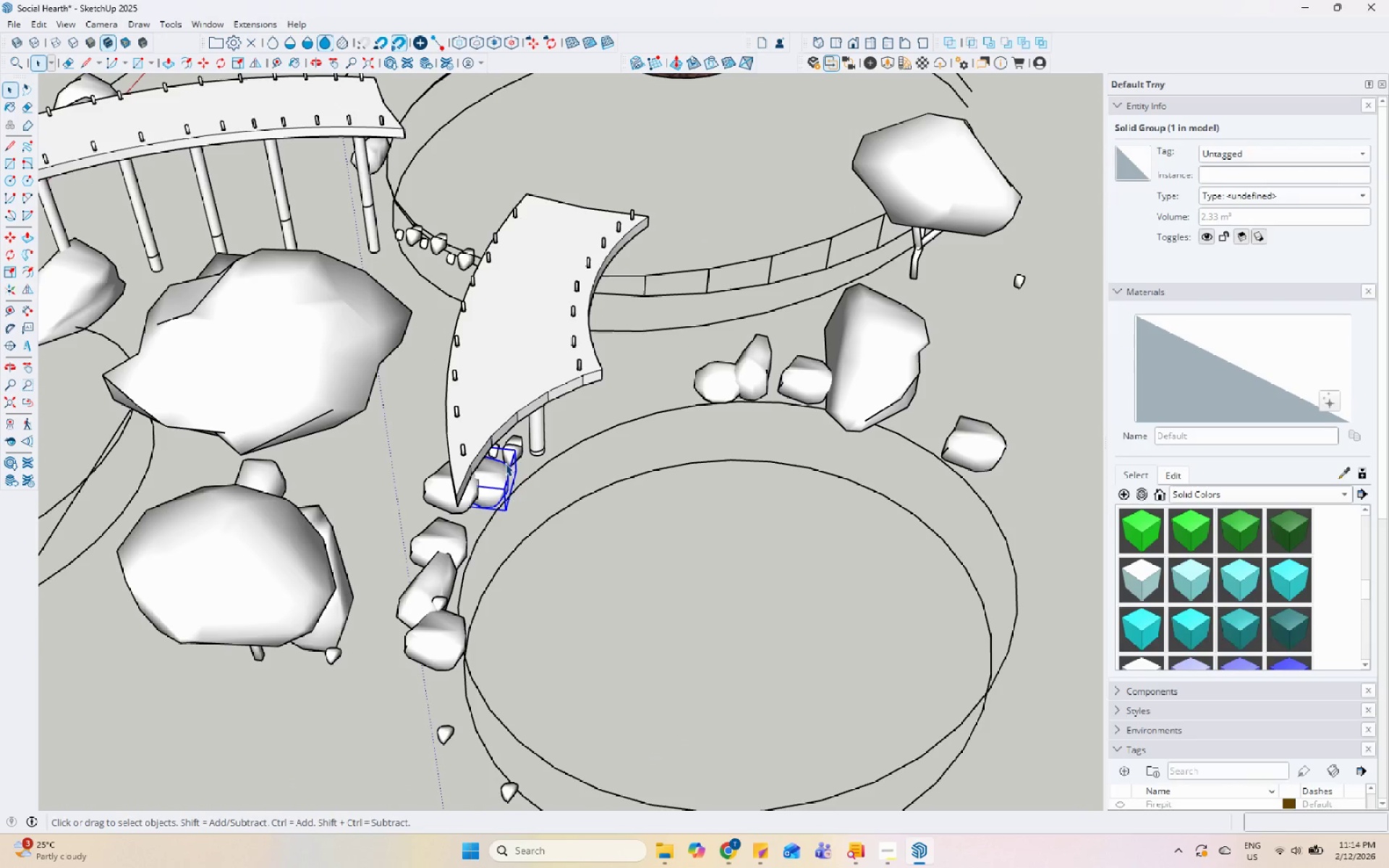 
scroll: coordinate [501, 494], scroll_direction: up, amount: 2.0
 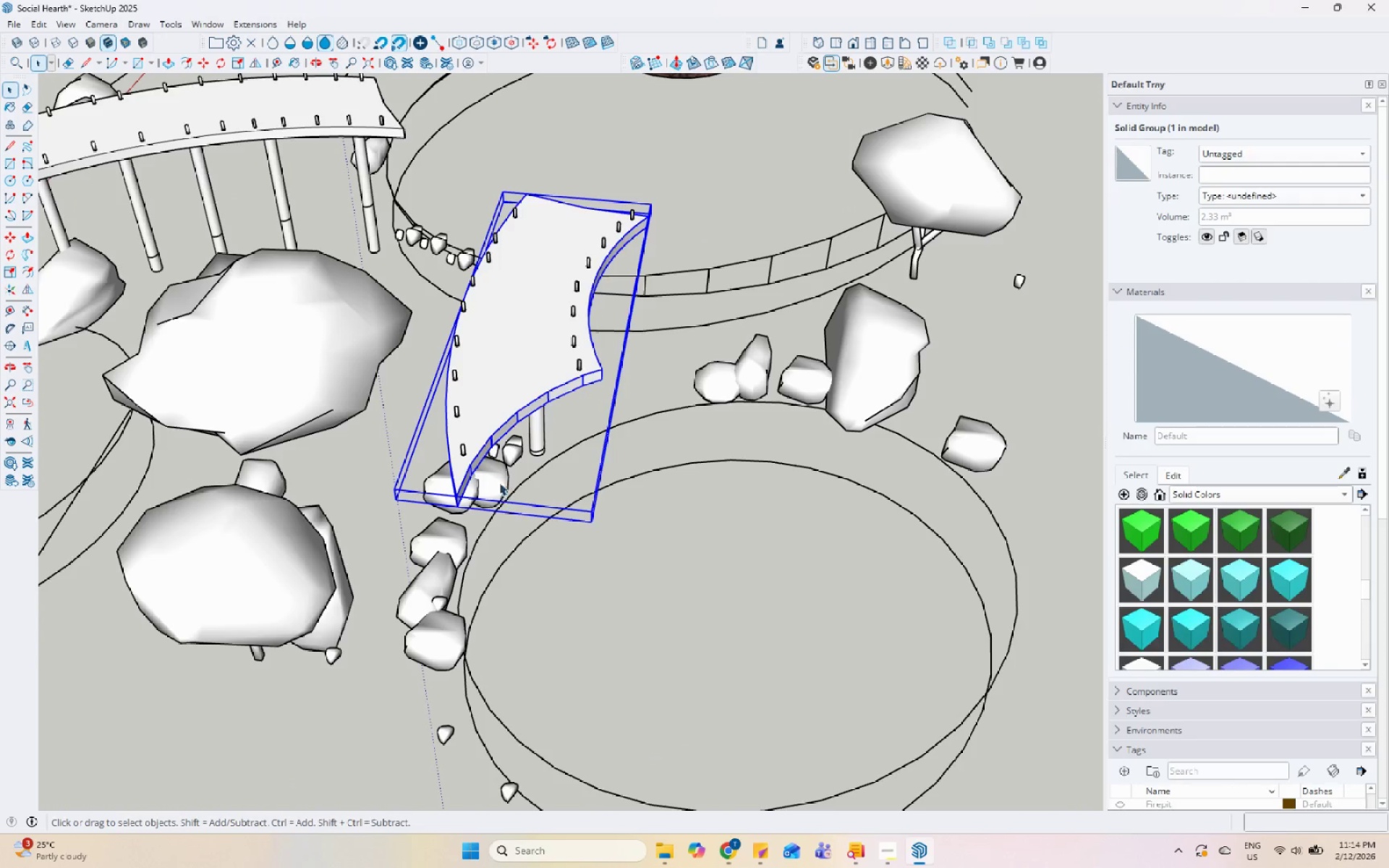 
hold_key(key=ControlLeft, duration=1.5)
left_click([514, 444])
 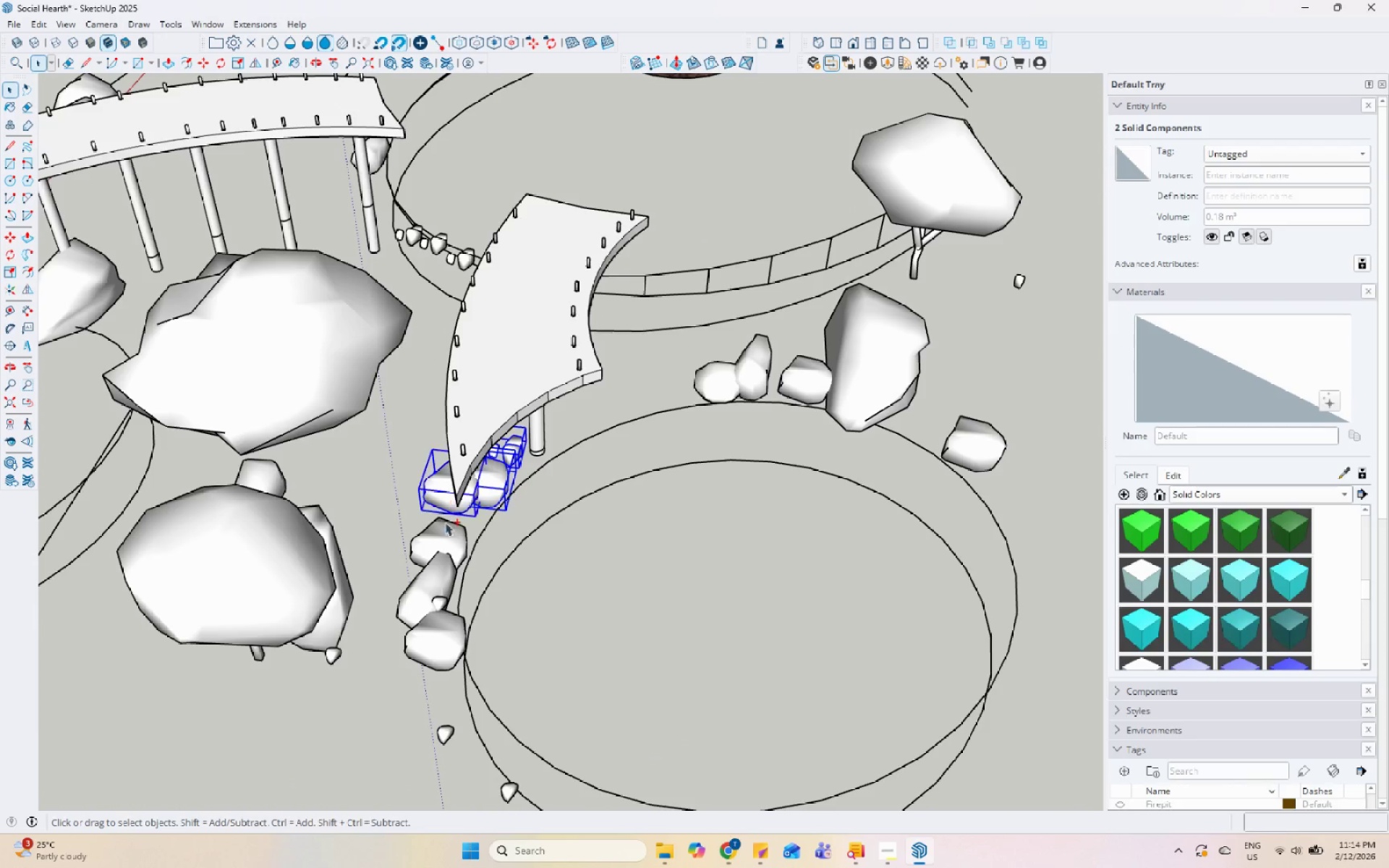 
left_click_drag(start_coordinate=[444, 536], to_coordinate=[444, 557])
 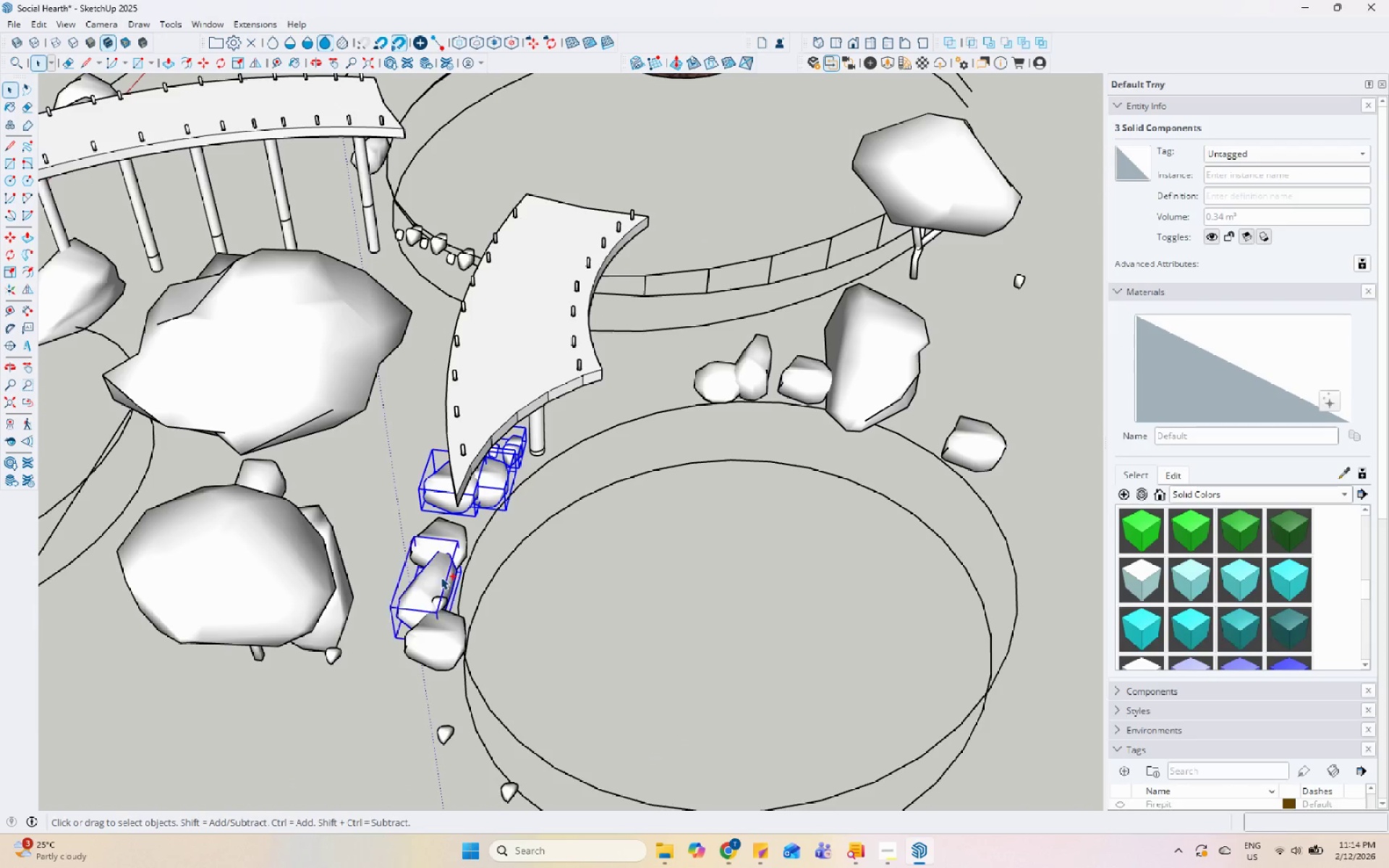 
hold_key(key=ControlLeft, duration=1.17)
triple_click([442, 578])
 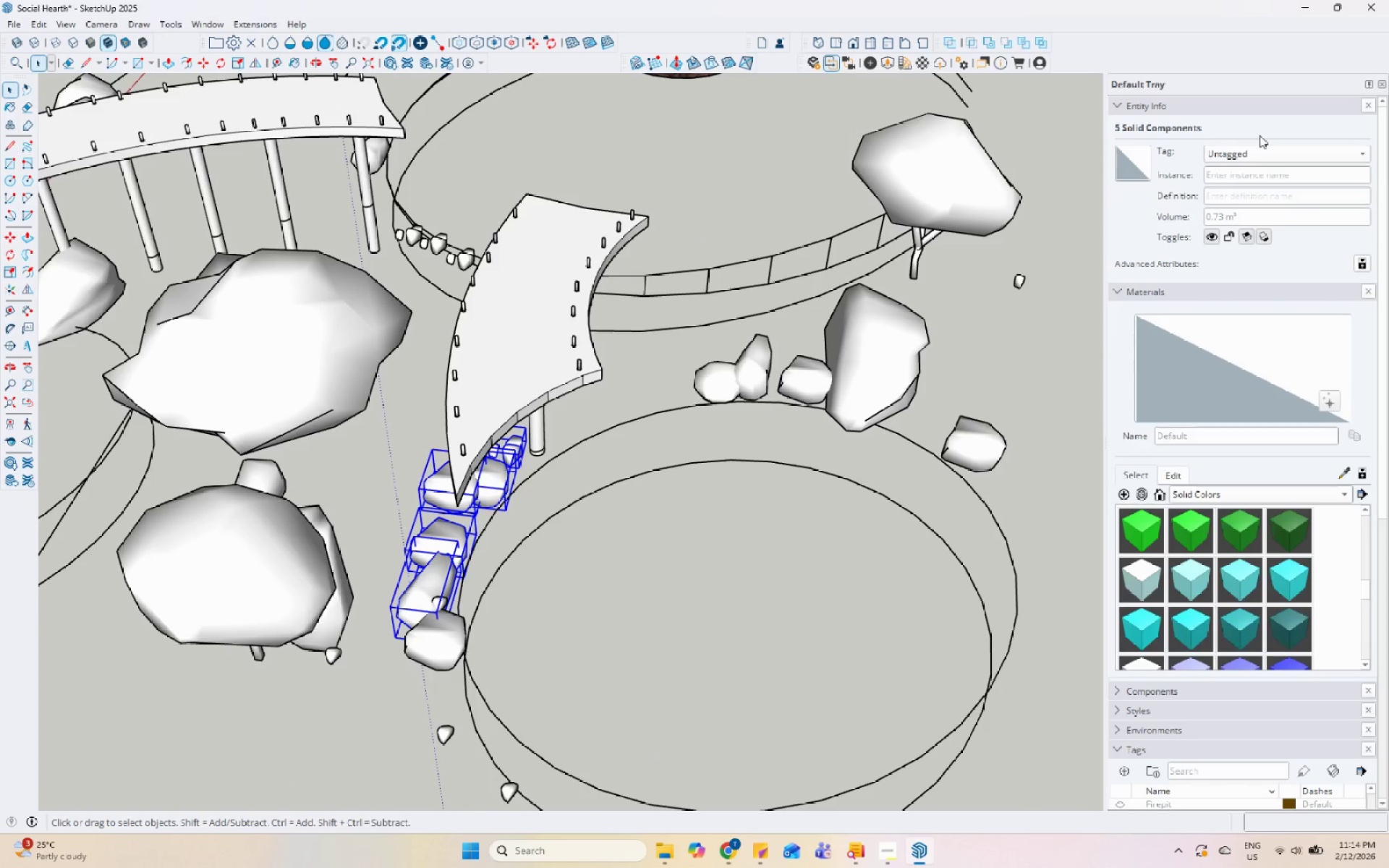 
left_click([1257, 150])
 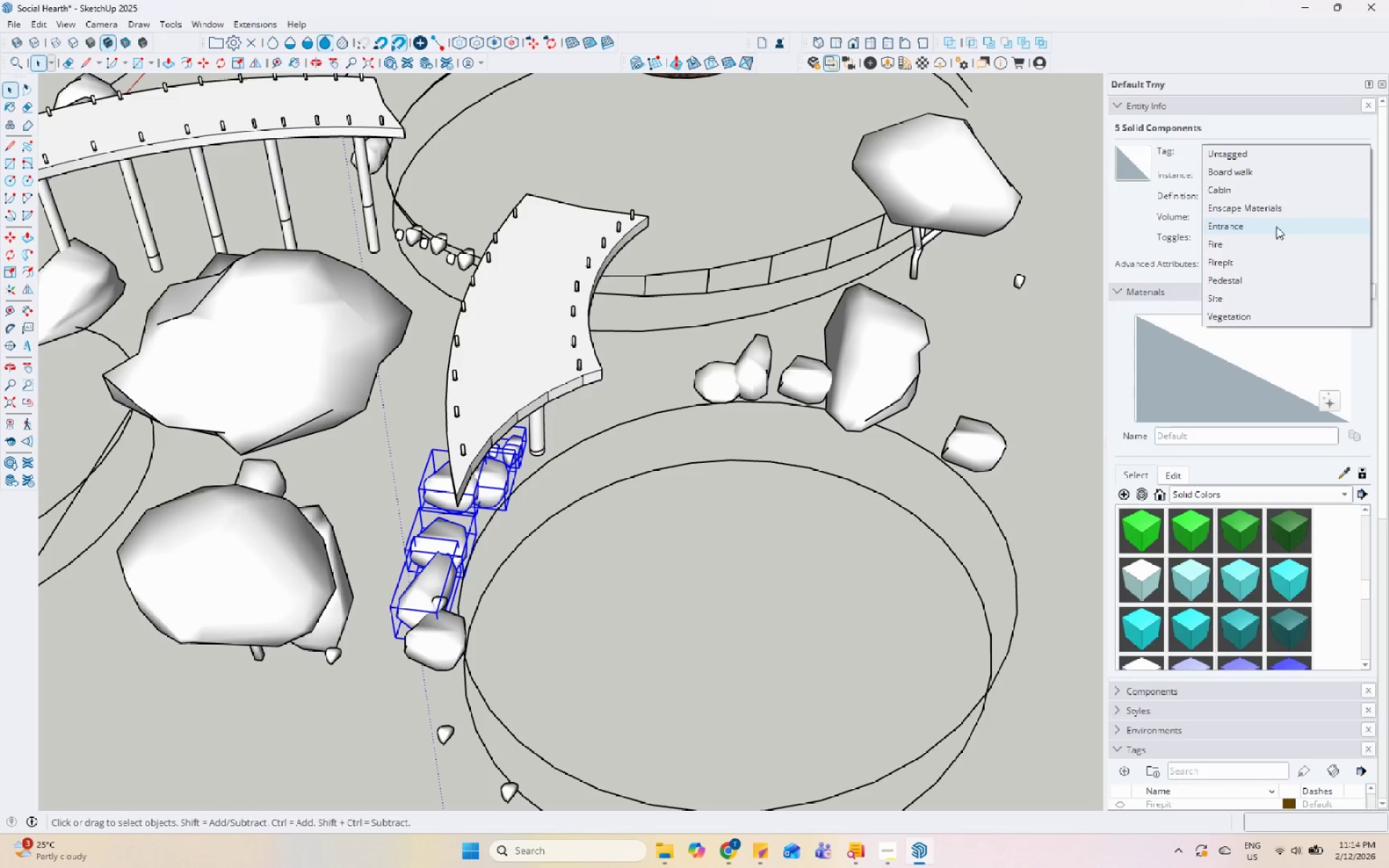 
left_click([1285, 172])
 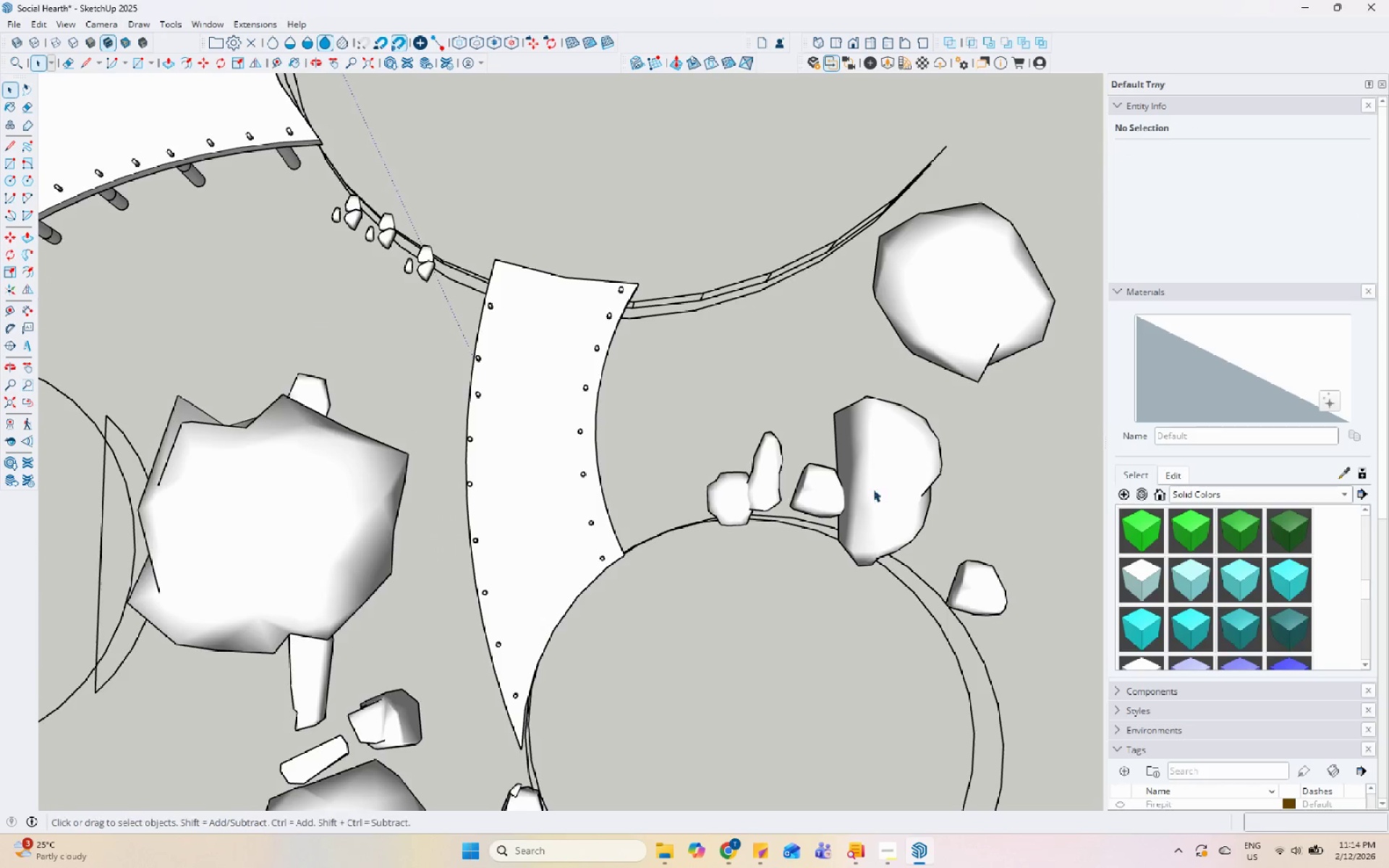 
scroll: coordinate [666, 158], scroll_direction: down, amount: 6.0
 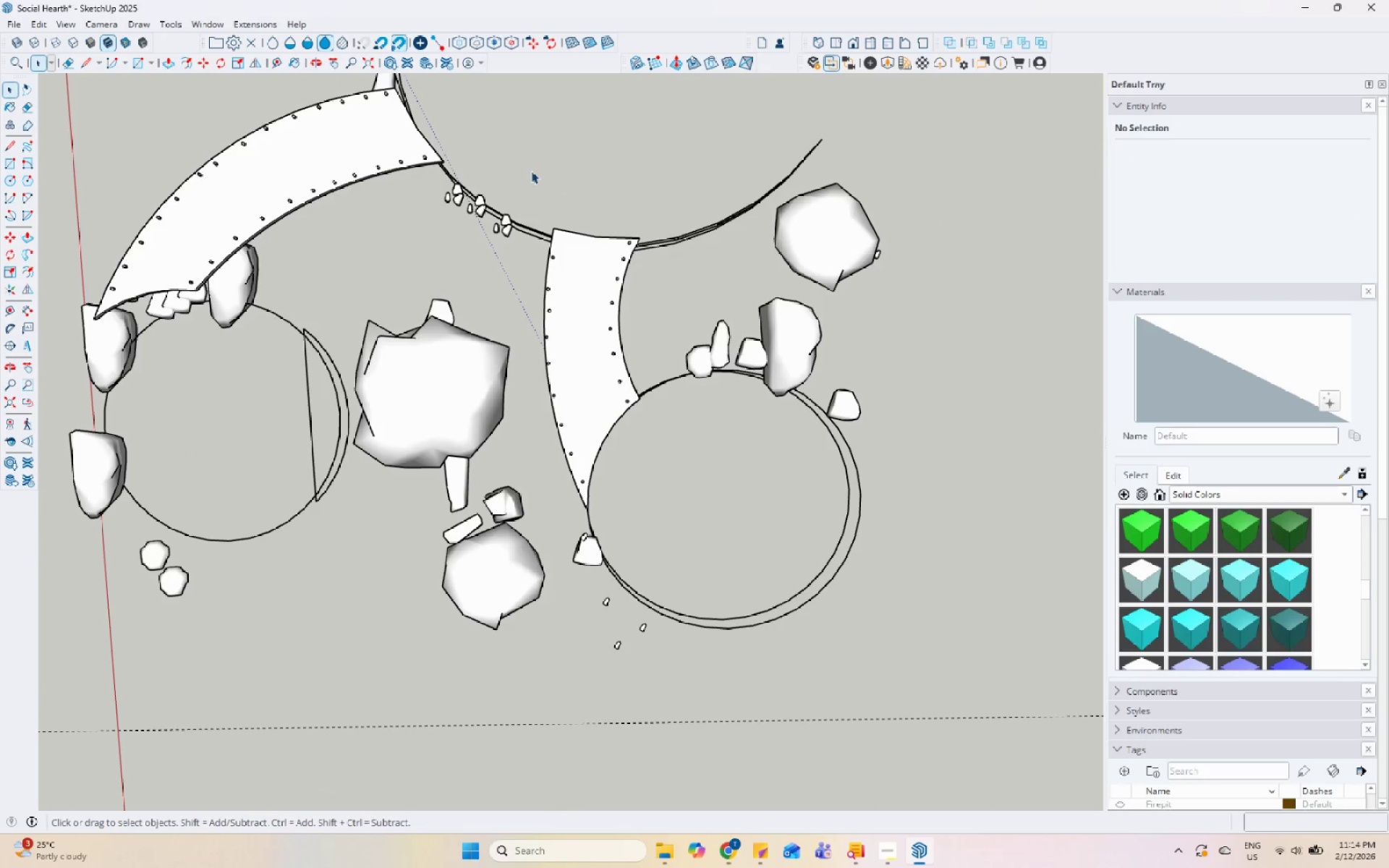 
left_click_drag(start_coordinate=[531, 171], to_coordinate=[660, 532])
 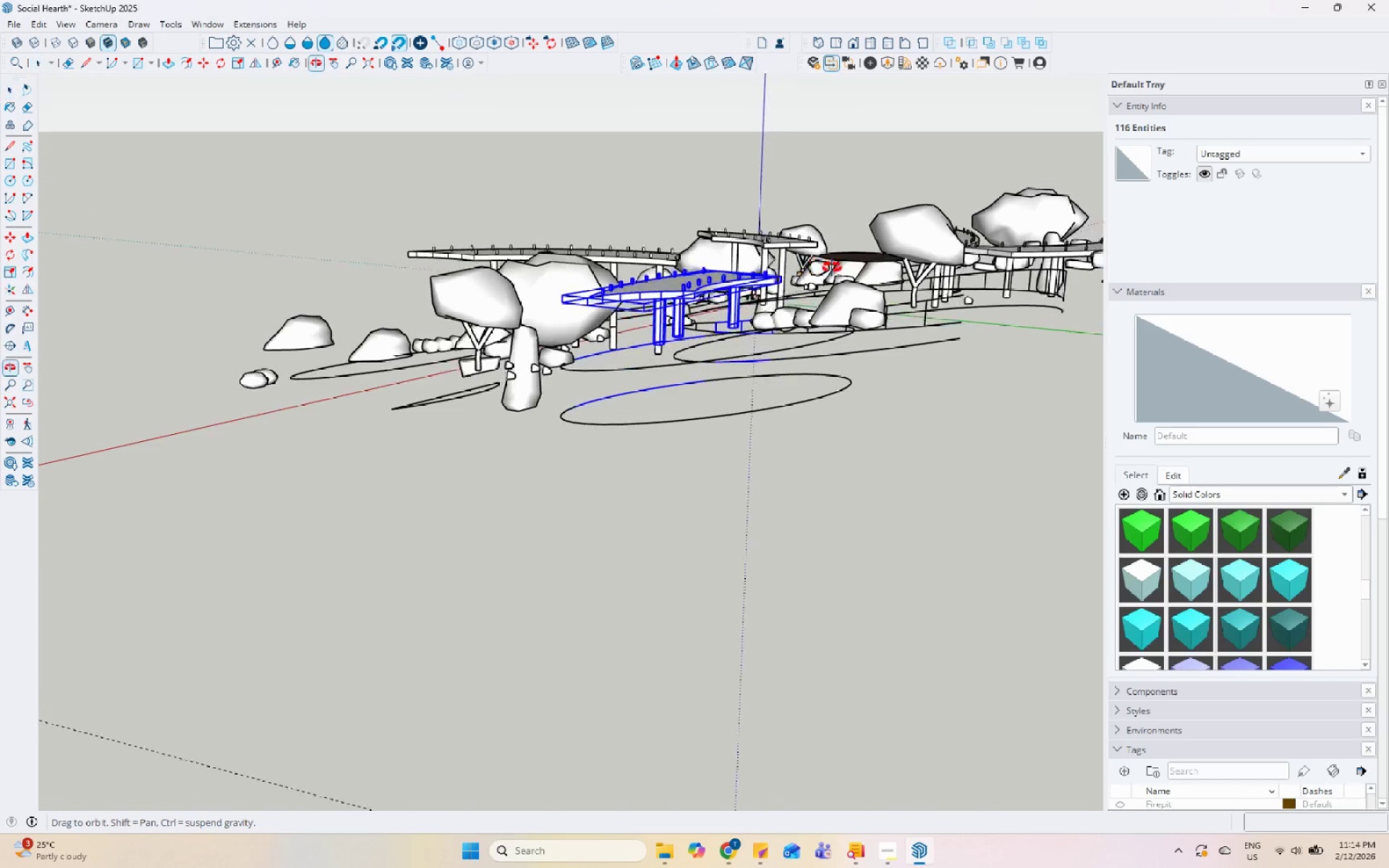 
left_click([1240, 156])
 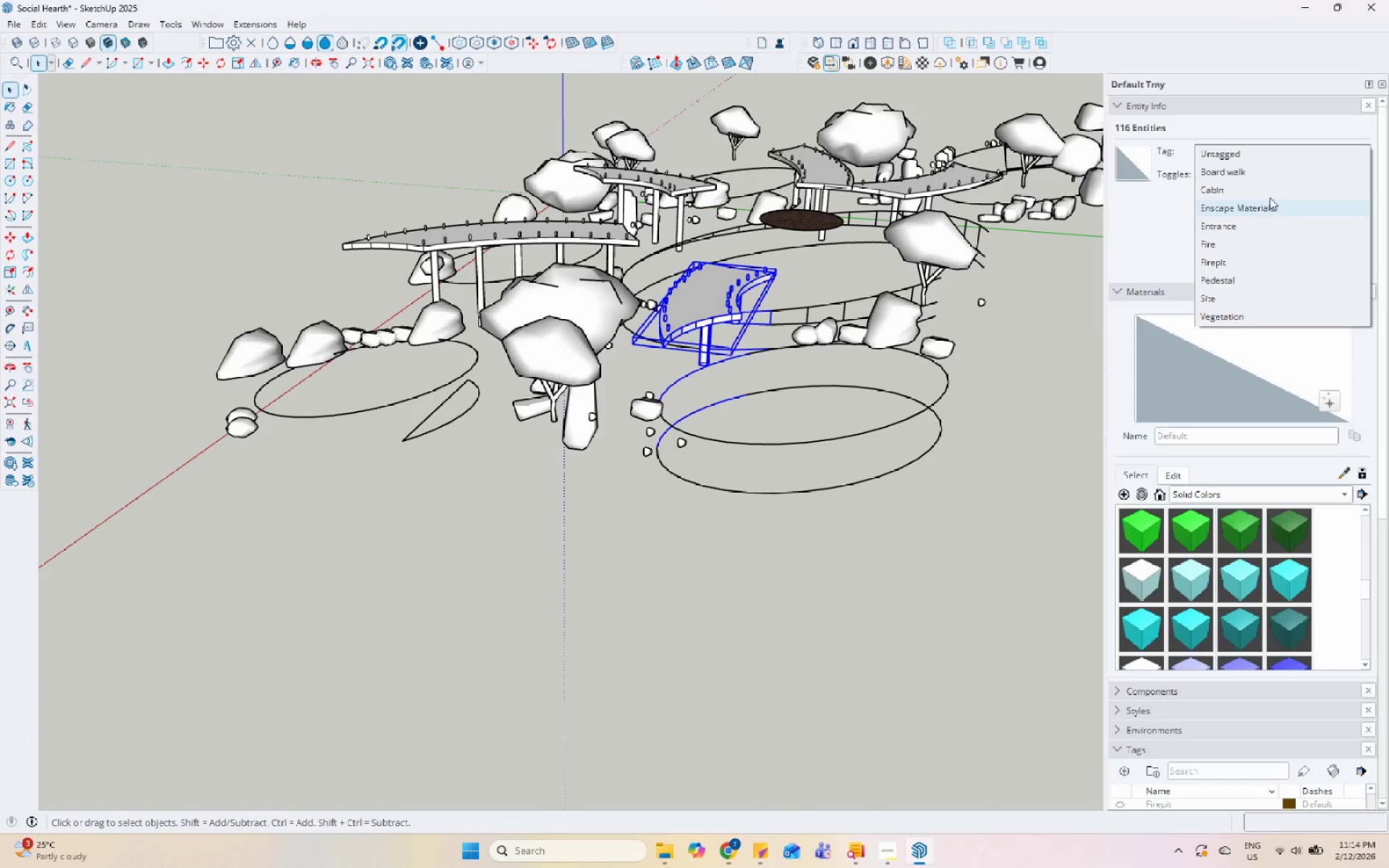 
left_click([1275, 177])
 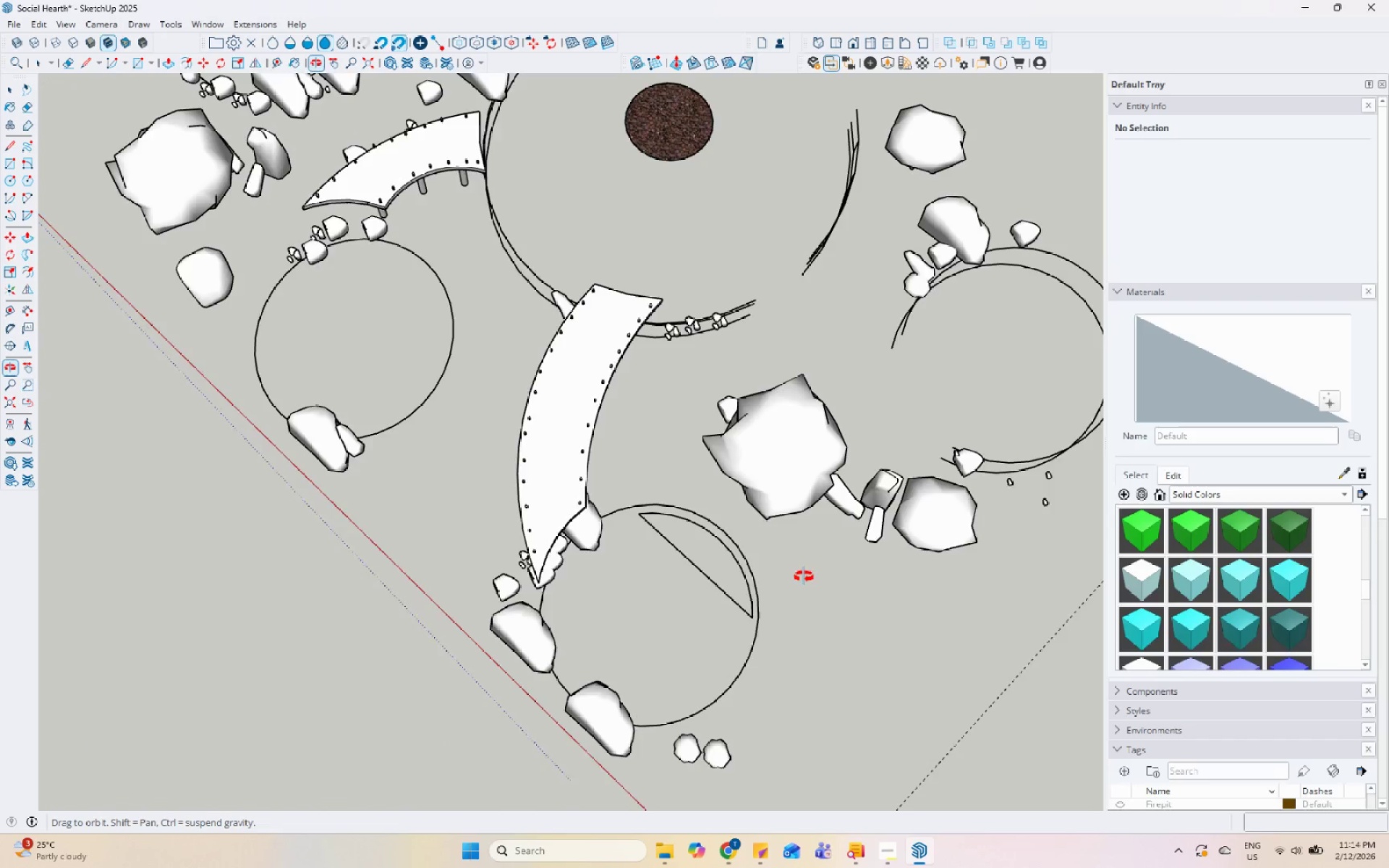 
left_click([527, 478])
 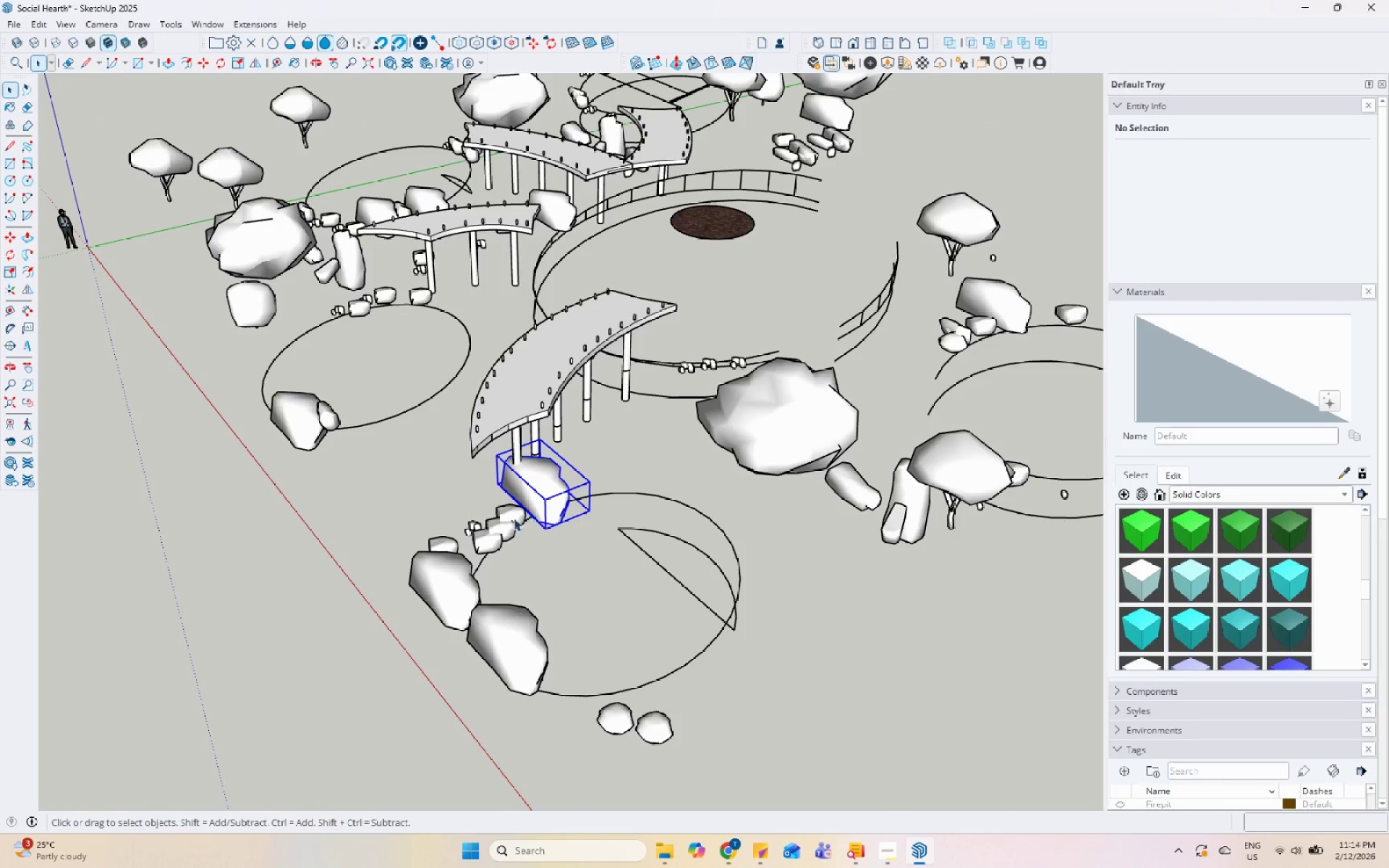 
scroll: coordinate [676, 287], scroll_direction: up, amount: 1.0
 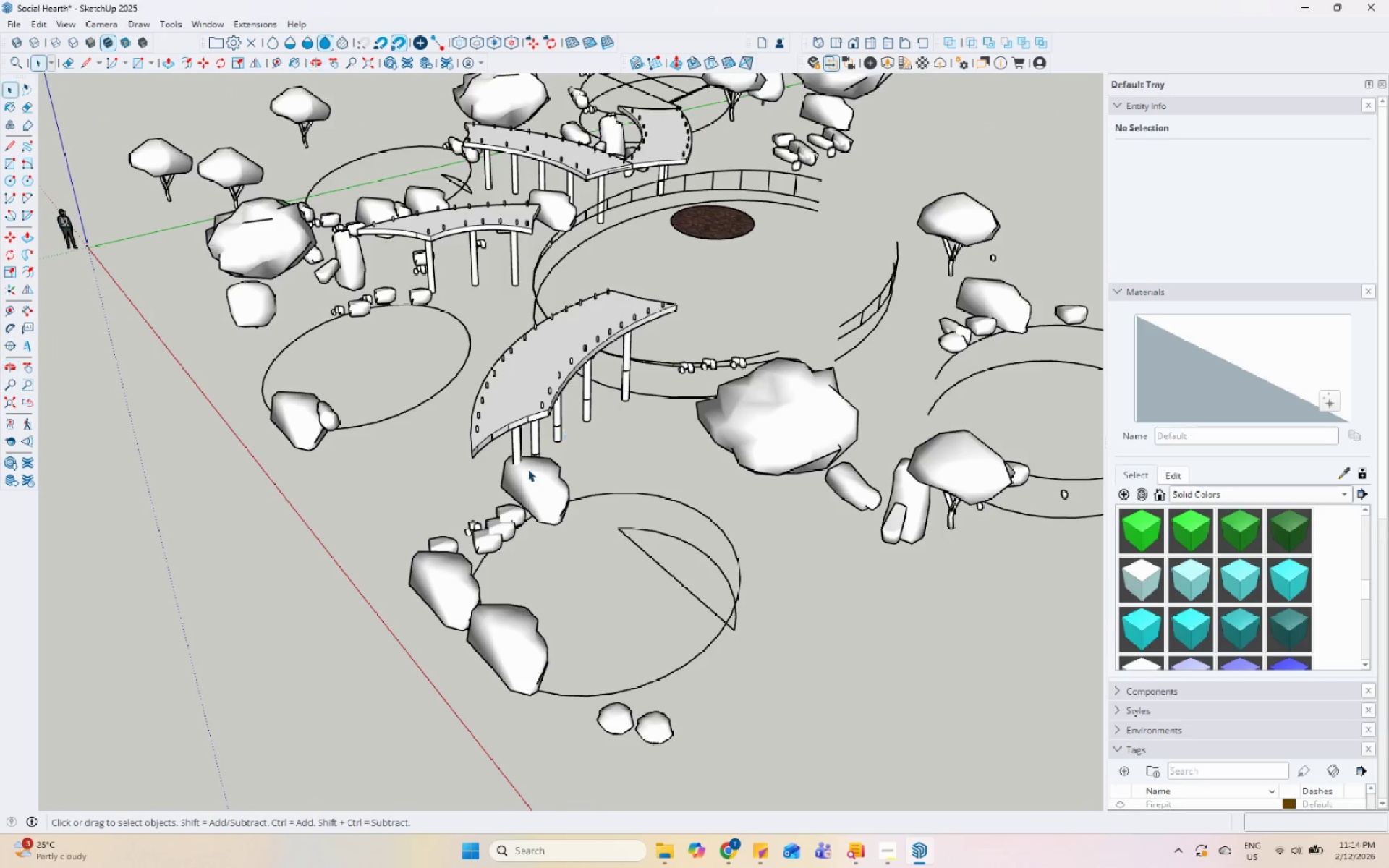 
hold_key(key=ControlLeft, duration=1.5)
left_click([503, 525])
 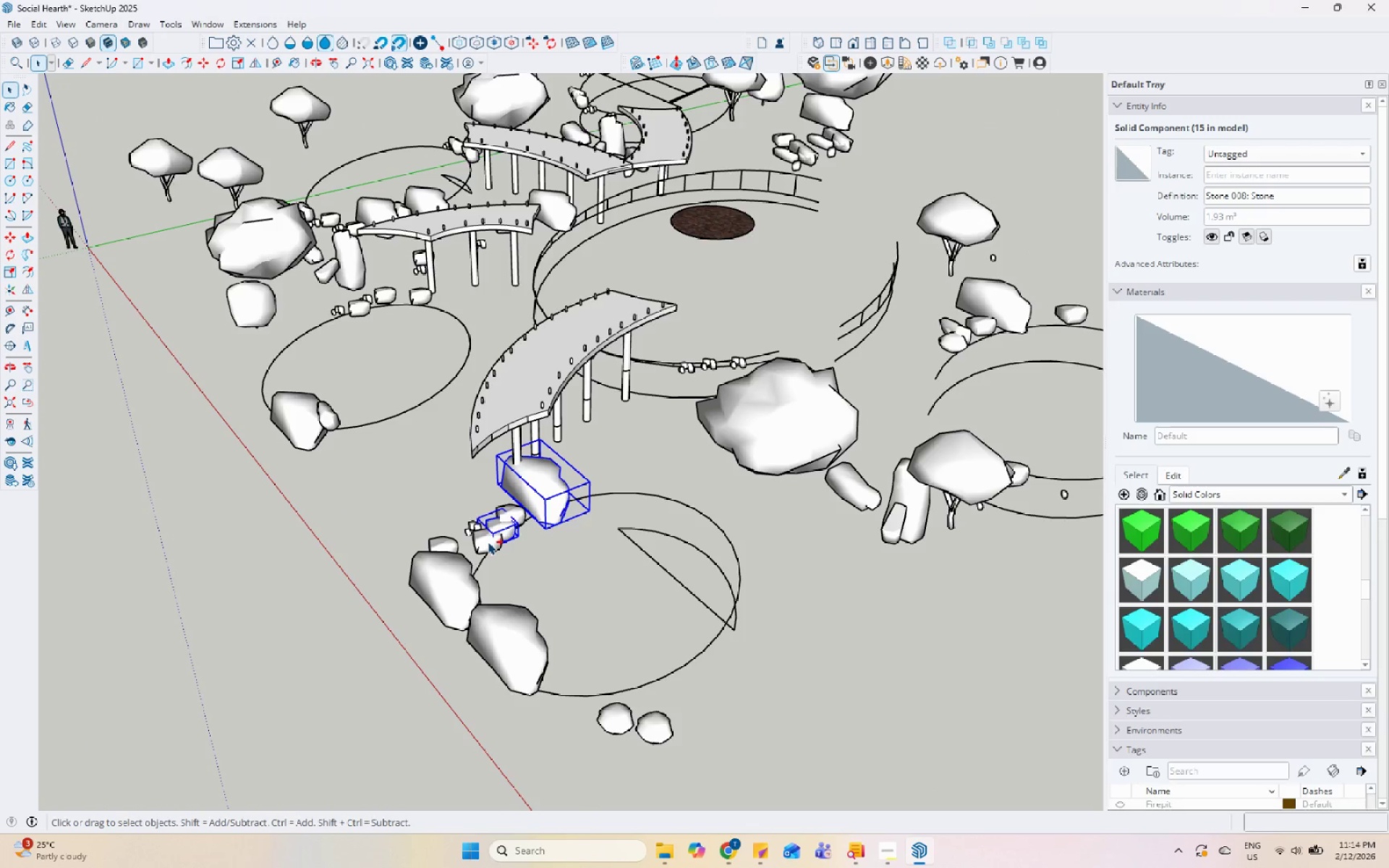 
double_click([487, 541])
 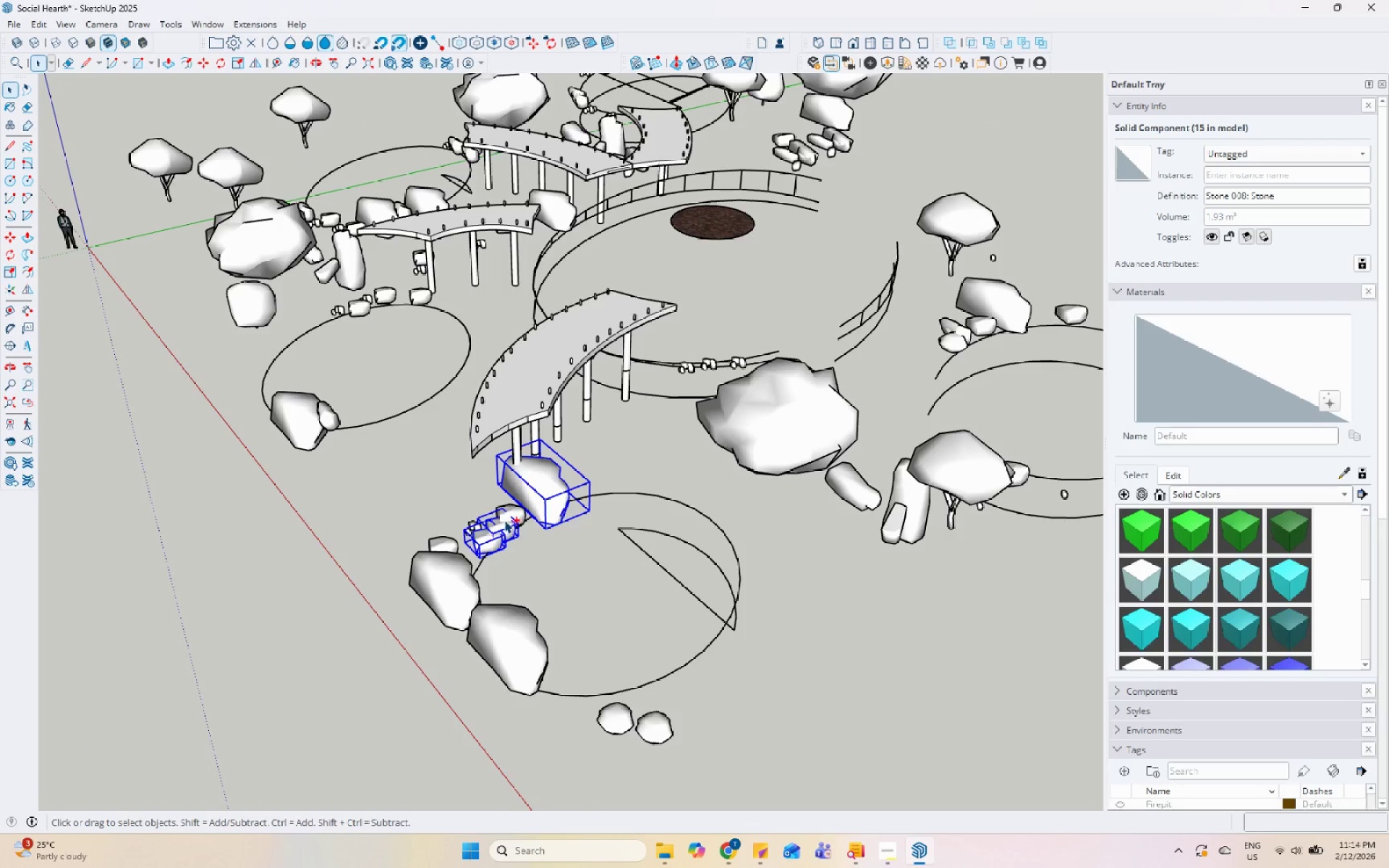 
triple_click([510, 511])
 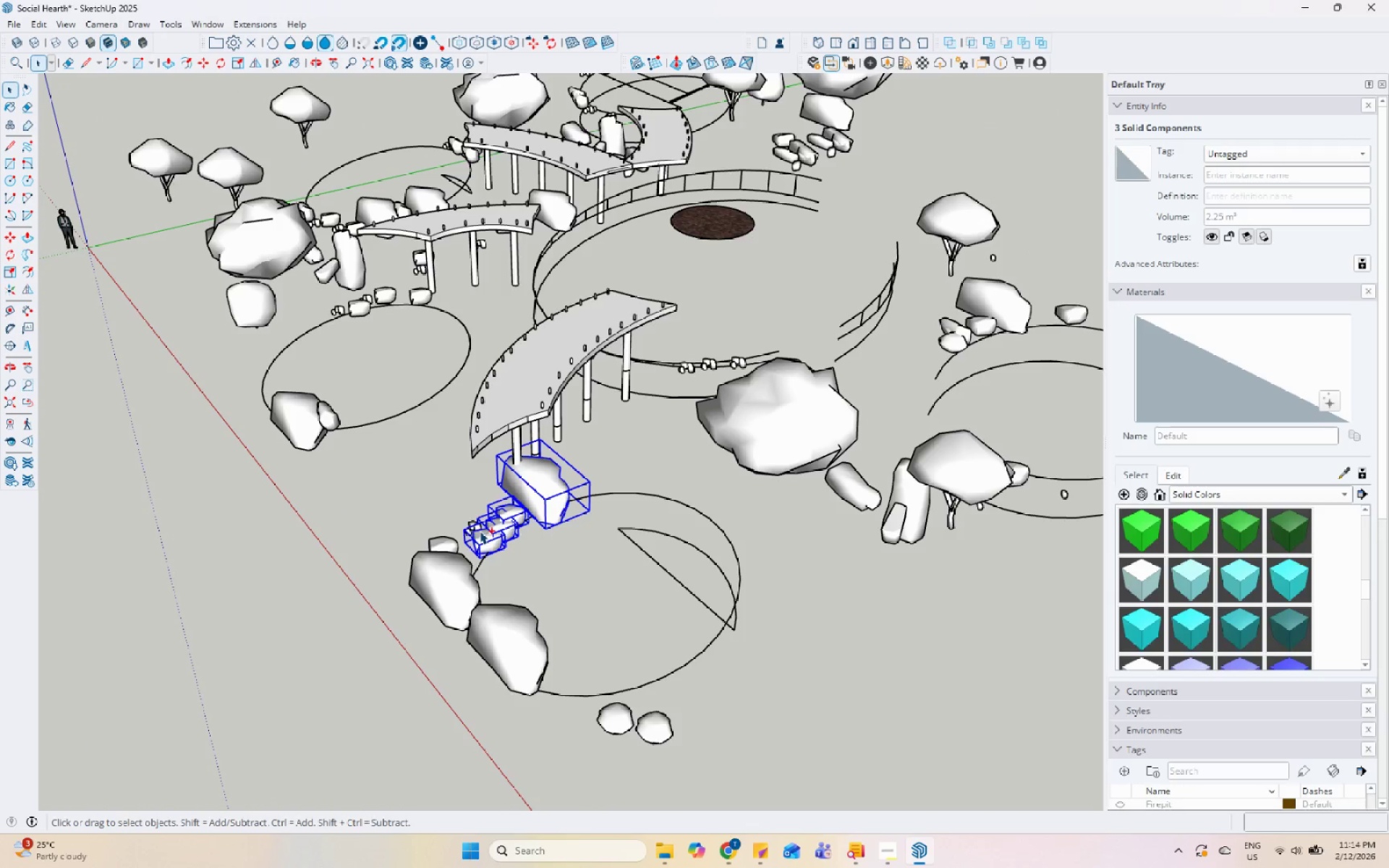 
hold_key(key=ControlLeft, duration=1.03)
triple_click([480, 522])
 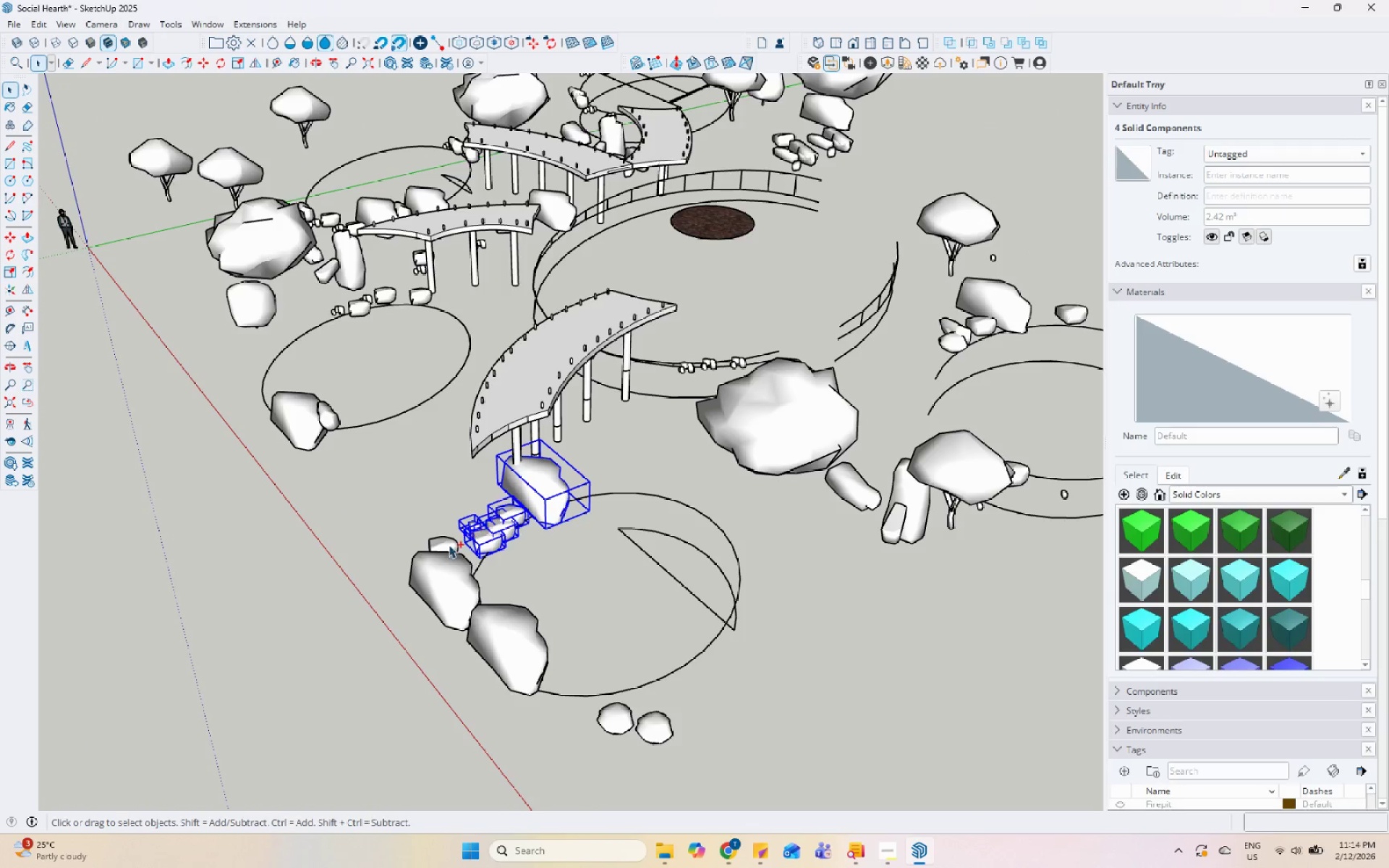 
left_click([442, 549])
 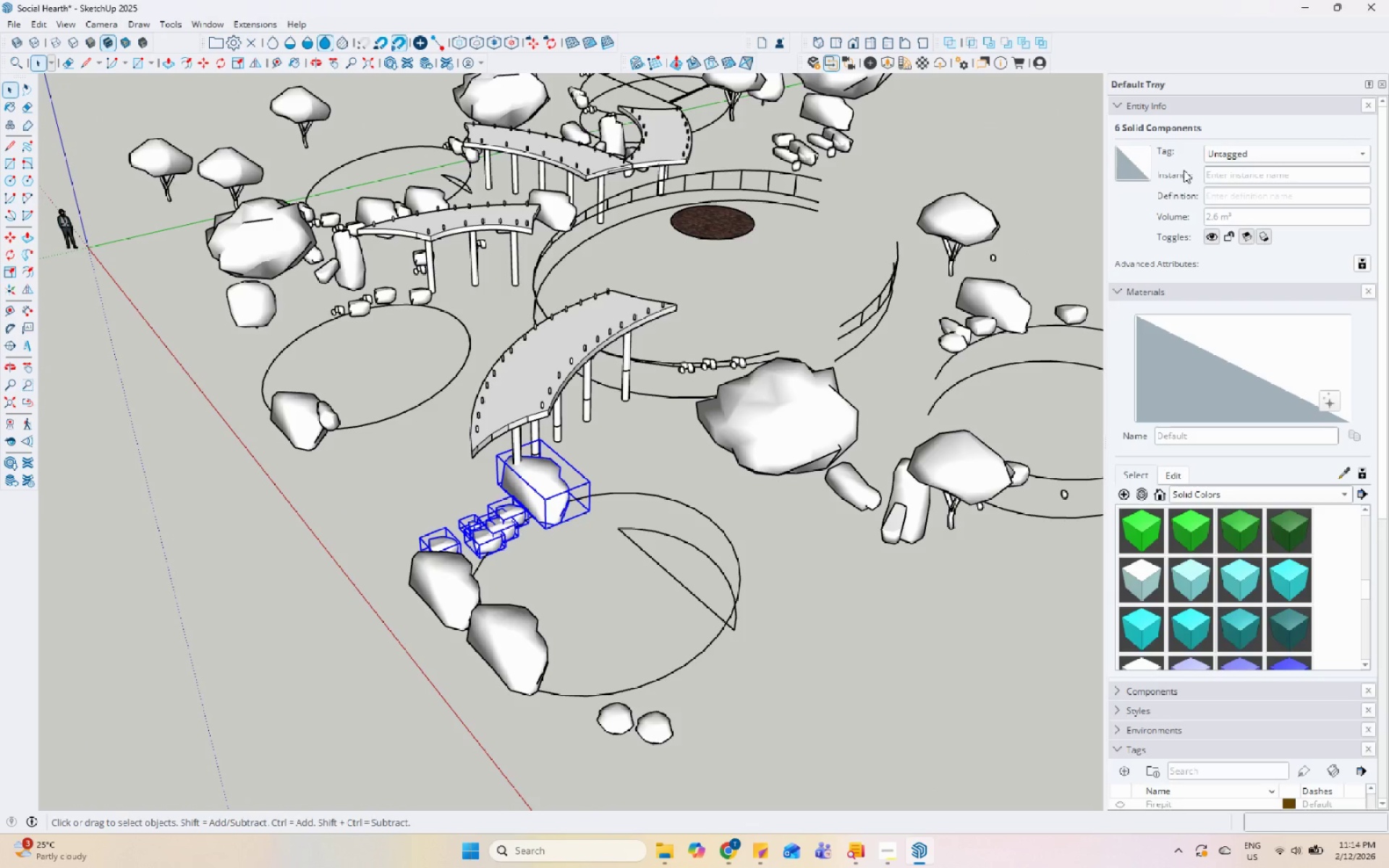 
left_click([1228, 152])
 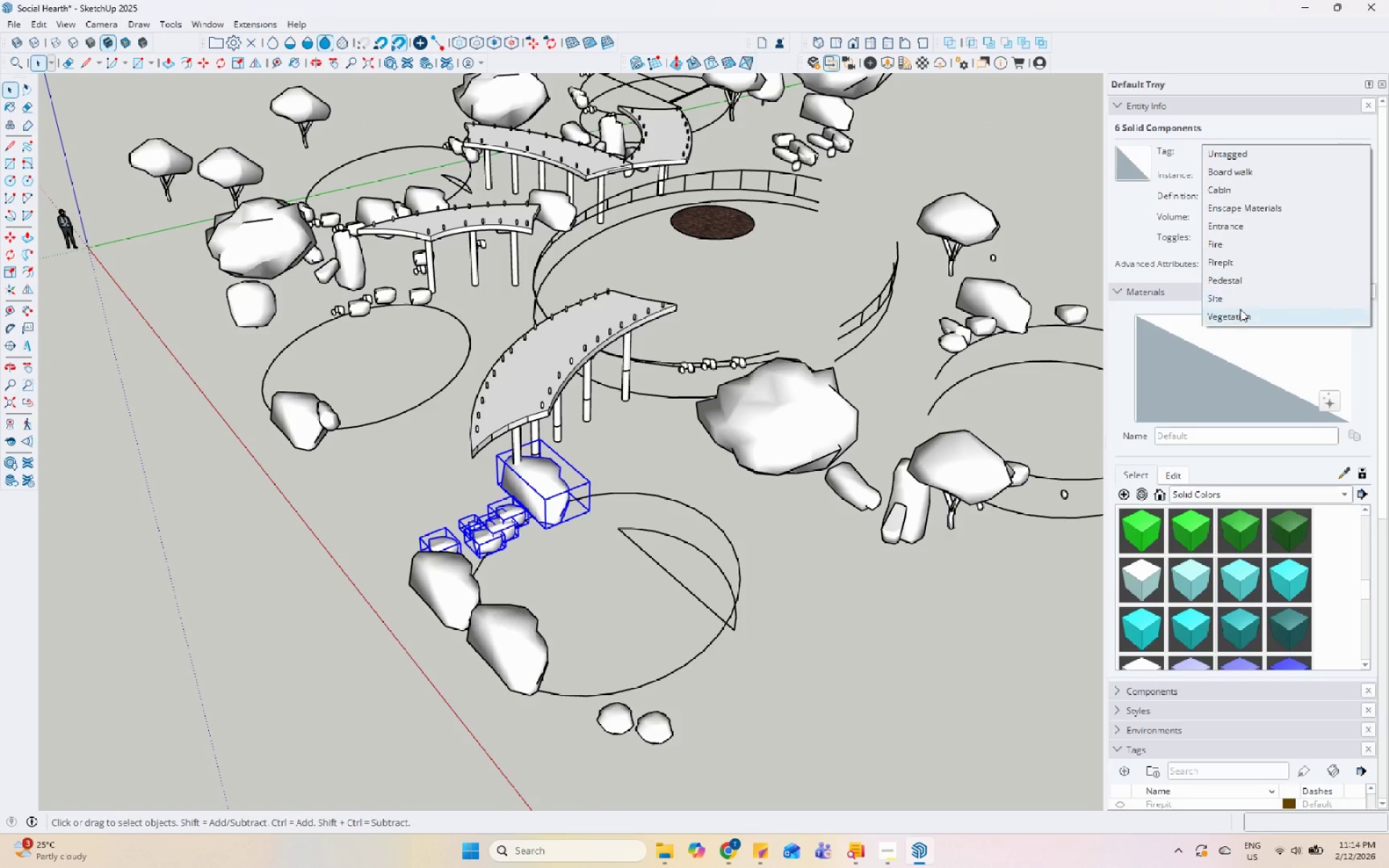 
left_click([1240, 314])
 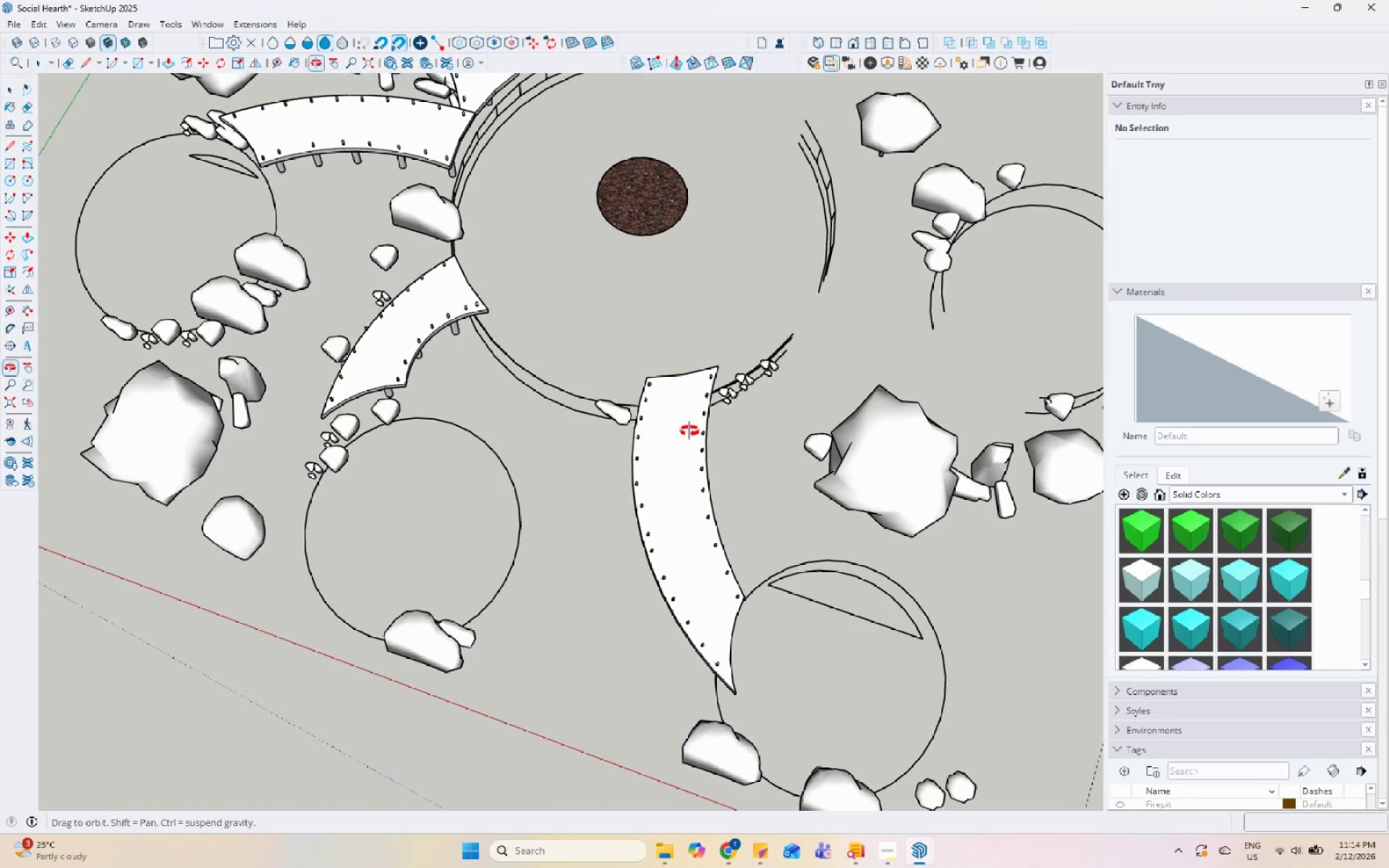 
scroll: coordinate [588, 237], scroll_direction: down, amount: 4.0
 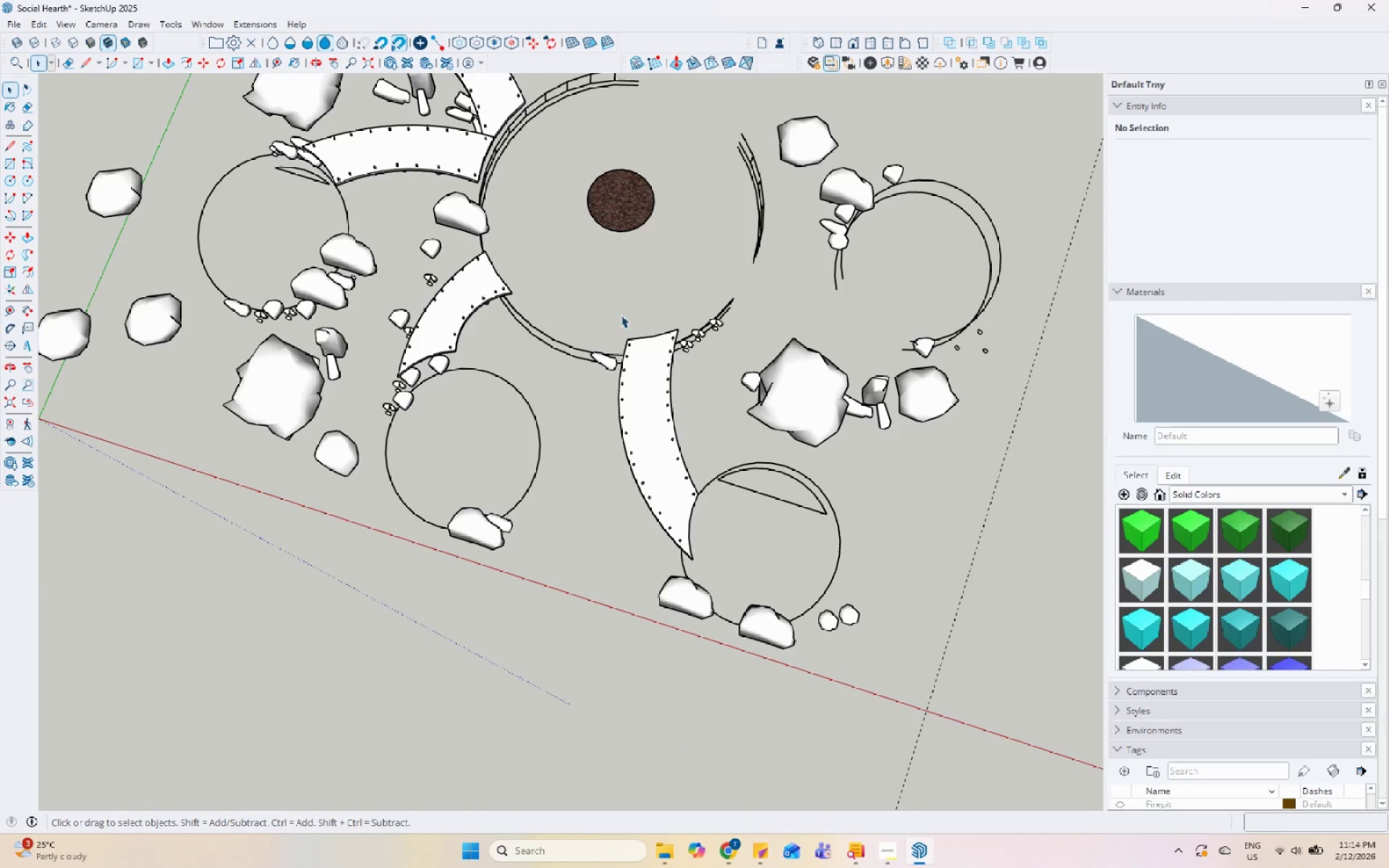 
left_click([597, 352])
 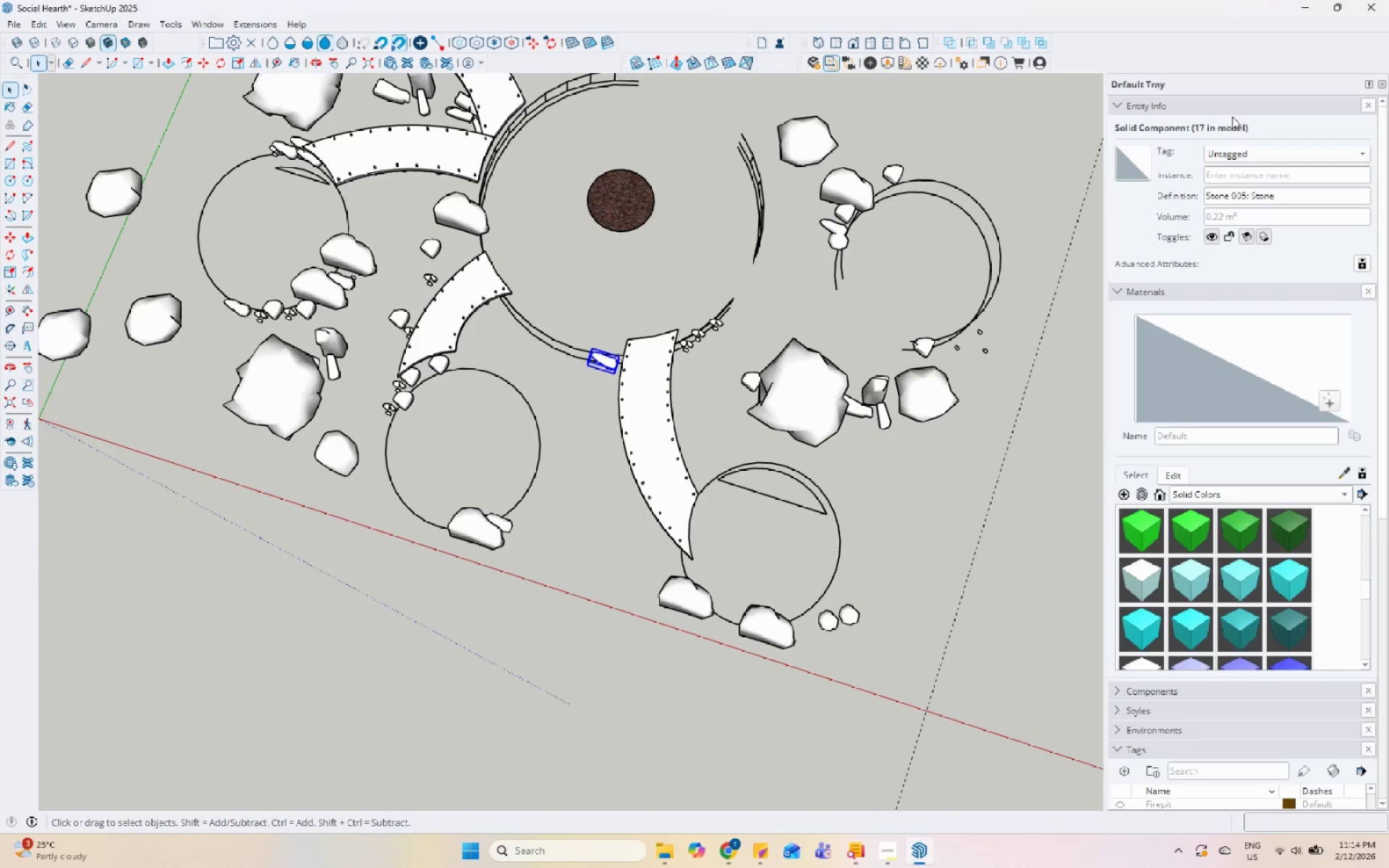 
left_click([1241, 150])
 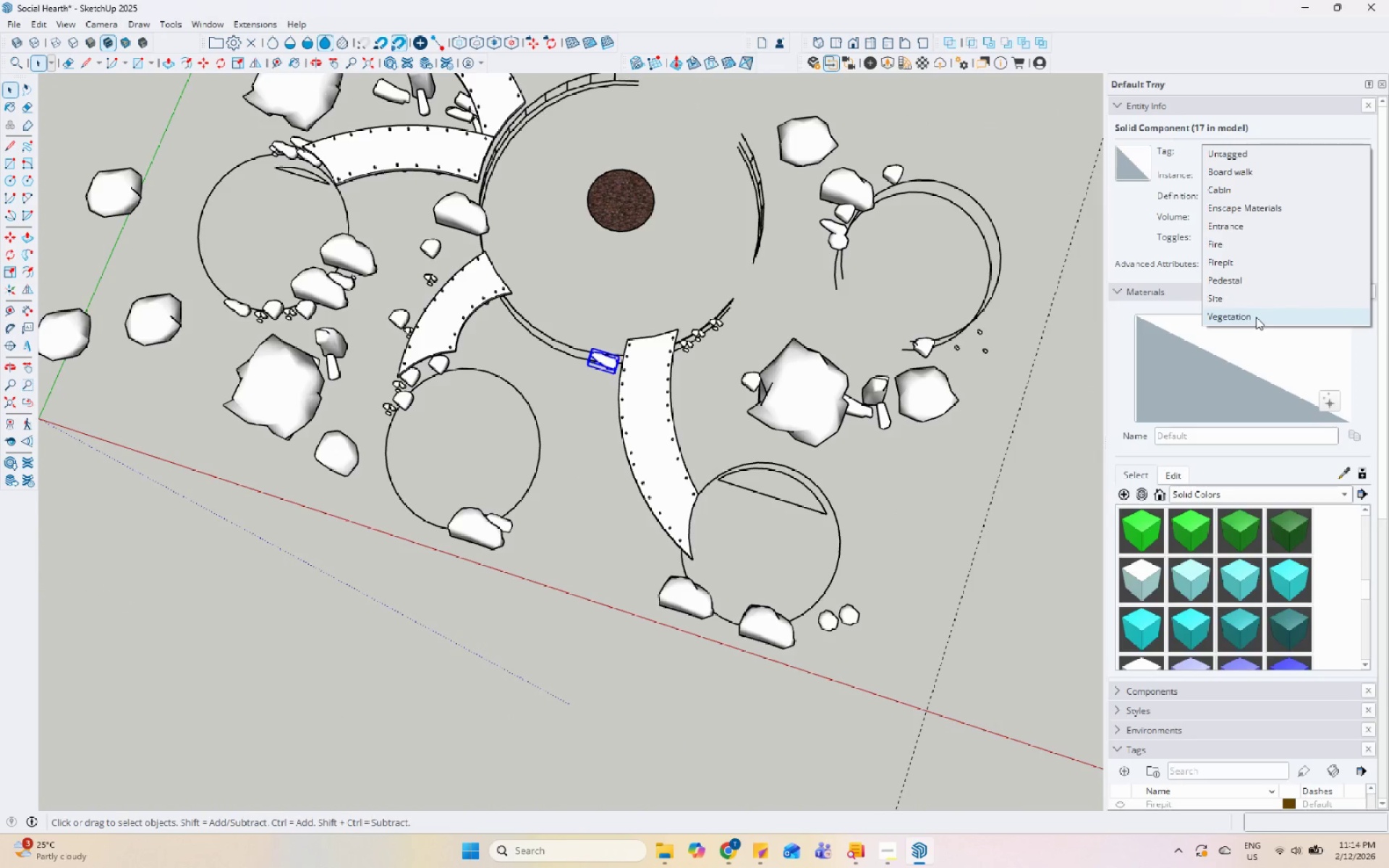 
left_click([1256, 317])
 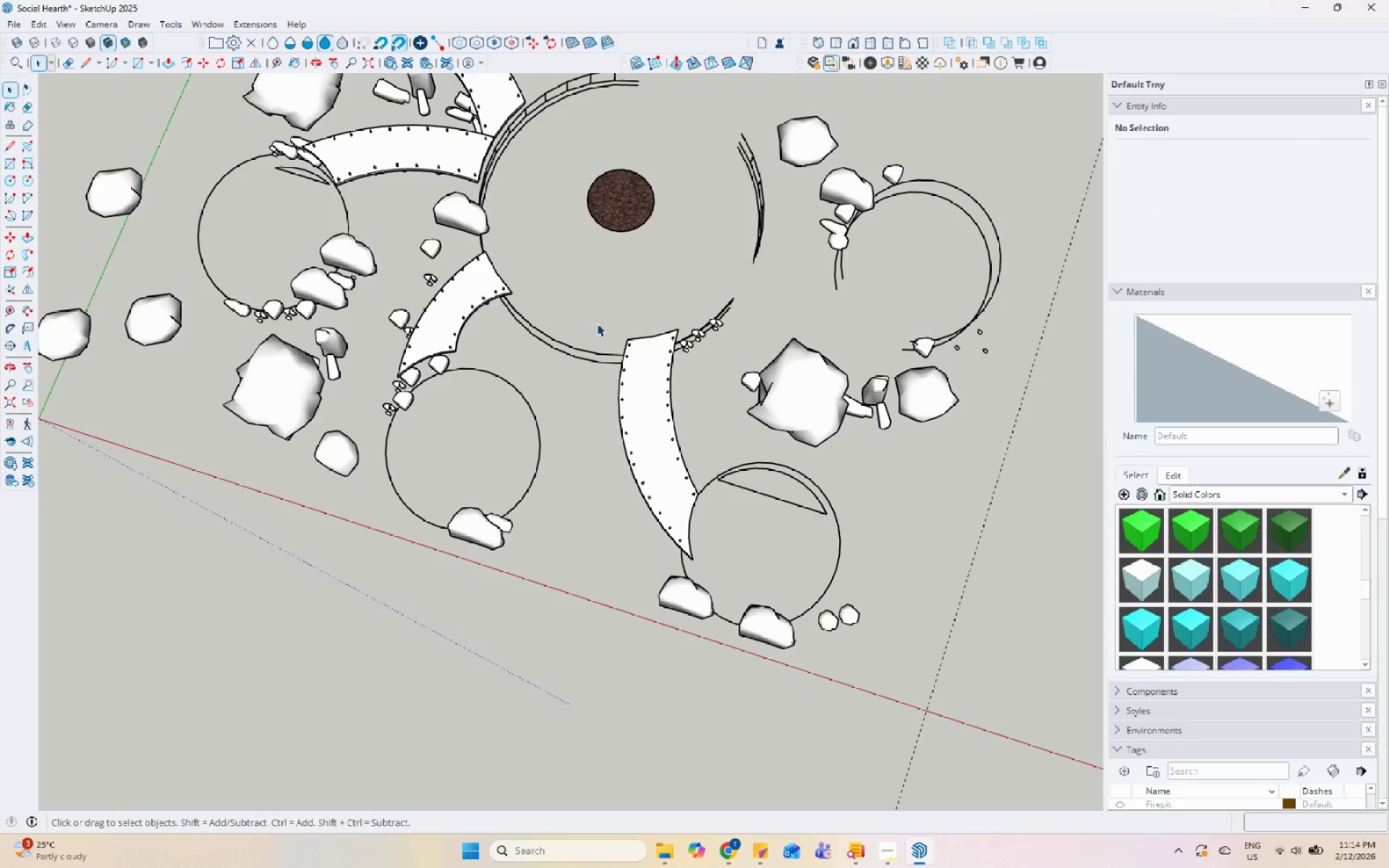 
left_click_drag(start_coordinate=[600, 305], to_coordinate=[702, 578])
 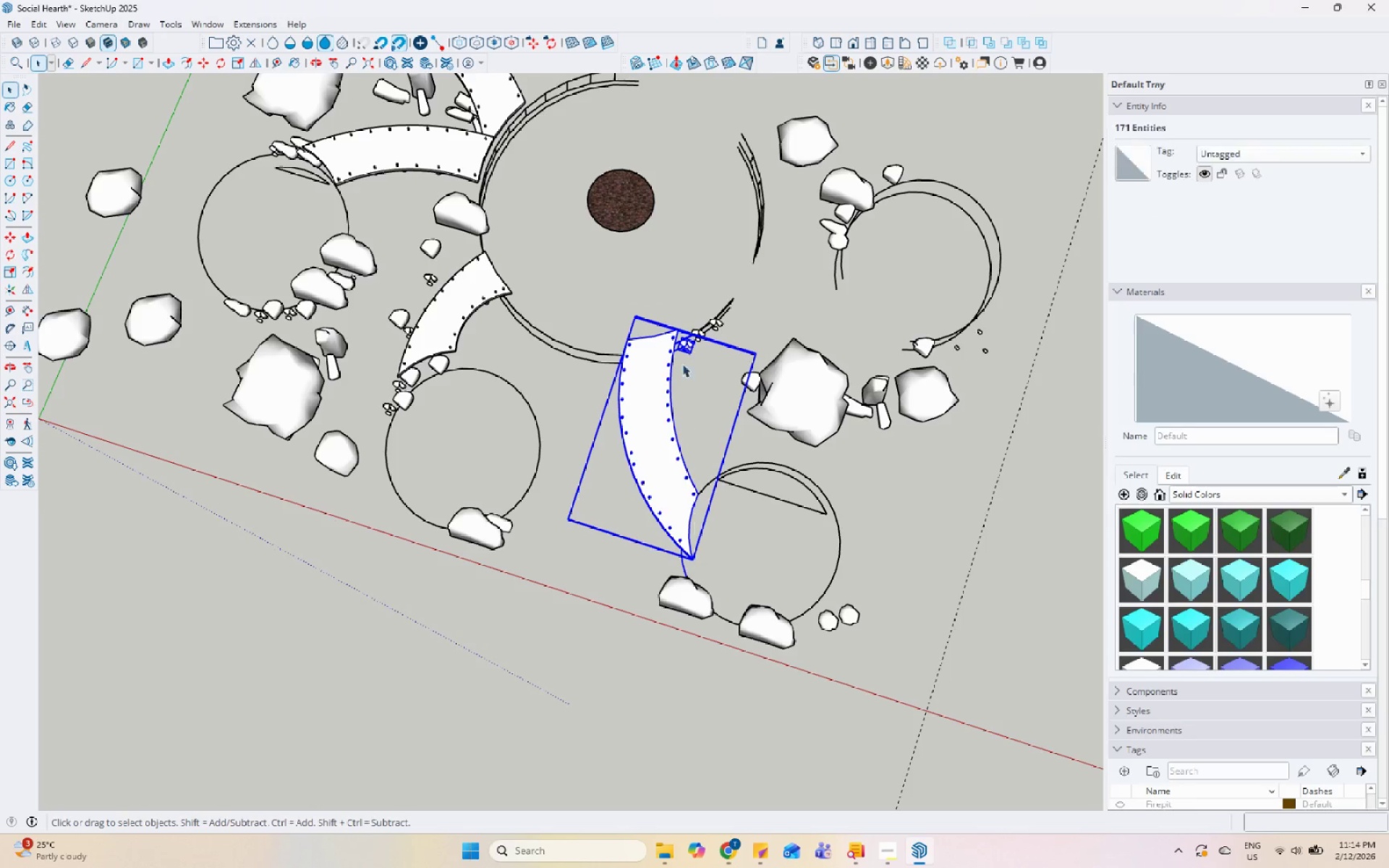 
hold_key(key=ControlLeft, duration=1.47)
left_click([692, 342])
 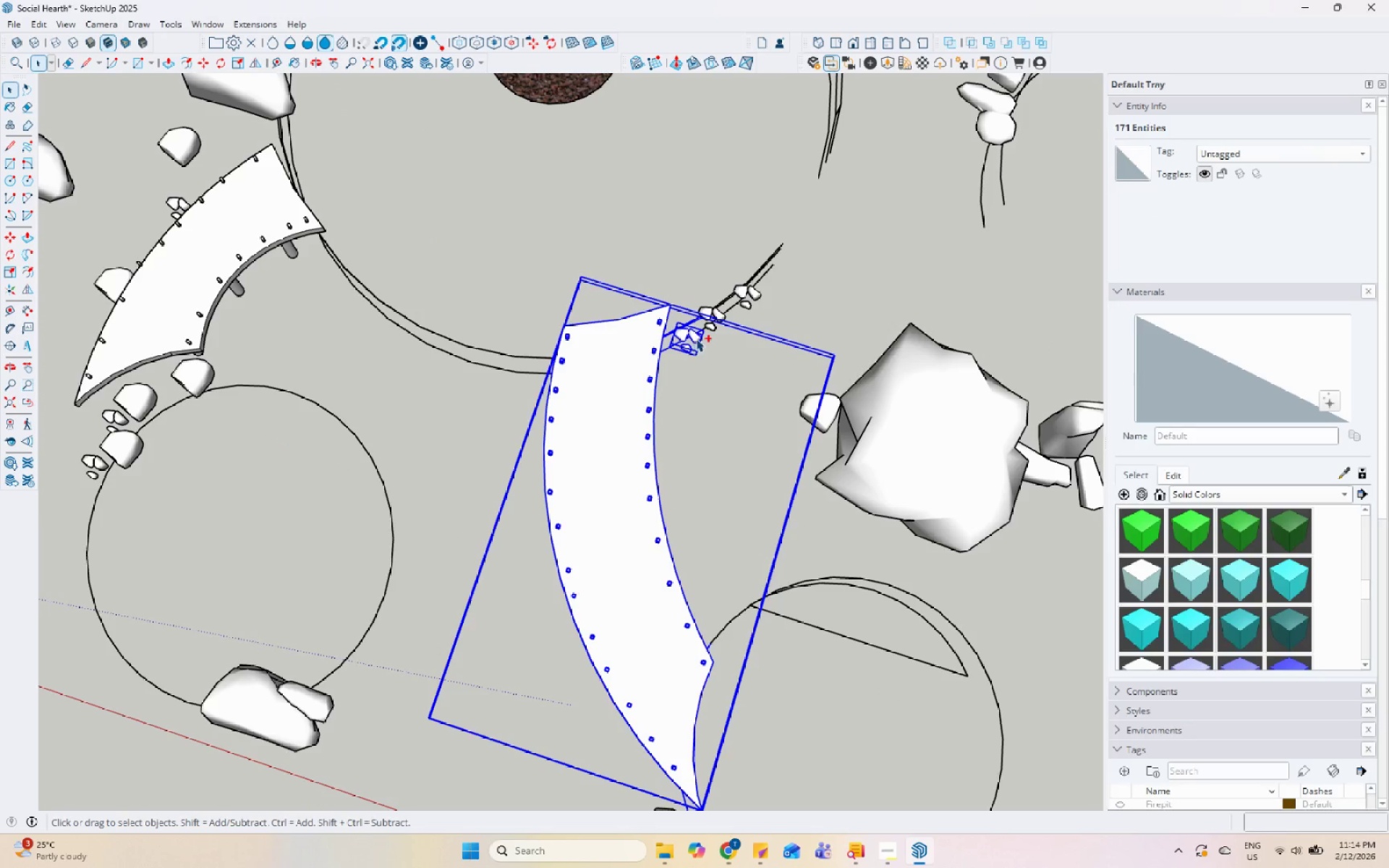 
scroll: coordinate [688, 347], scroll_direction: up, amount: 7.0
 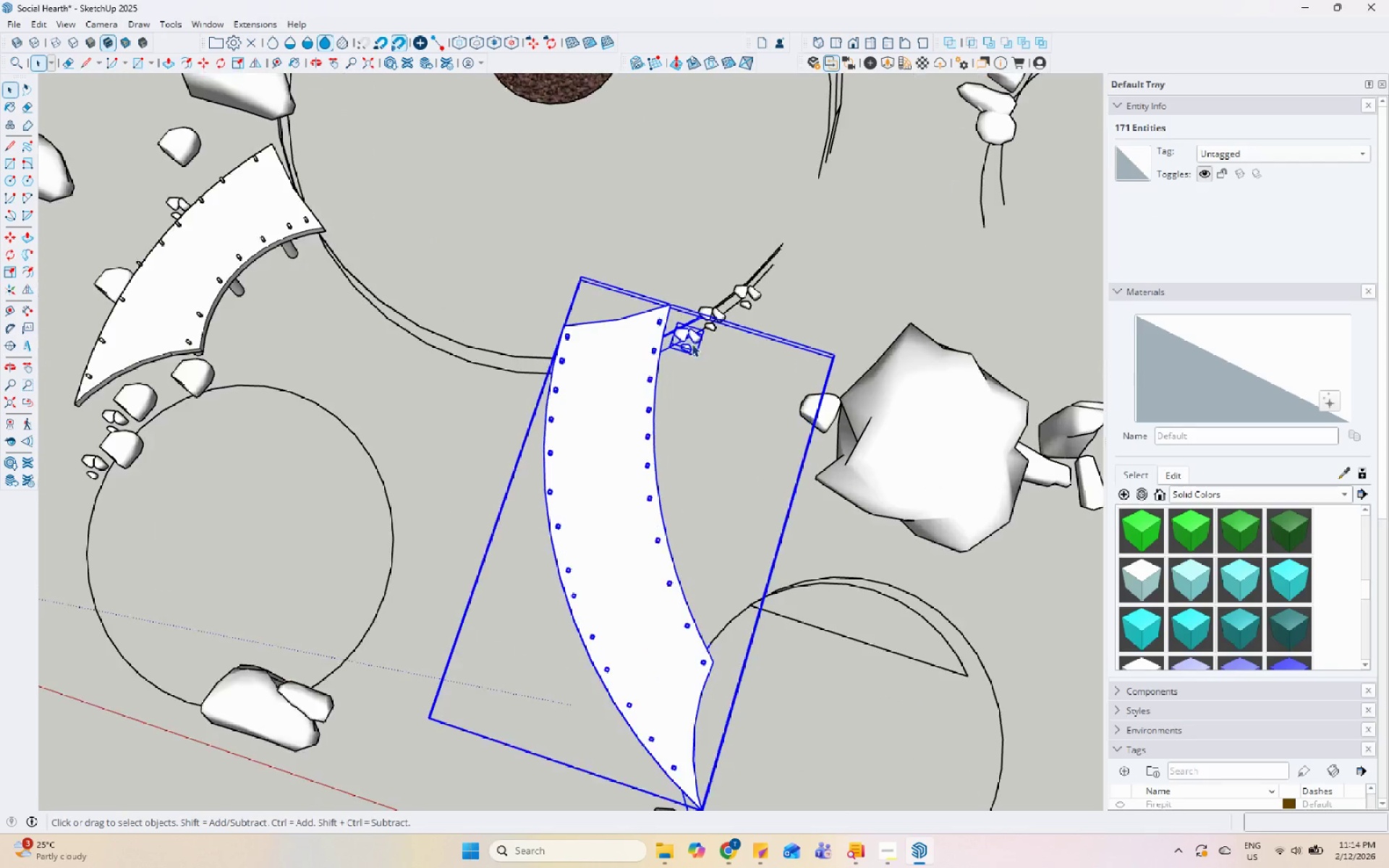 
hold_key(key=ShiftLeft, duration=0.77)
left_click([696, 335])
 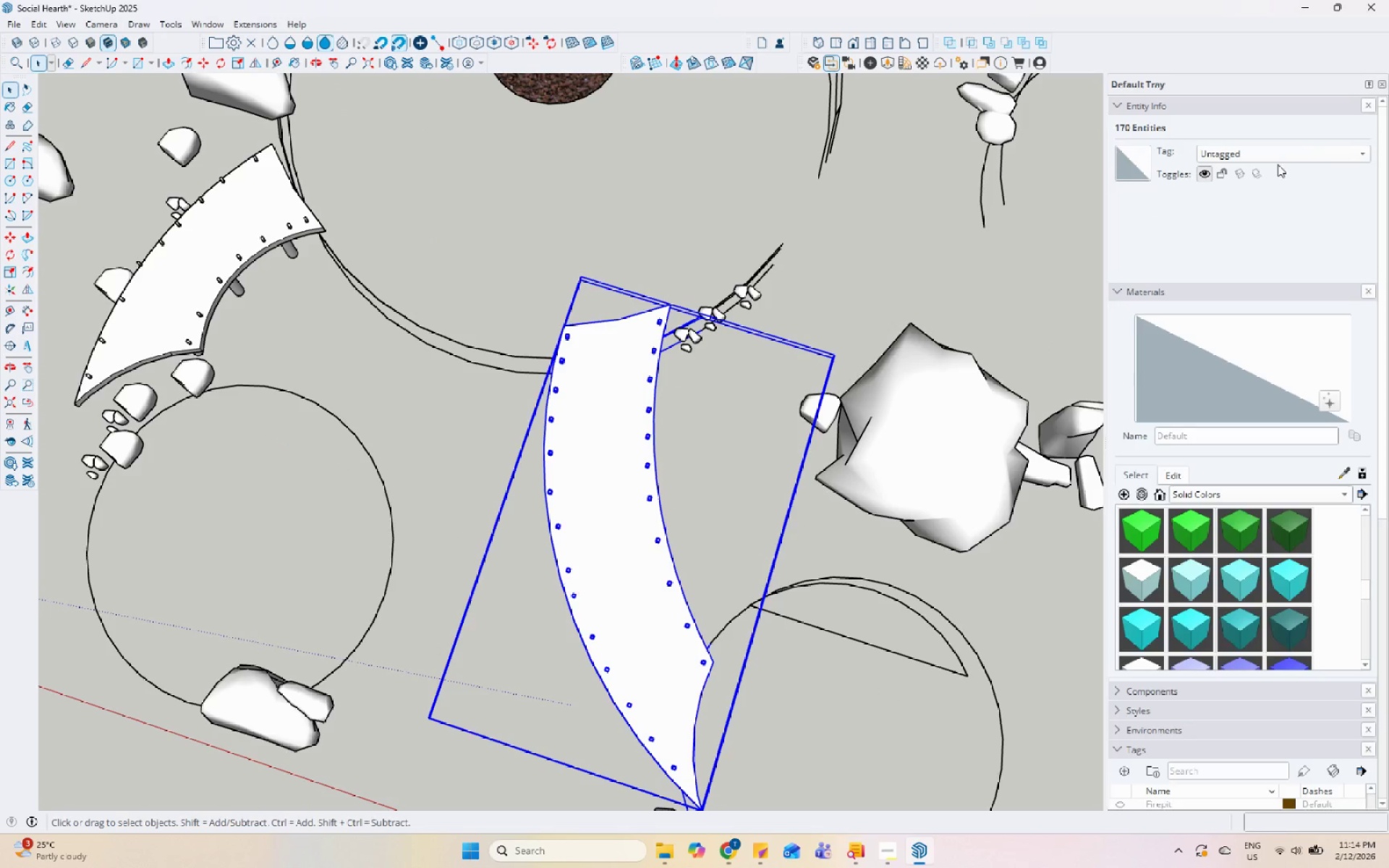 
left_click([1290, 153])
 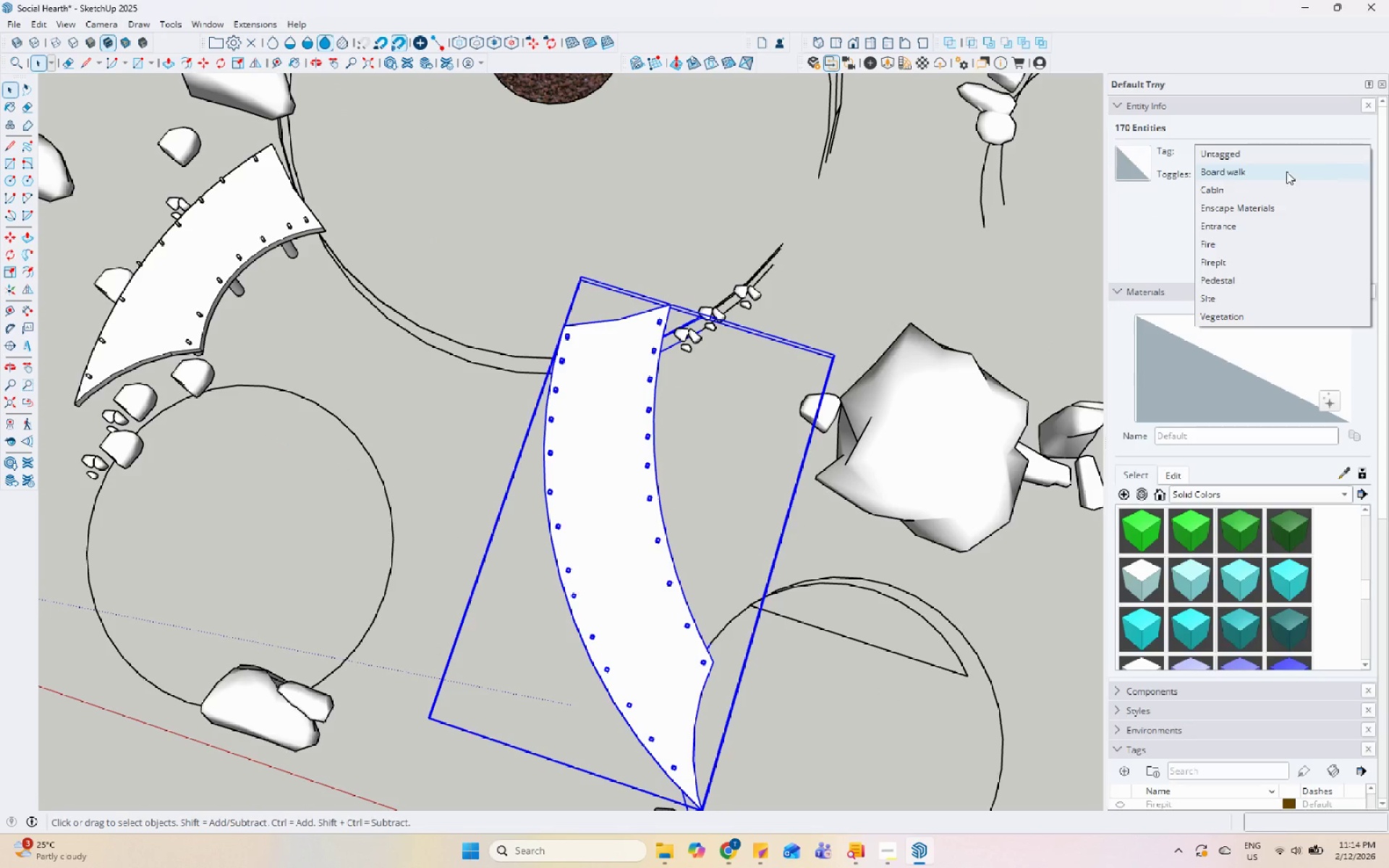 
left_click([1288, 169])
 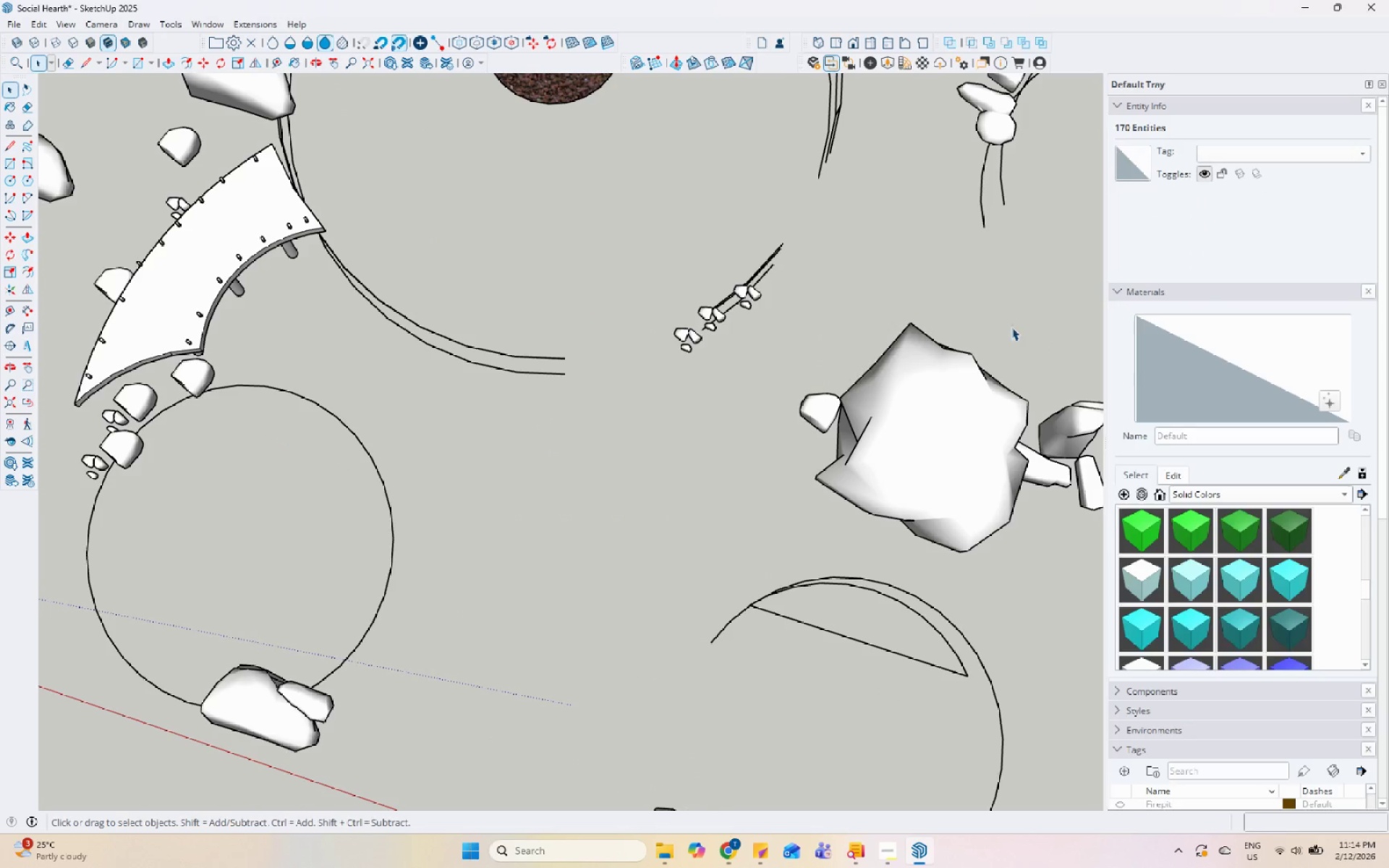 
scroll: coordinate [930, 430], scroll_direction: down, amount: 7.0
 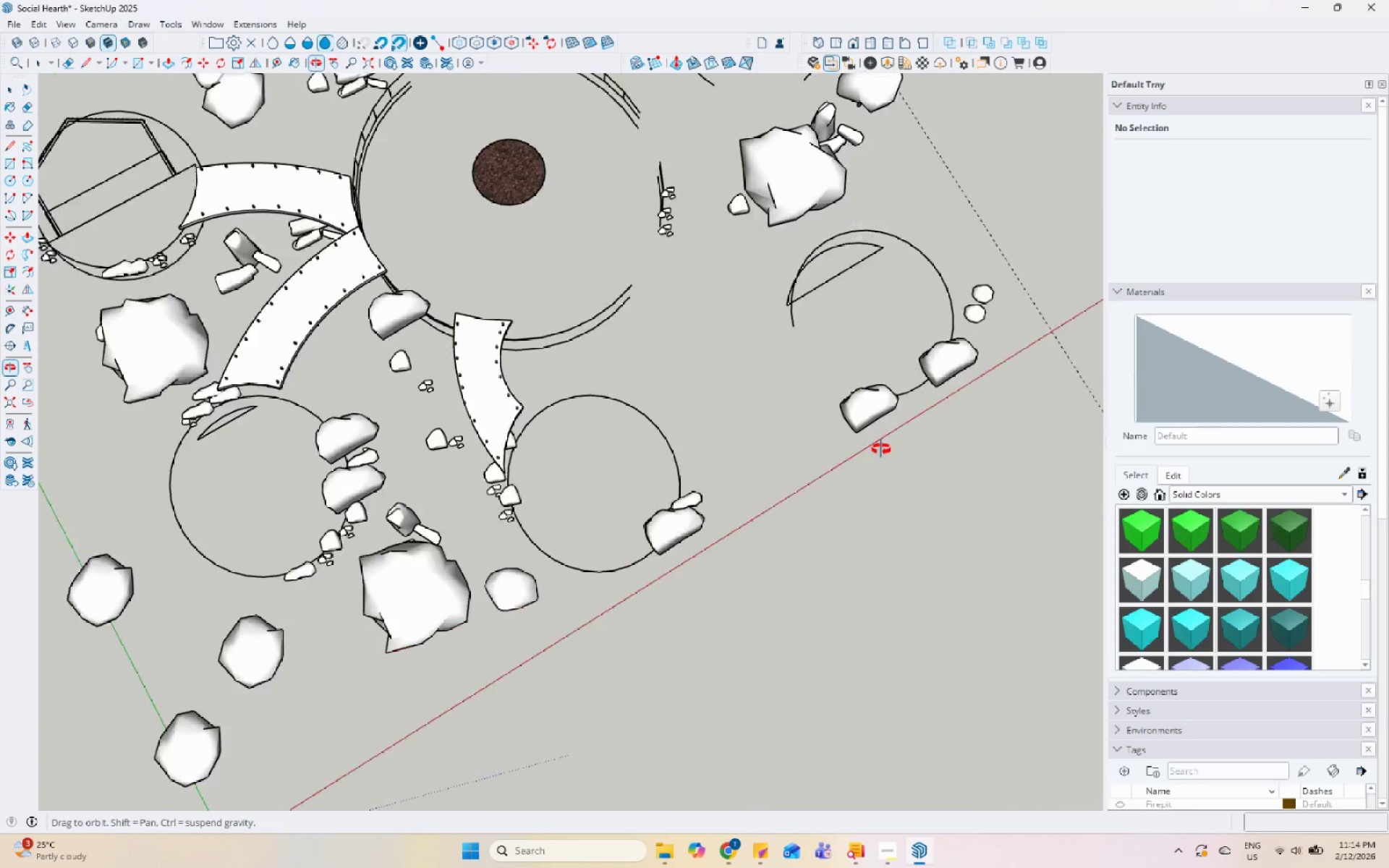 
scroll: coordinate [590, 185], scroll_direction: up, amount: 6.0
 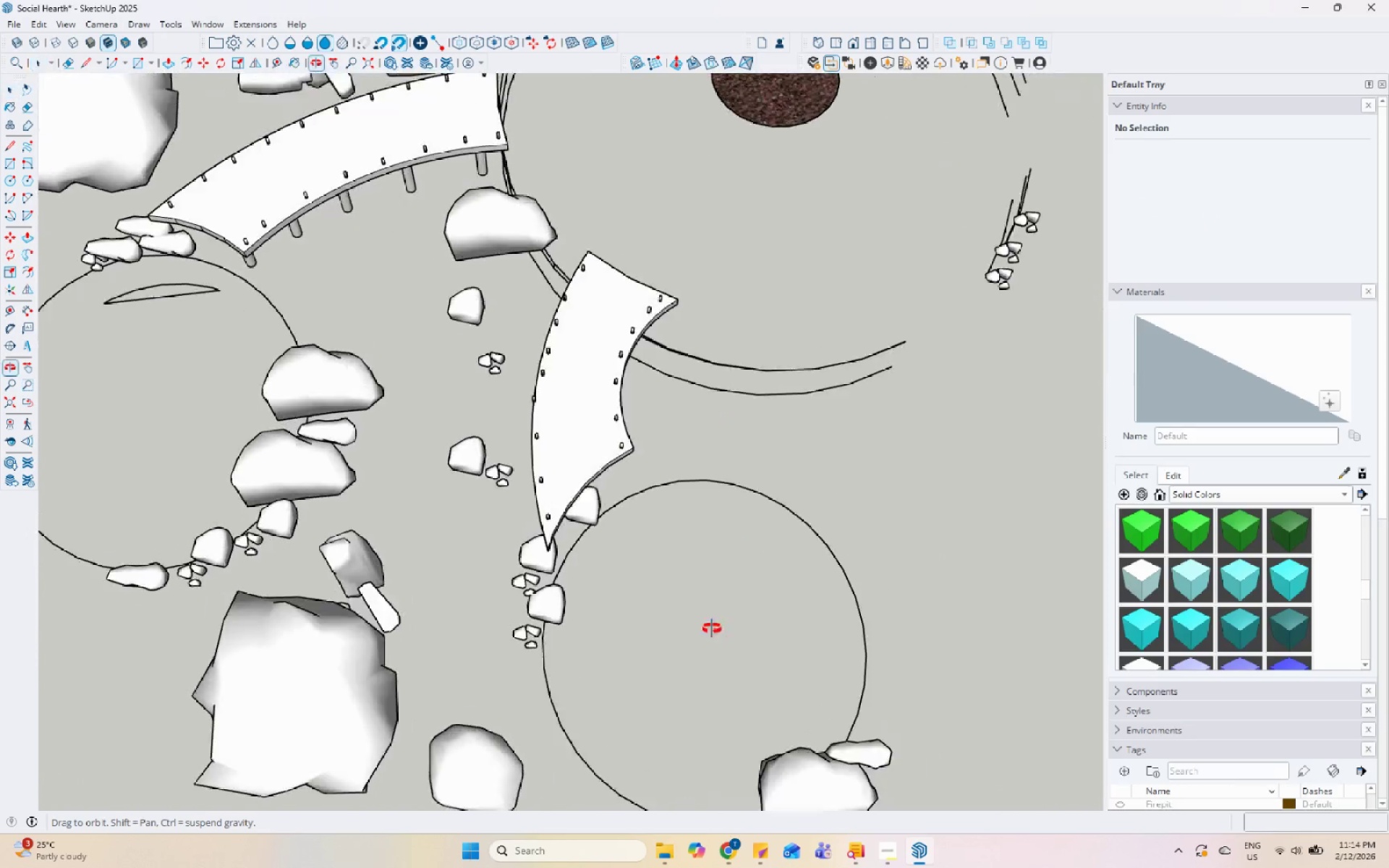 
left_click([586, 515])
 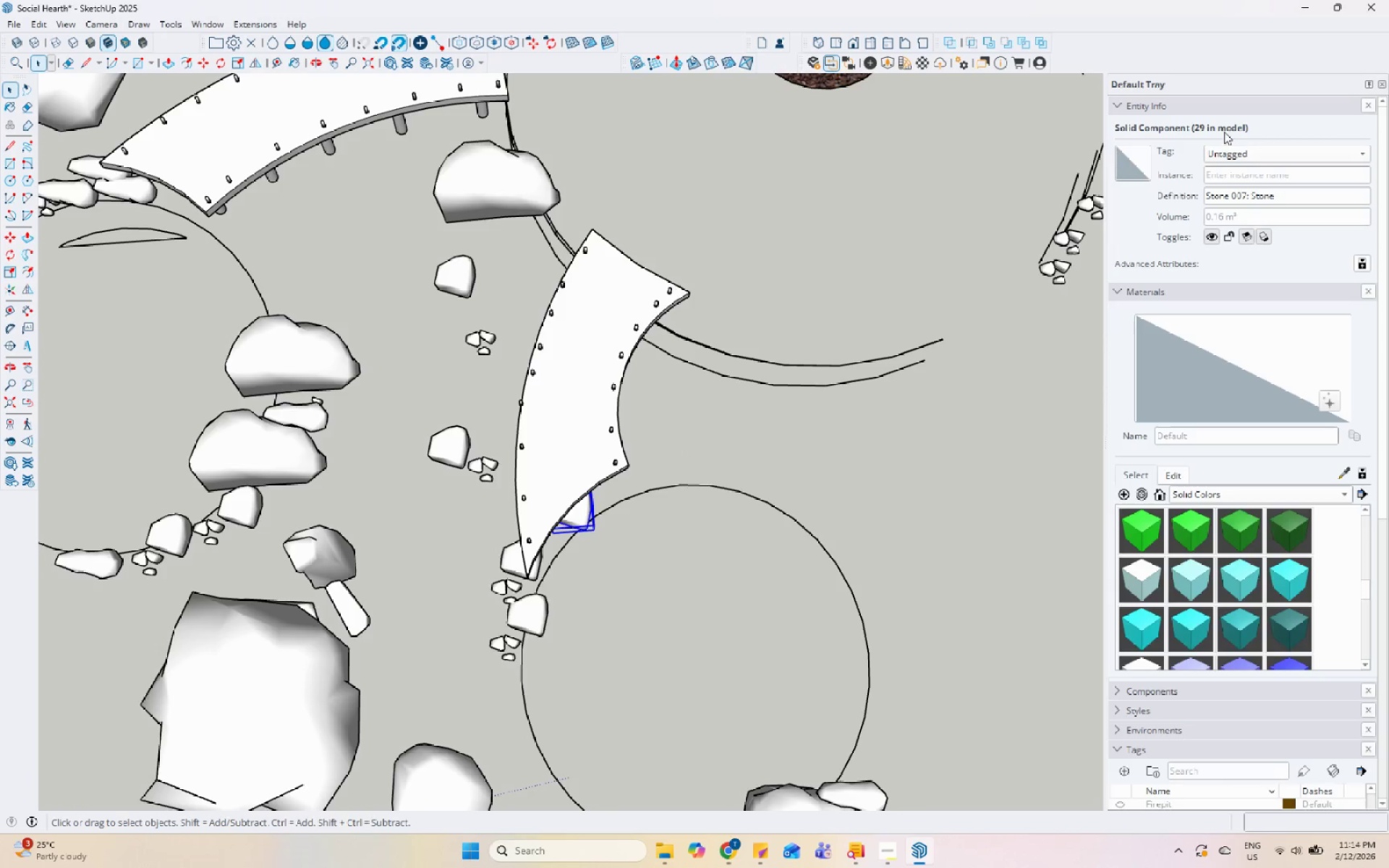 
scroll: coordinate [634, 560], scroll_direction: up, amount: 1.0
 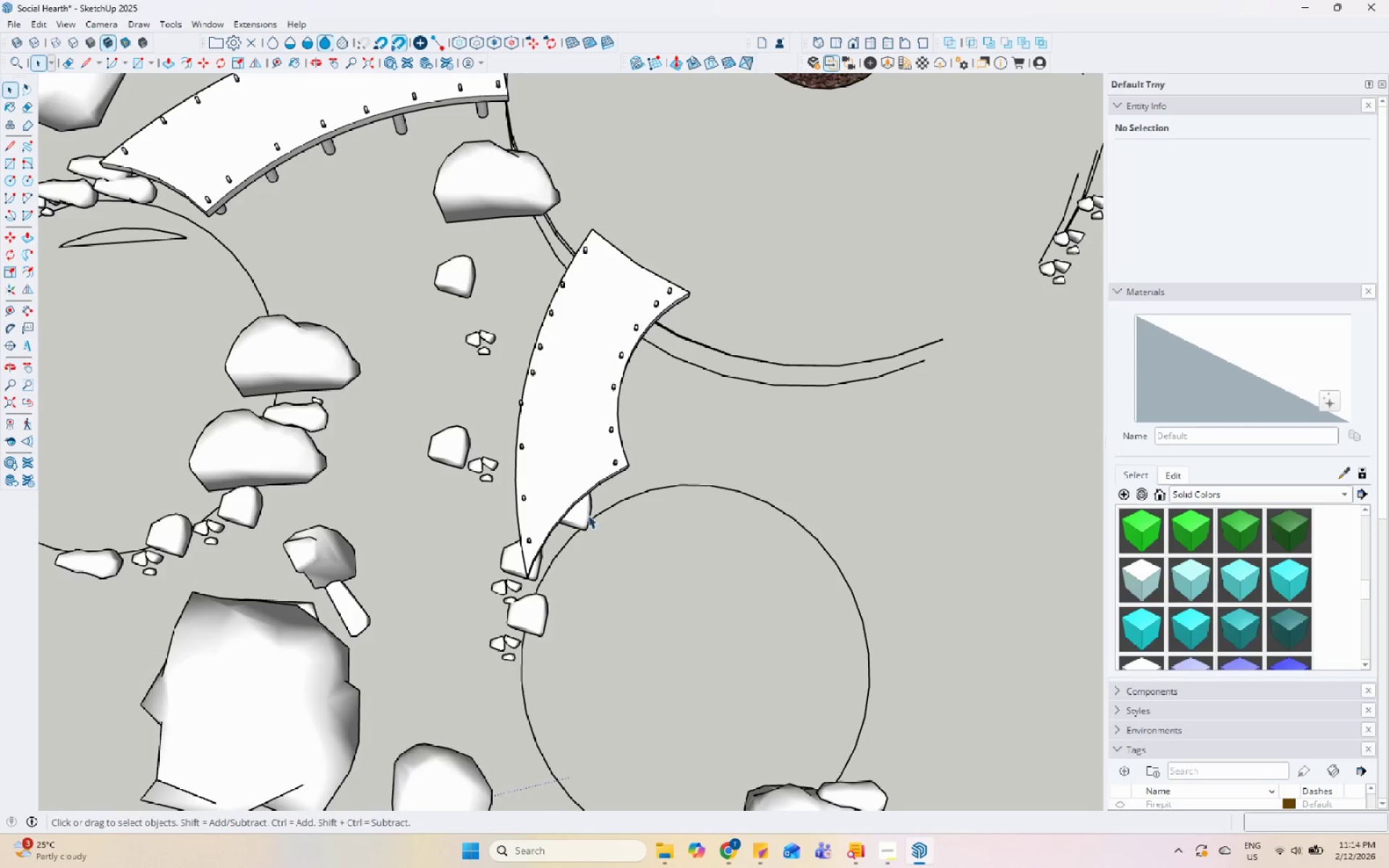 
left_click([1230, 155])
 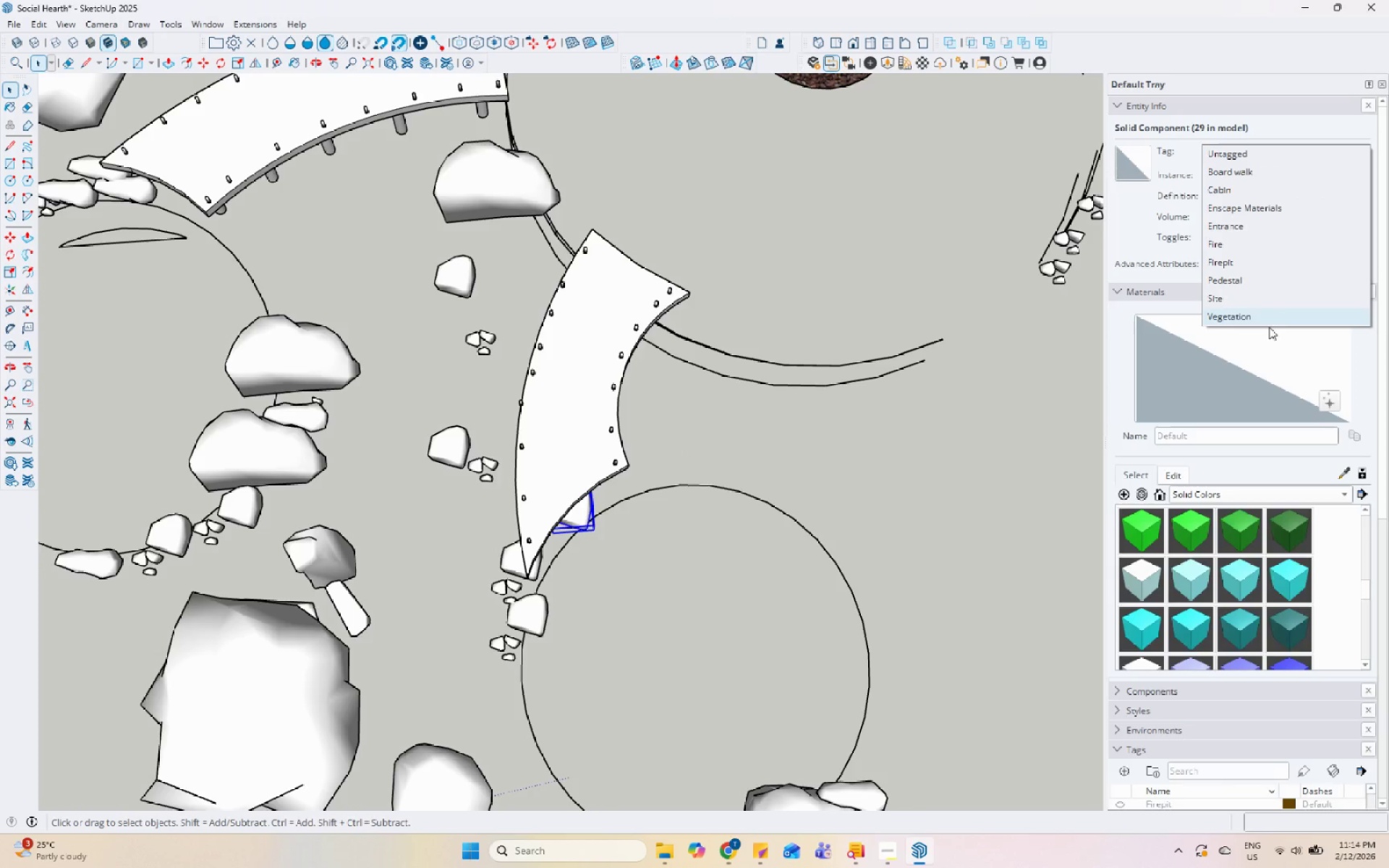 
left_click([1269, 319])
 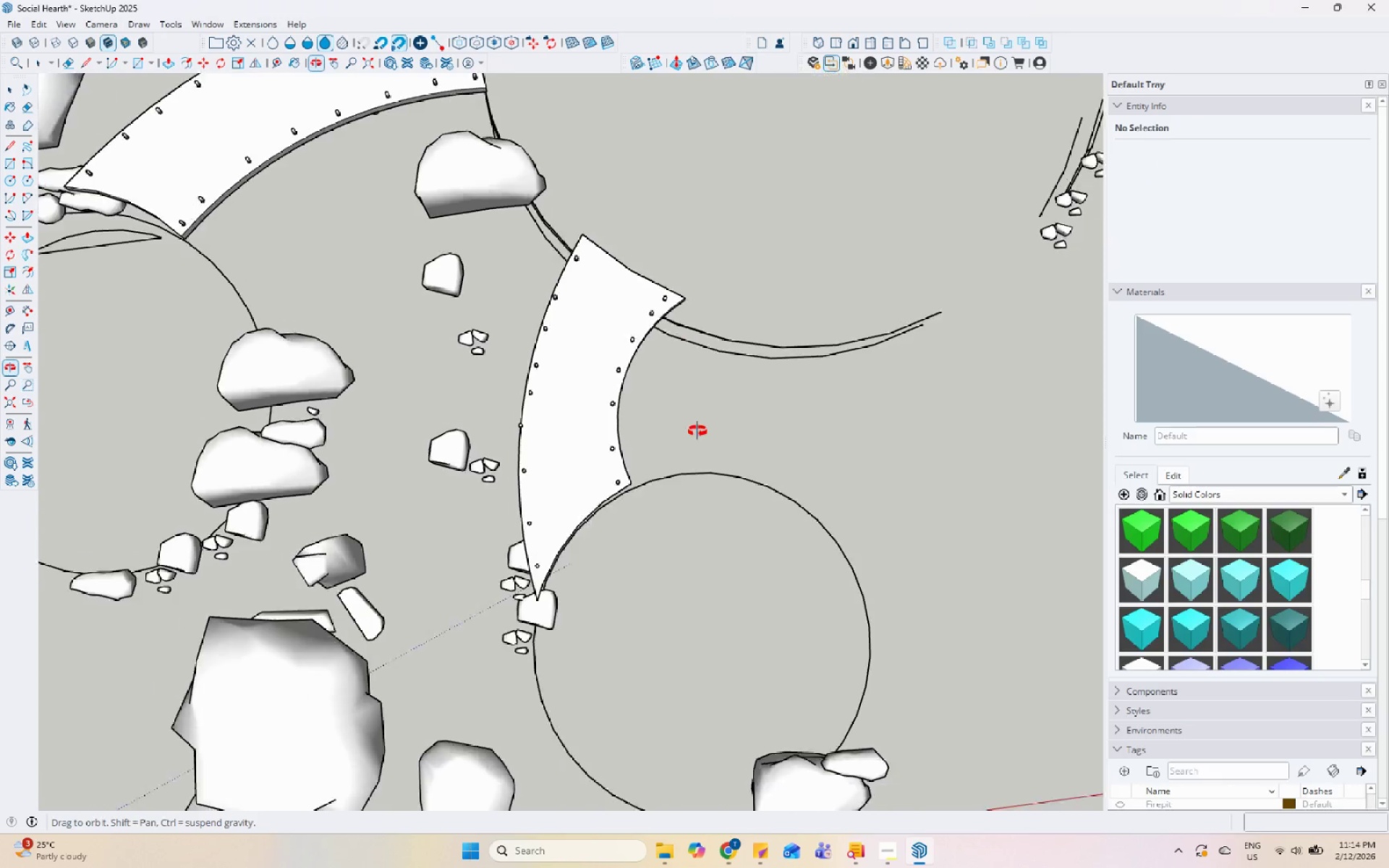 
scroll: coordinate [816, 251], scroll_direction: down, amount: 6.0
 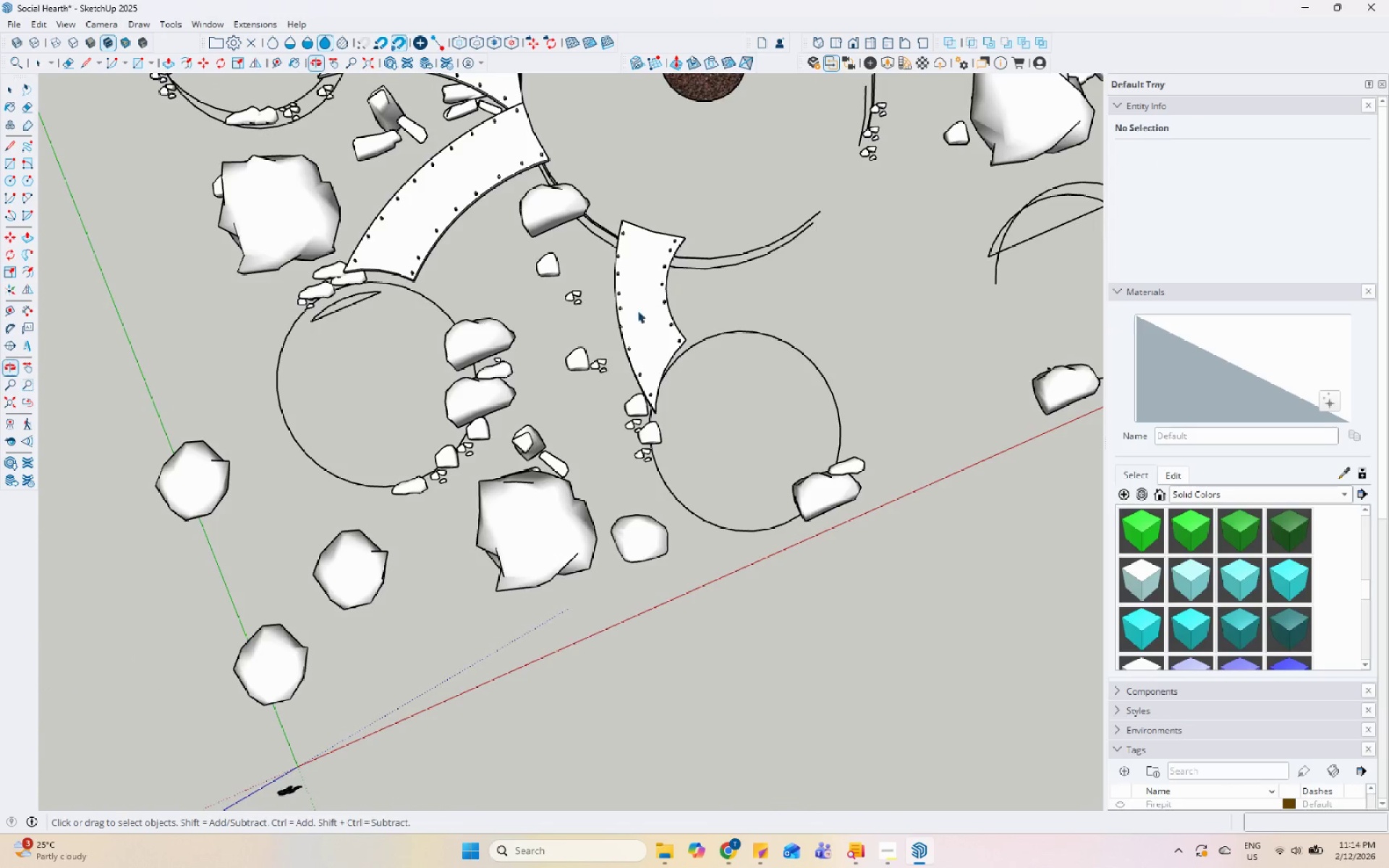 
left_click_drag(start_coordinate=[611, 205], to_coordinate=[704, 421])
 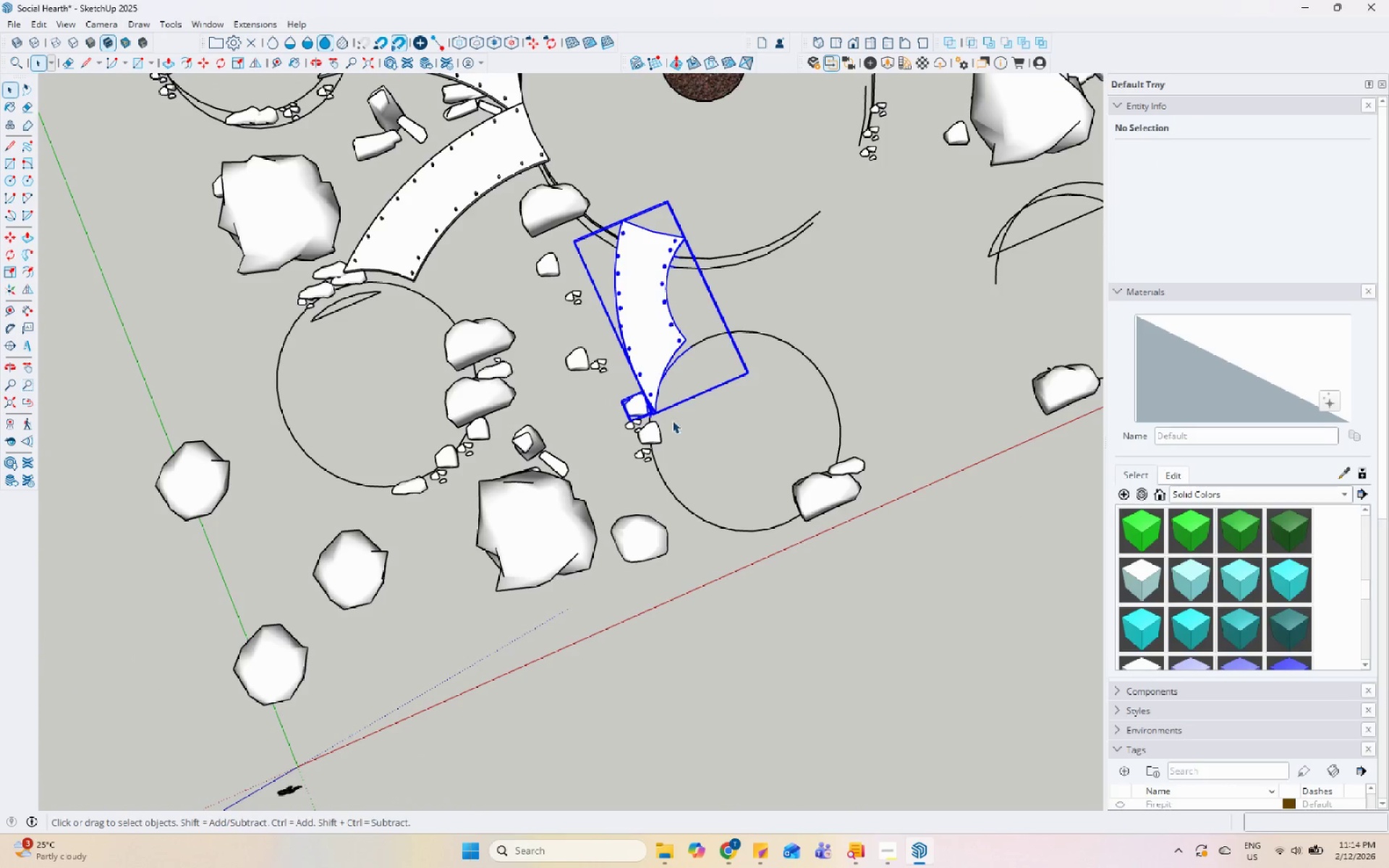 
hold_key(key=ShiftLeft, duration=0.53)
 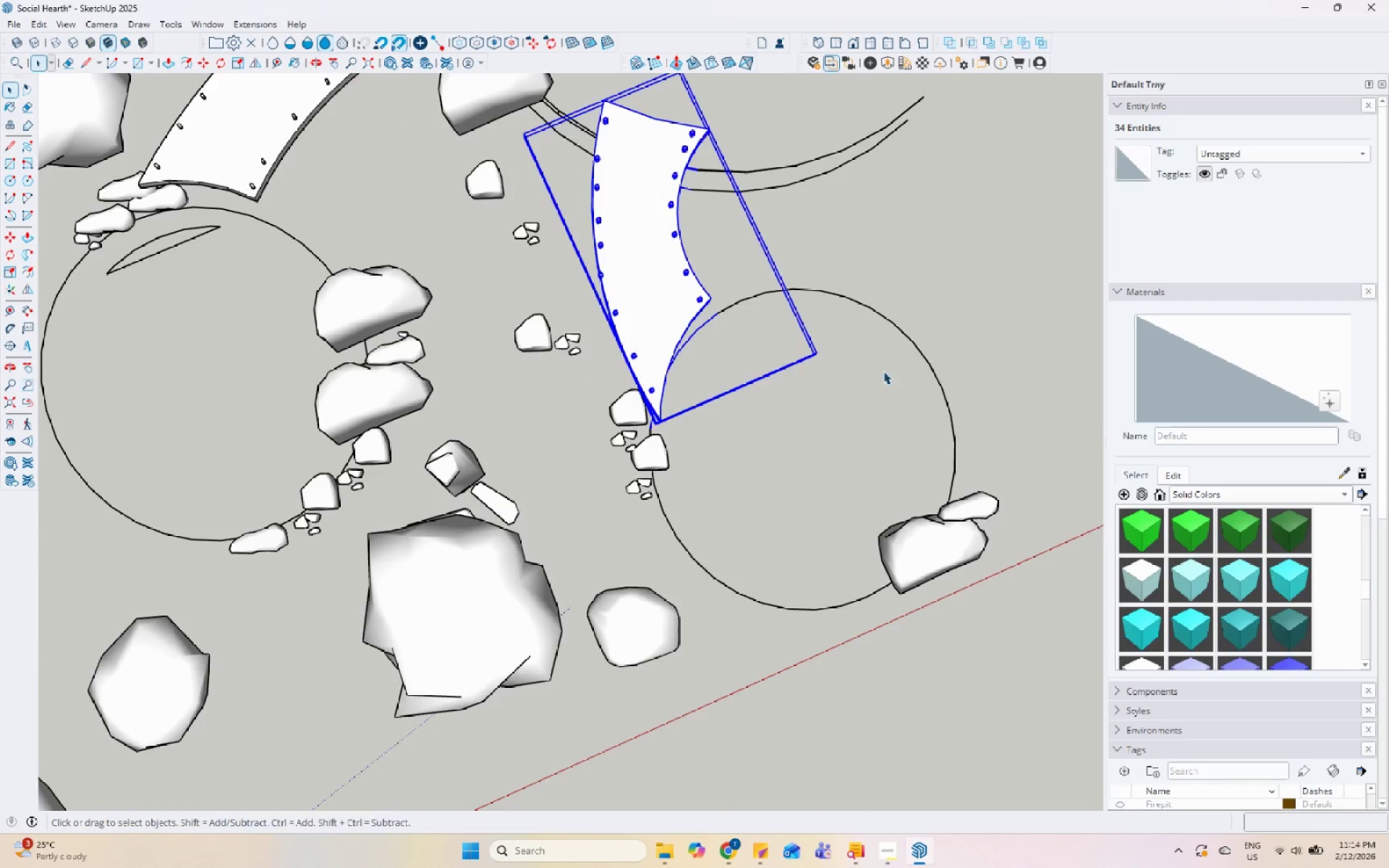 
scroll: coordinate [649, 401], scroll_direction: up, amount: 5.0
 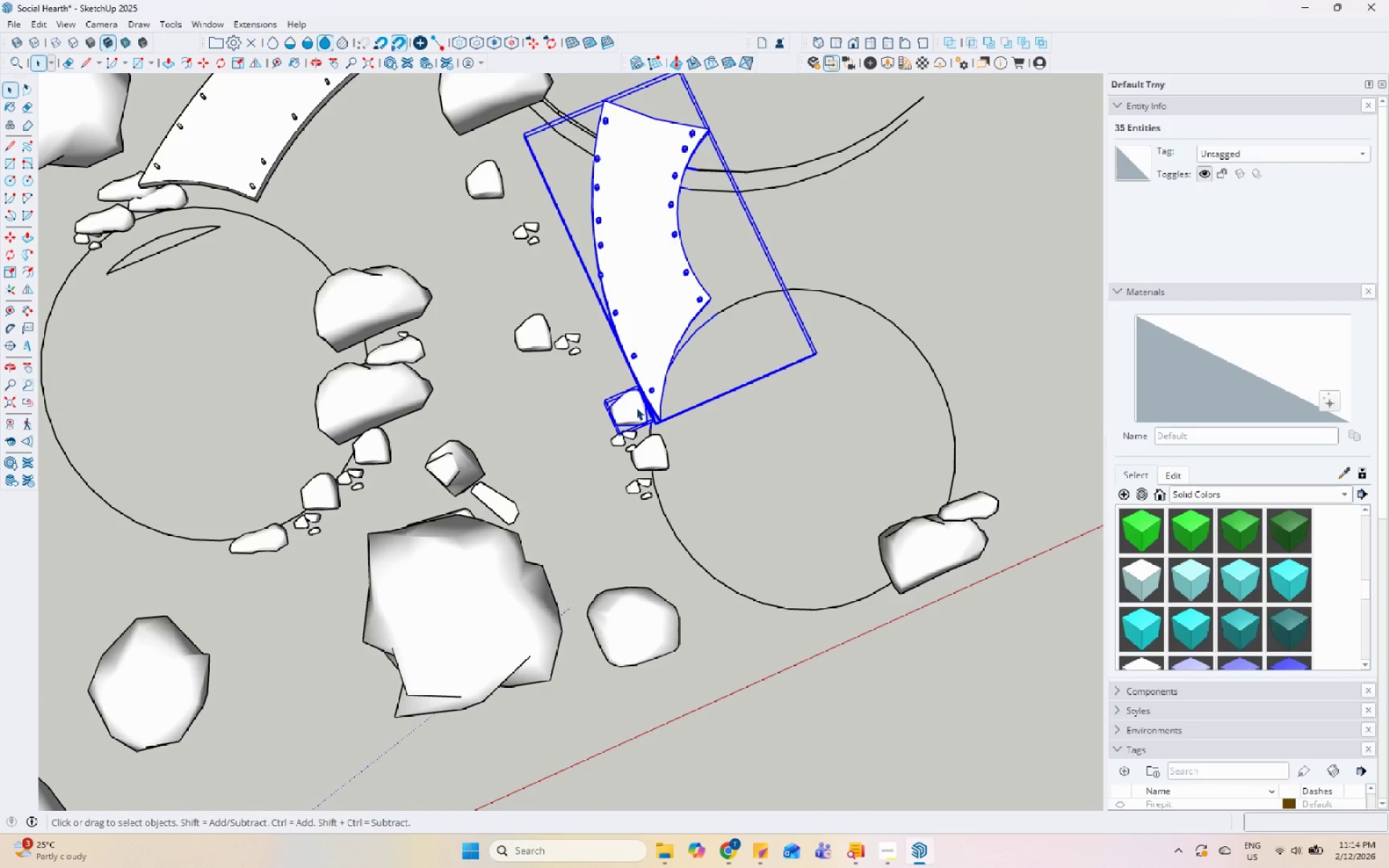 
left_click([633, 408])
 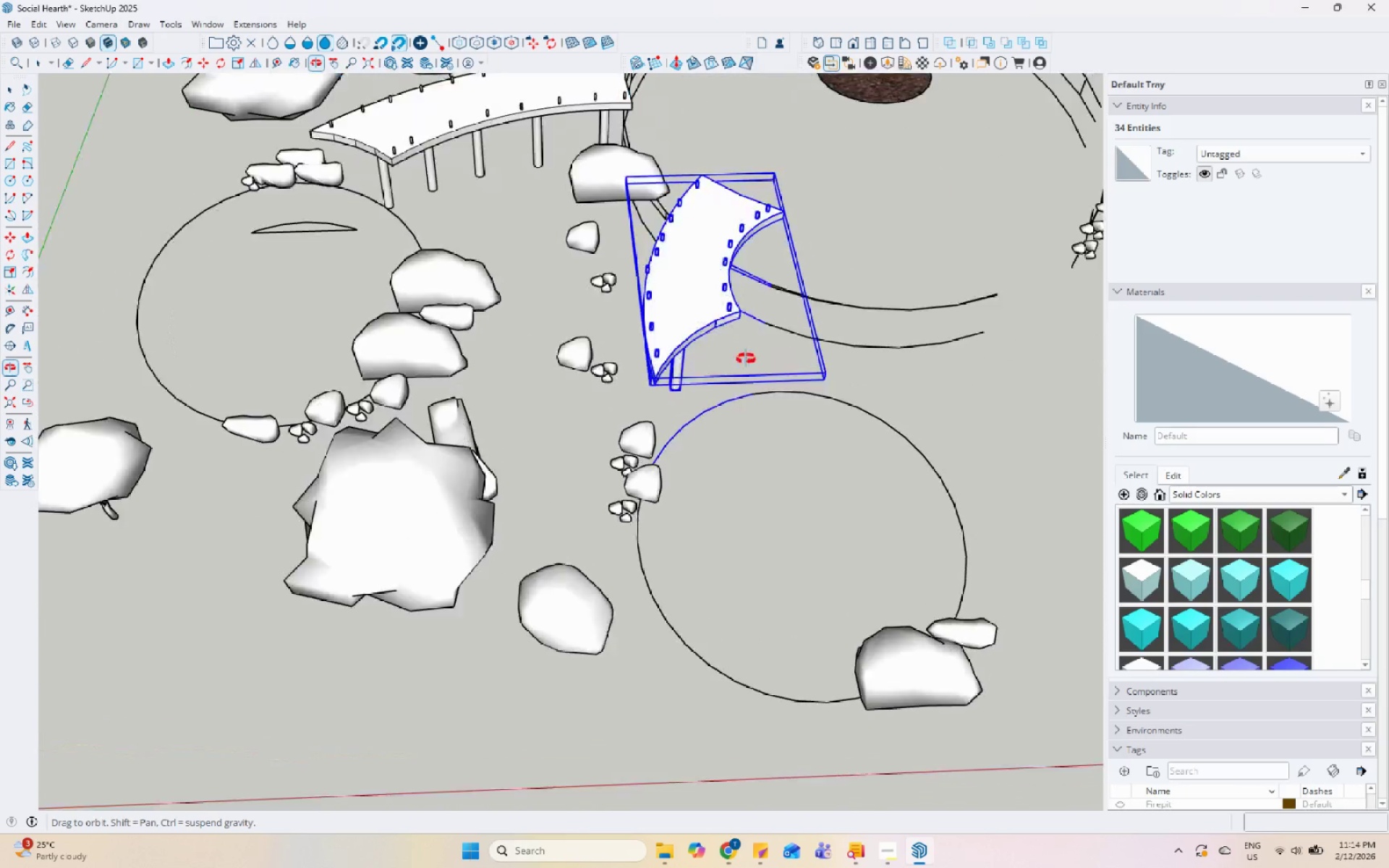 
left_click([1219, 155])
 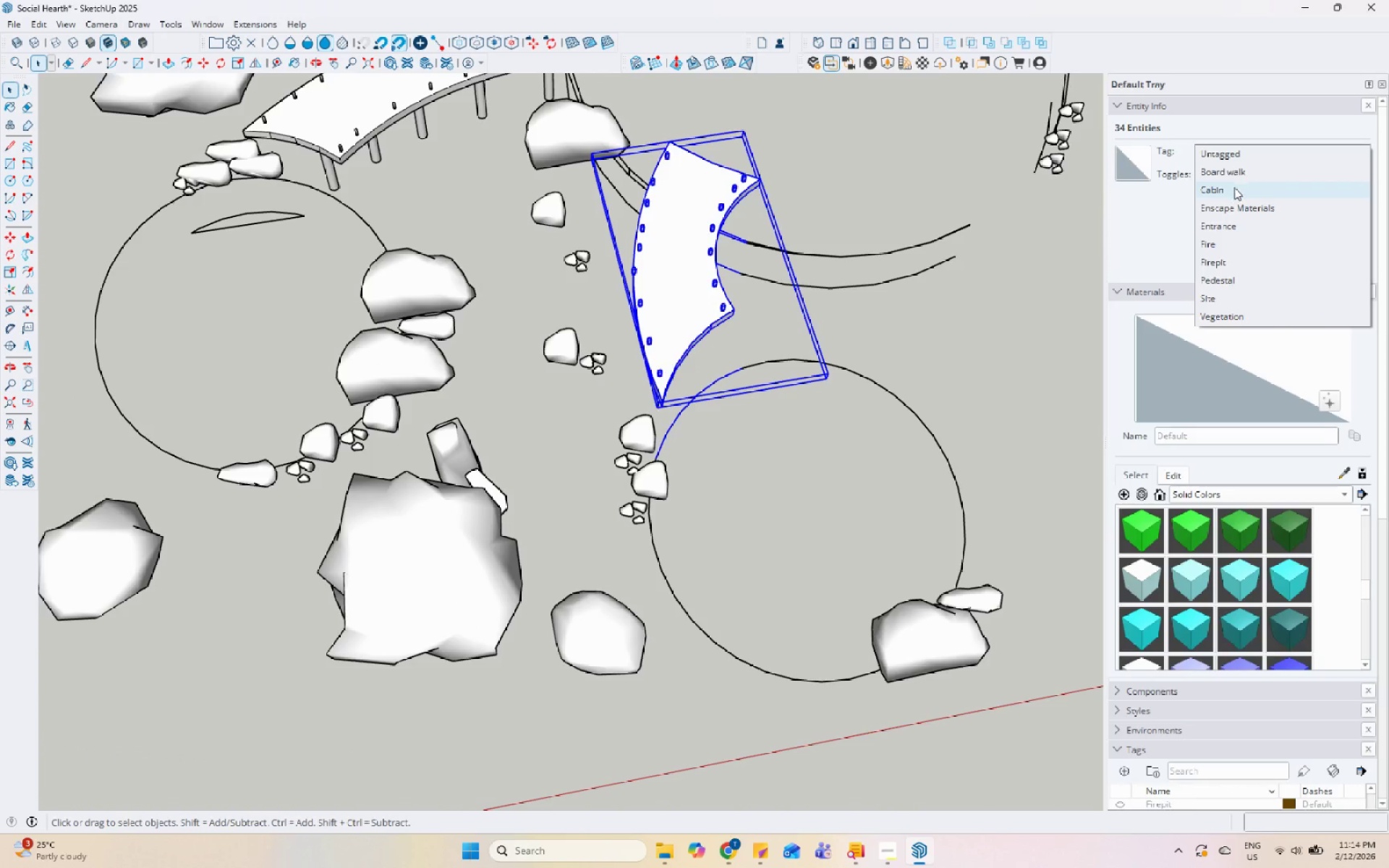 
left_click([1240, 174])
 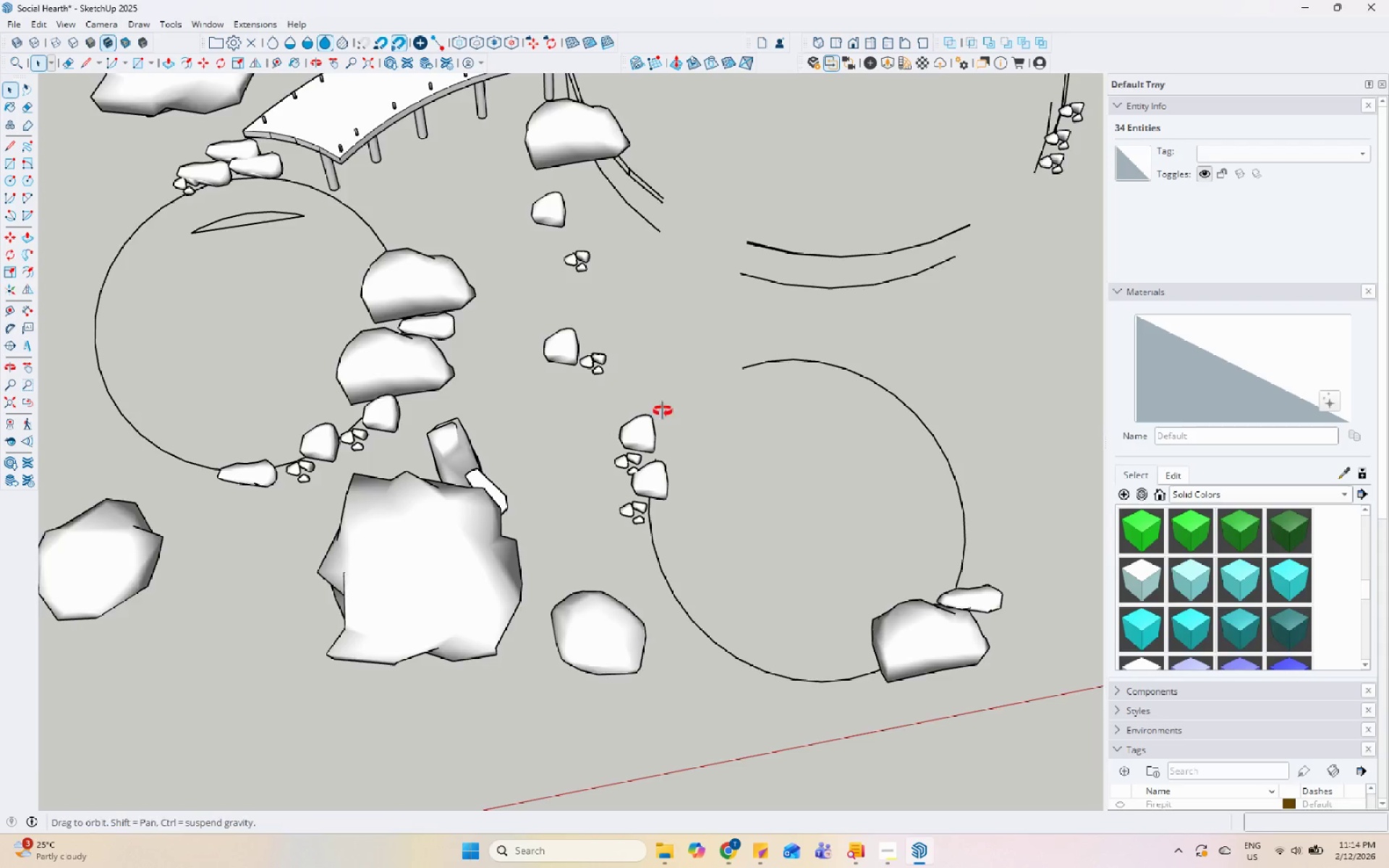 
scroll: coordinate [744, 535], scroll_direction: down, amount: 13.0
 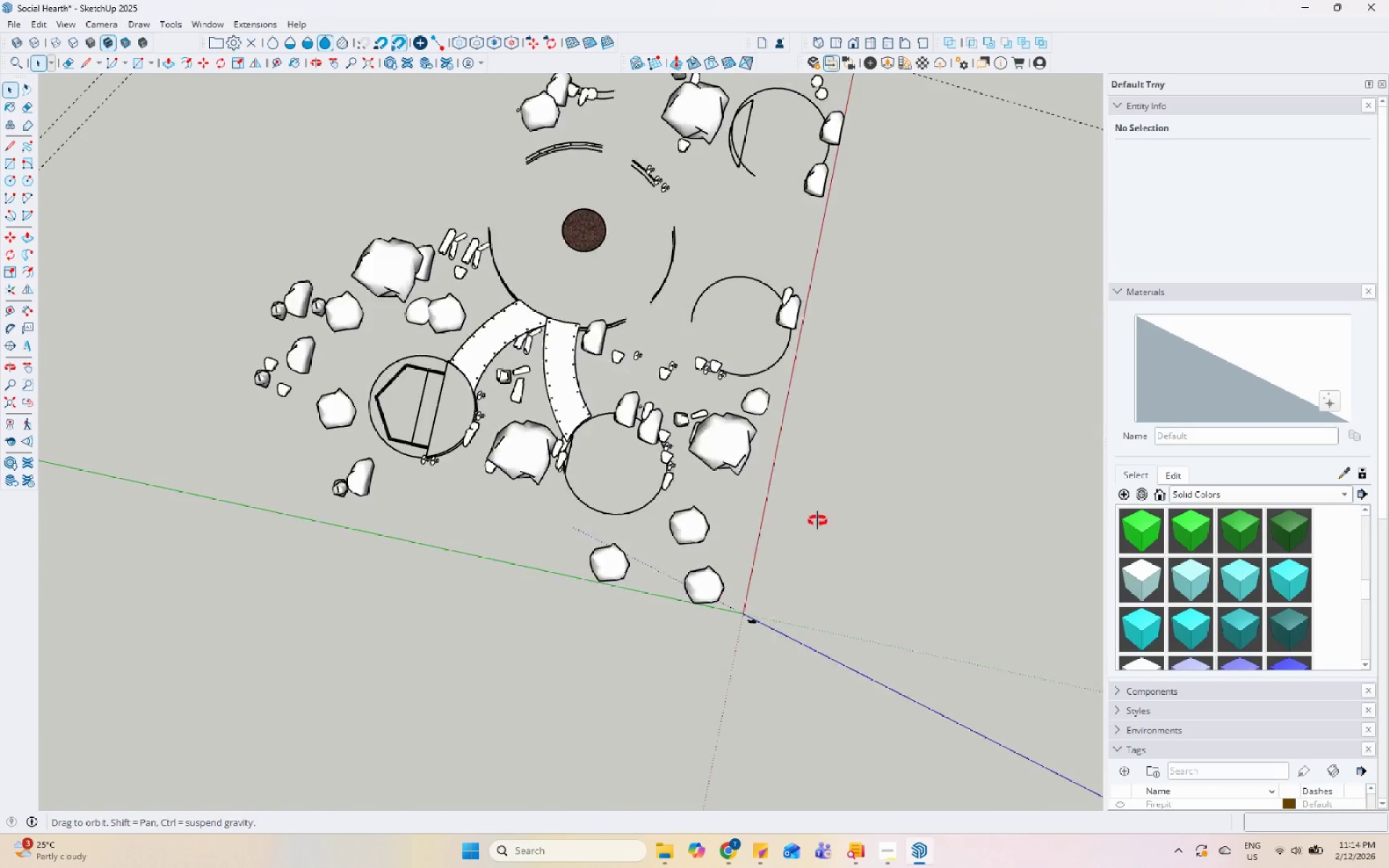 
scroll: coordinate [451, 361], scroll_direction: up, amount: 11.0
 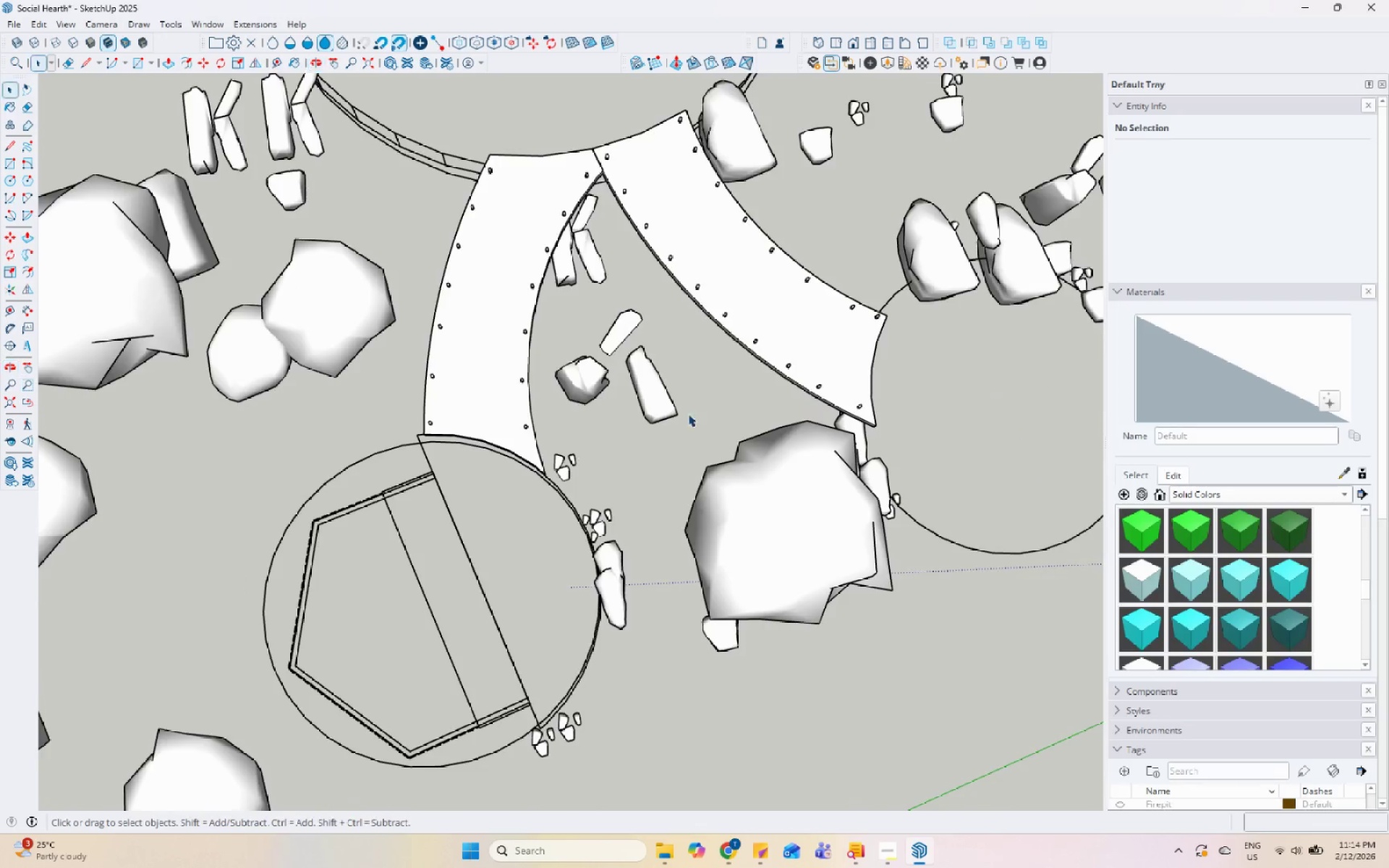 
left_click([541, 258])
 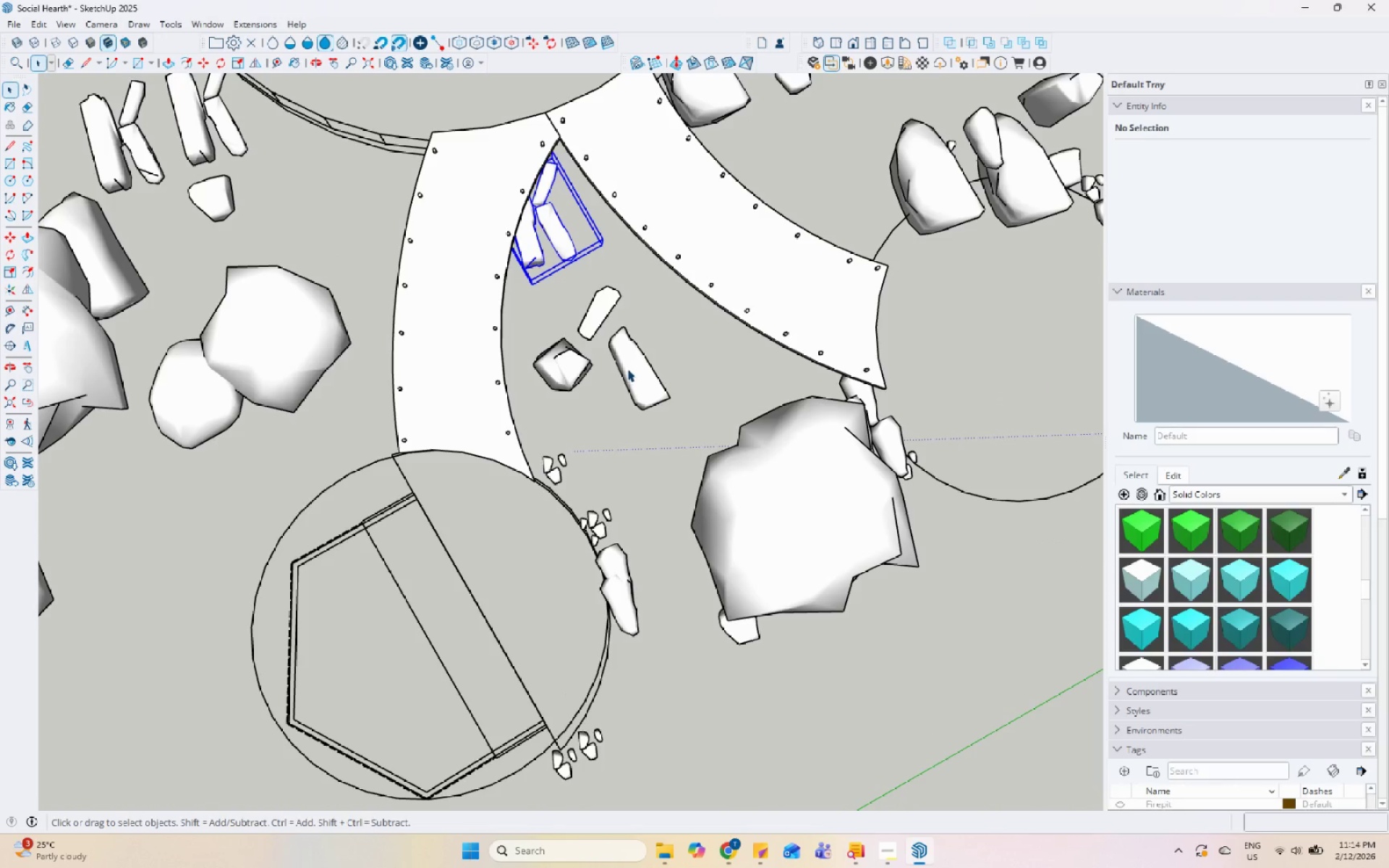 
scroll: coordinate [718, 440], scroll_direction: up, amount: 1.0
 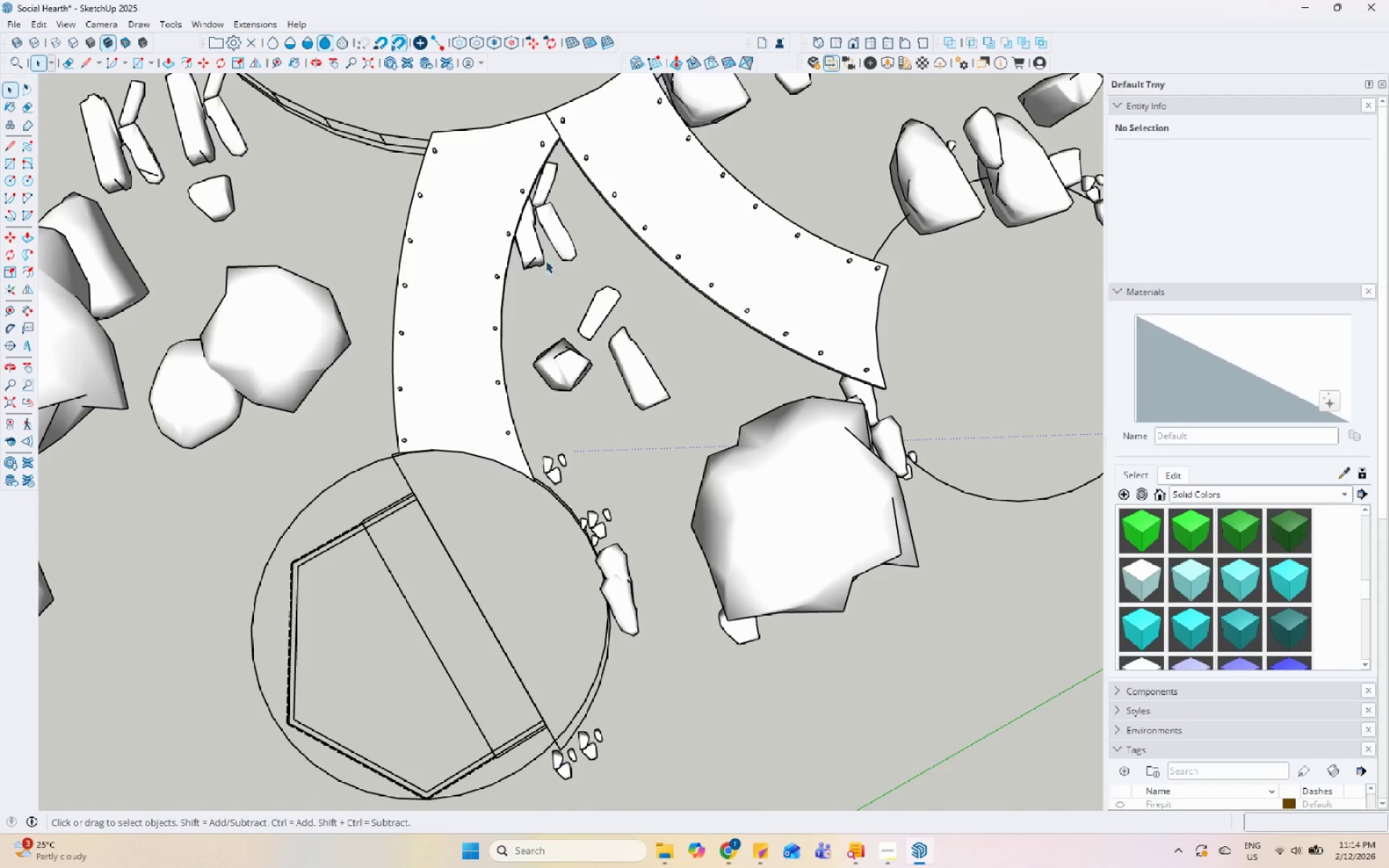 
key(Control+ControlLeft)
 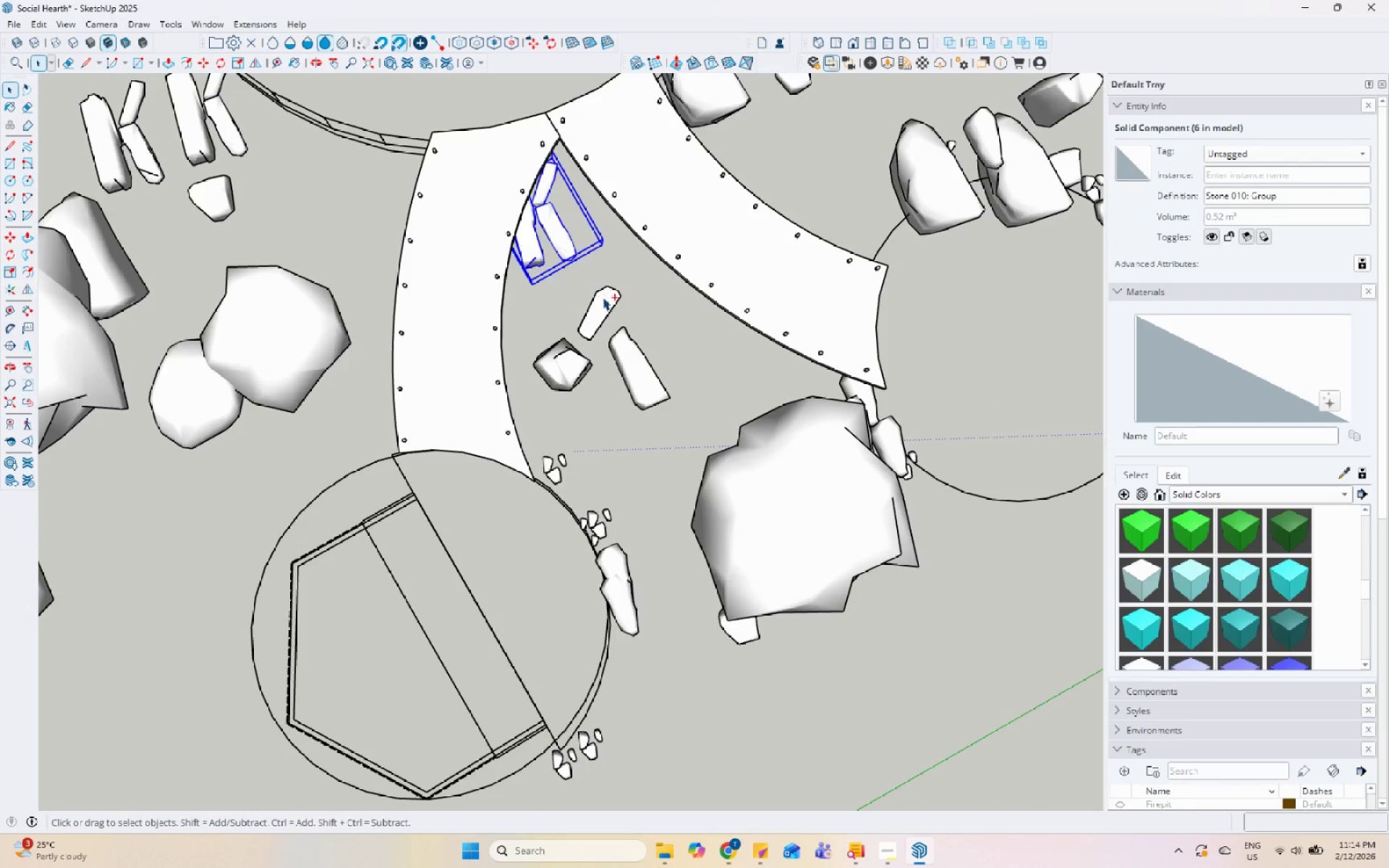 
hold_key(key=ControlLeft, duration=1.47)
 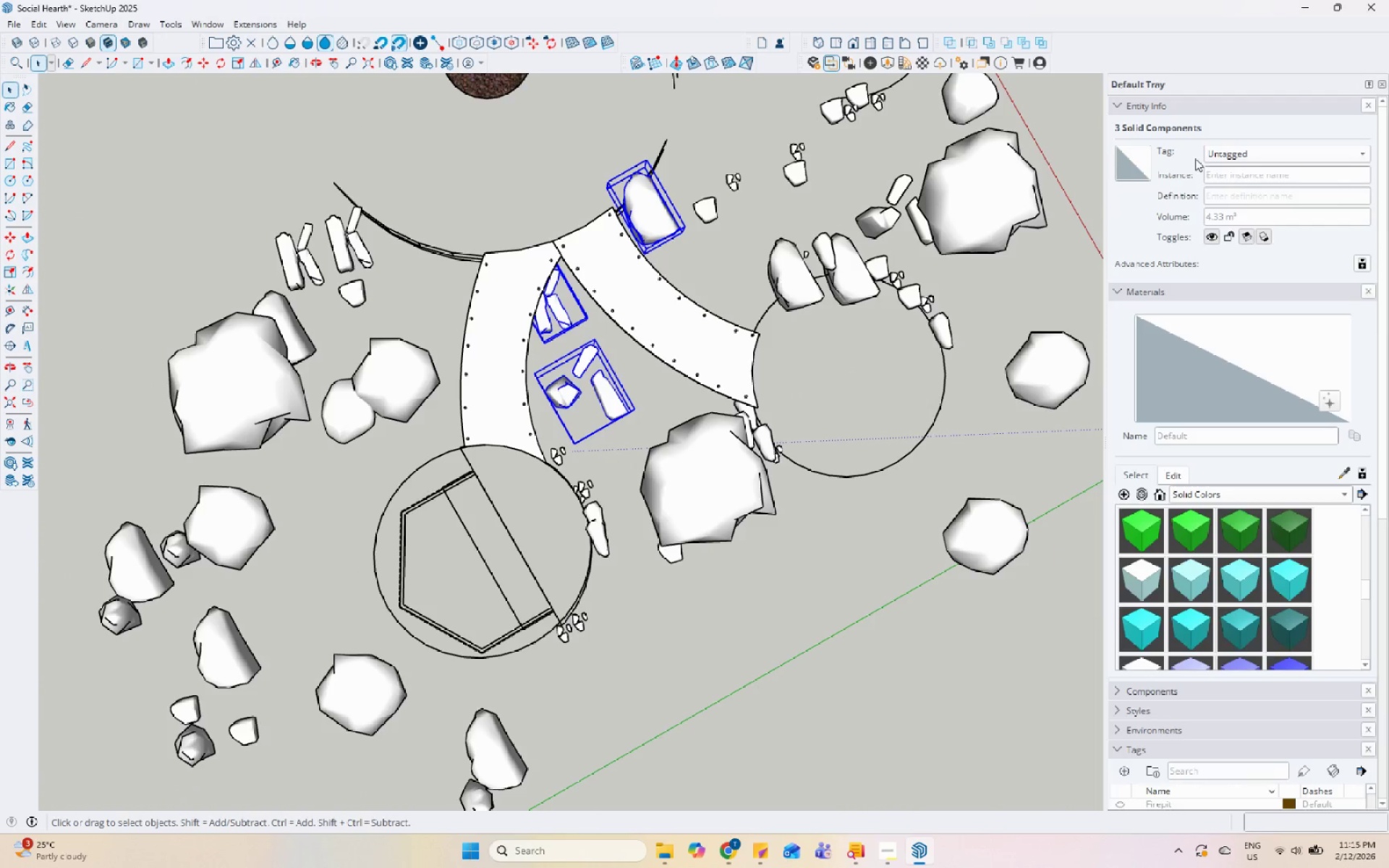 
scroll: coordinate [559, 443], scroll_direction: down, amount: 6.0
 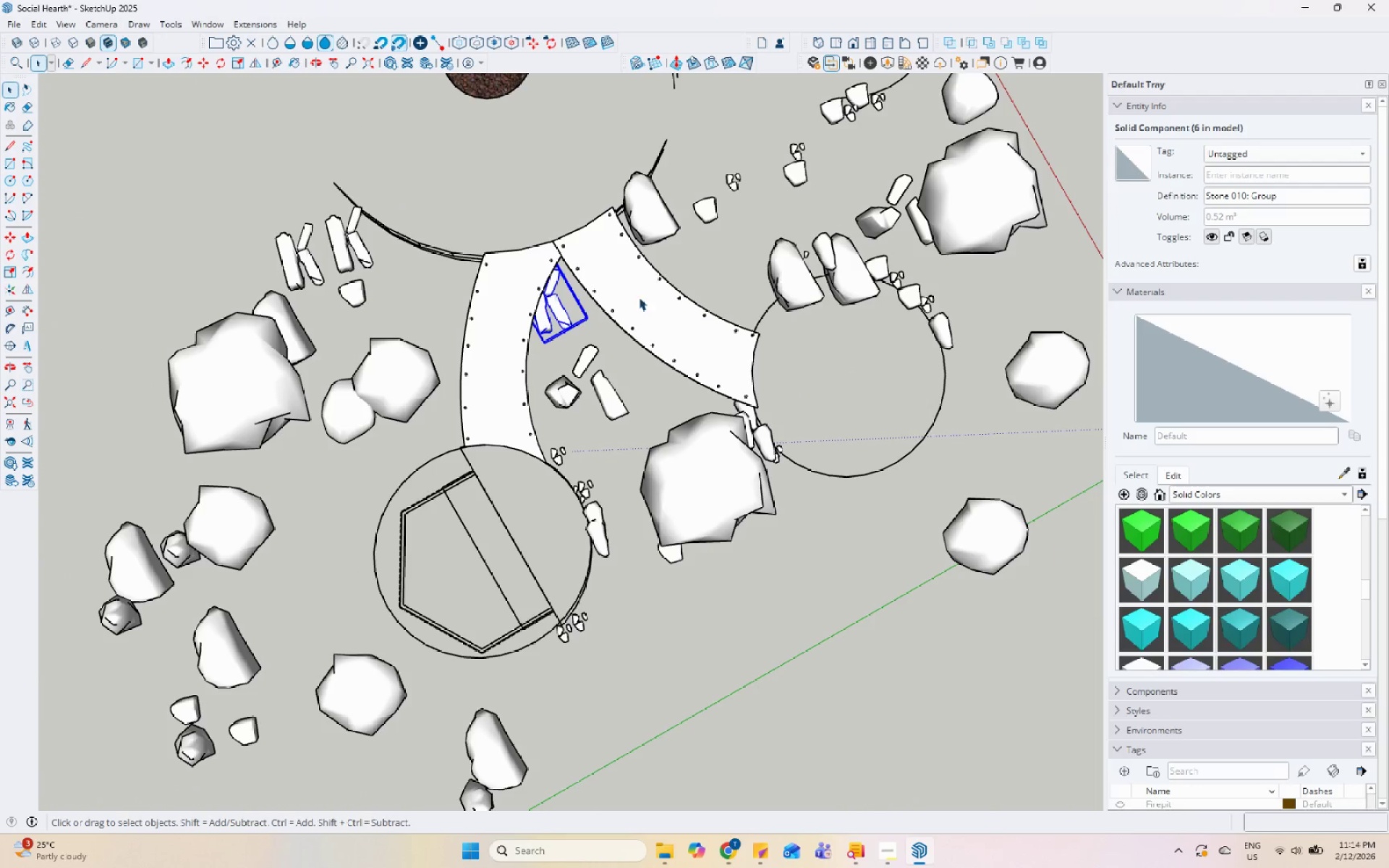 
left_click([645, 218])
 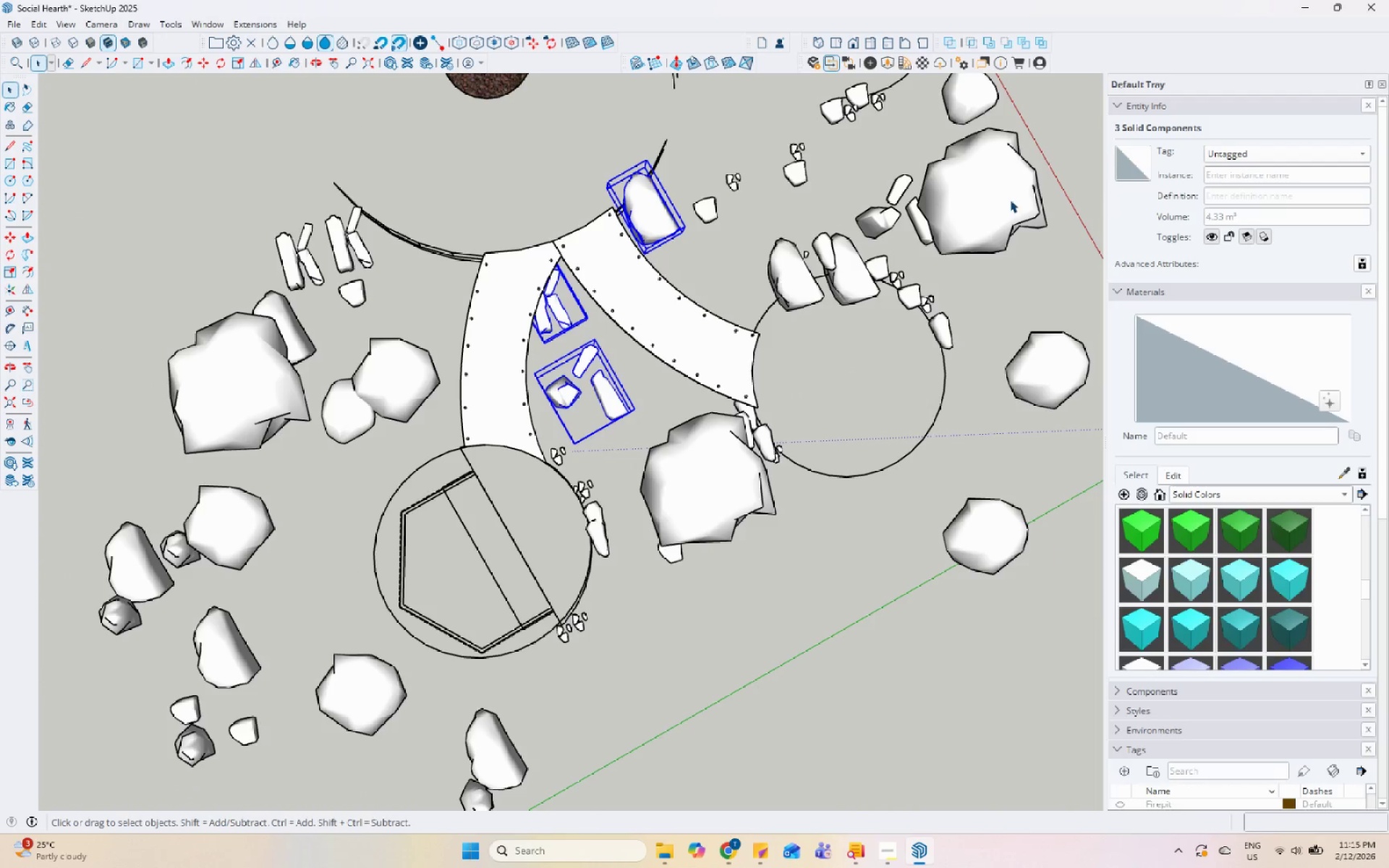 
left_click([1215, 152])
 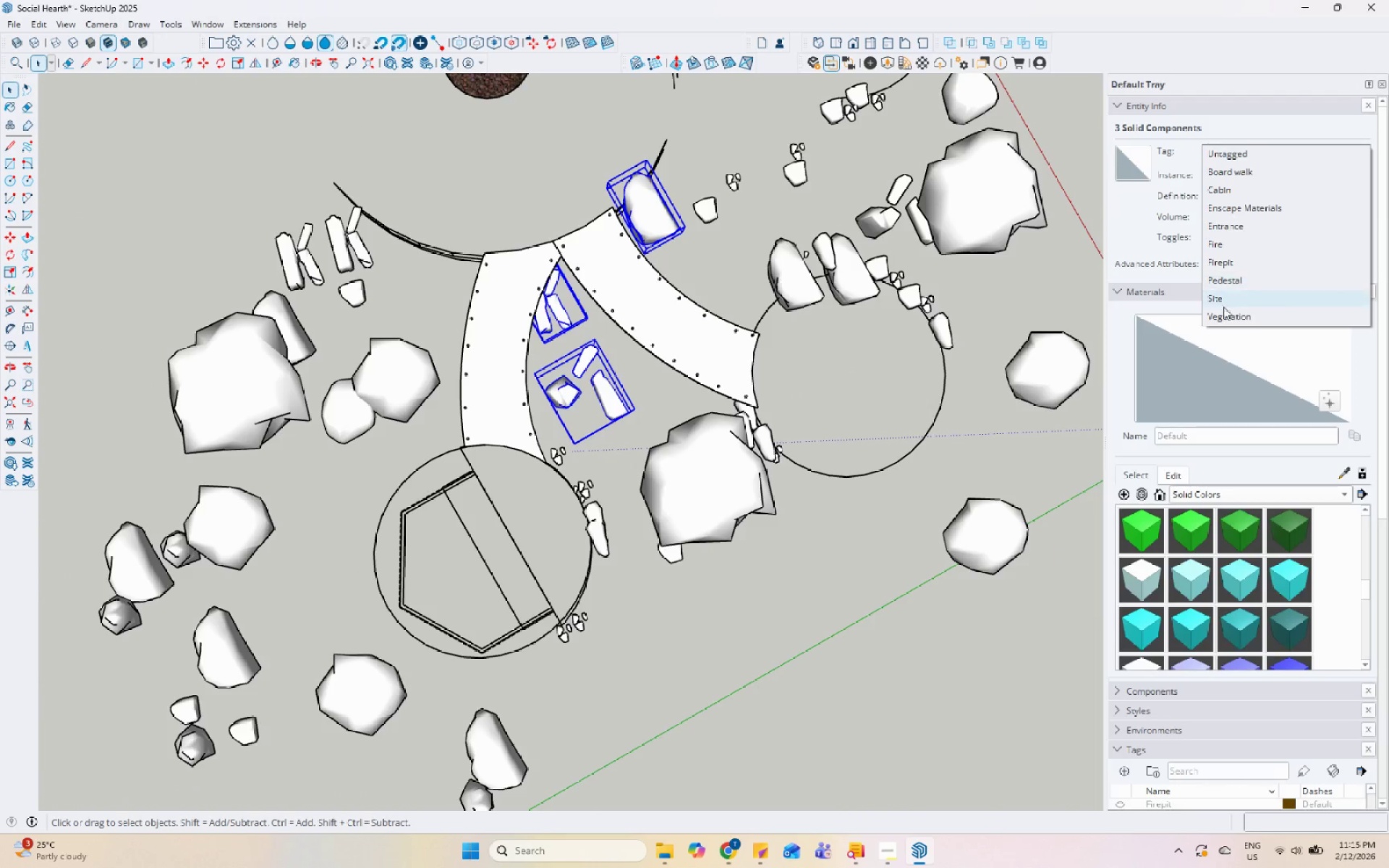 
left_click([1223, 318])
 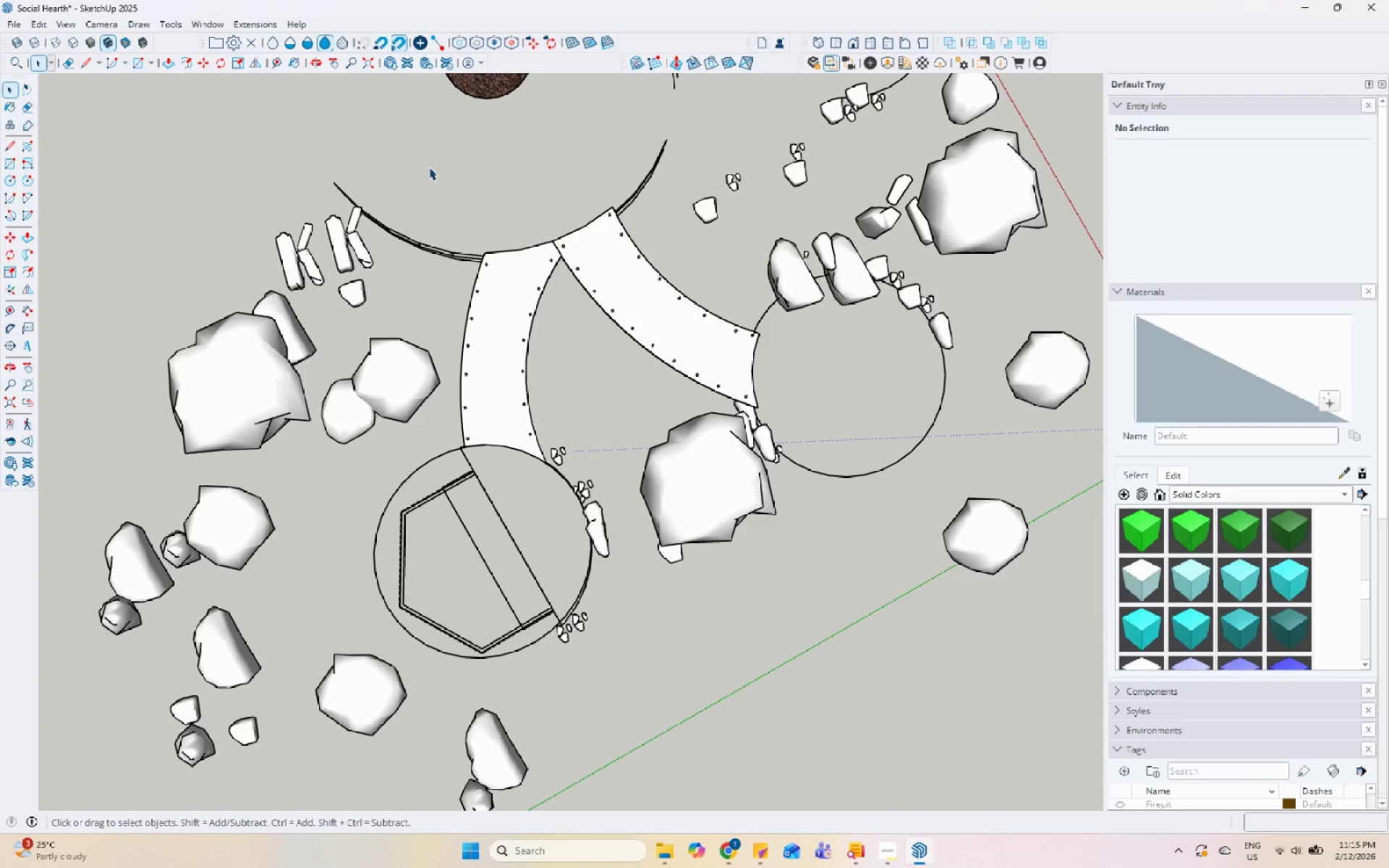 
left_click_drag(start_coordinate=[422, 185], to_coordinate=[594, 514])
 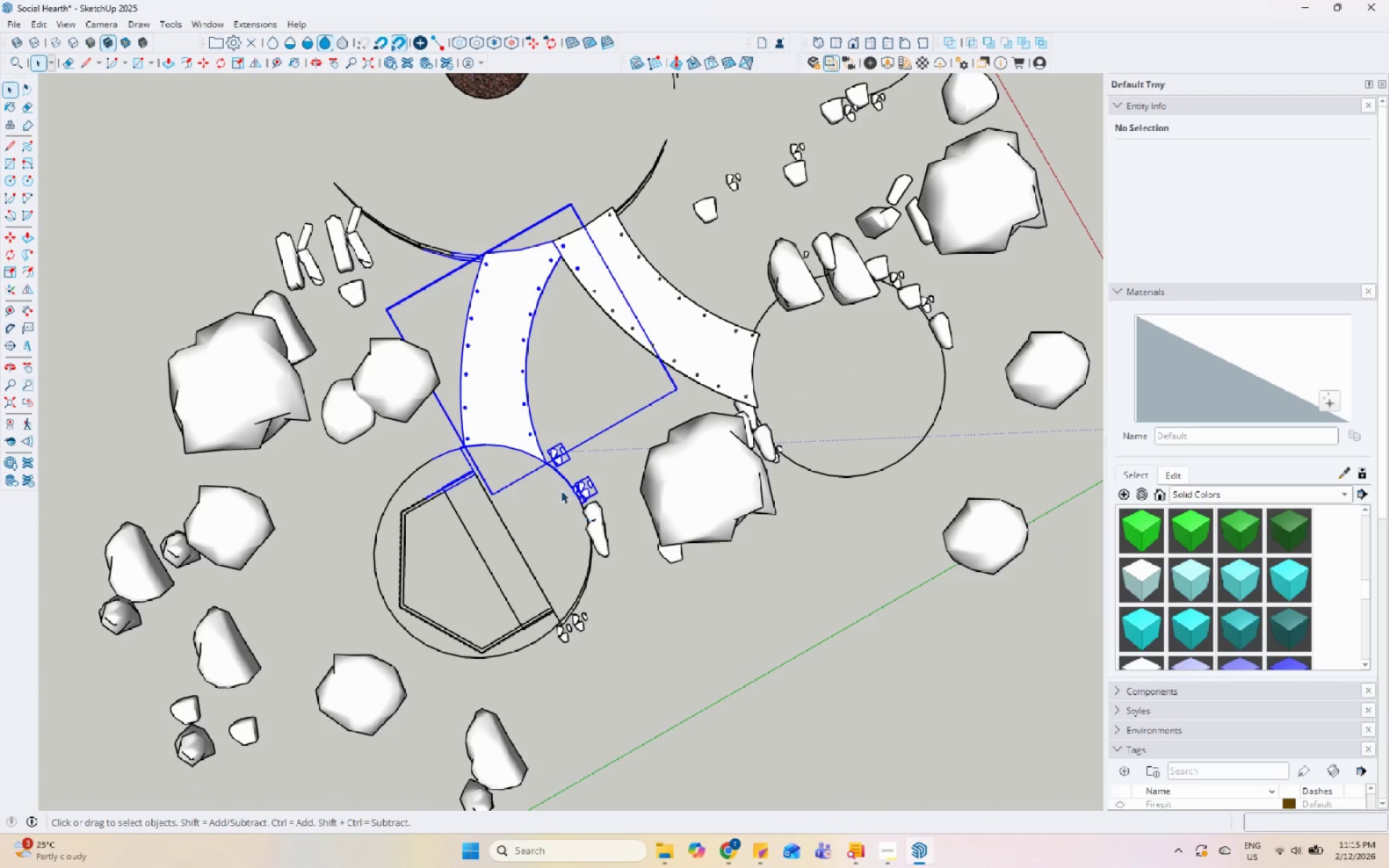 
hold_key(key=ShiftLeft, duration=1.5)
 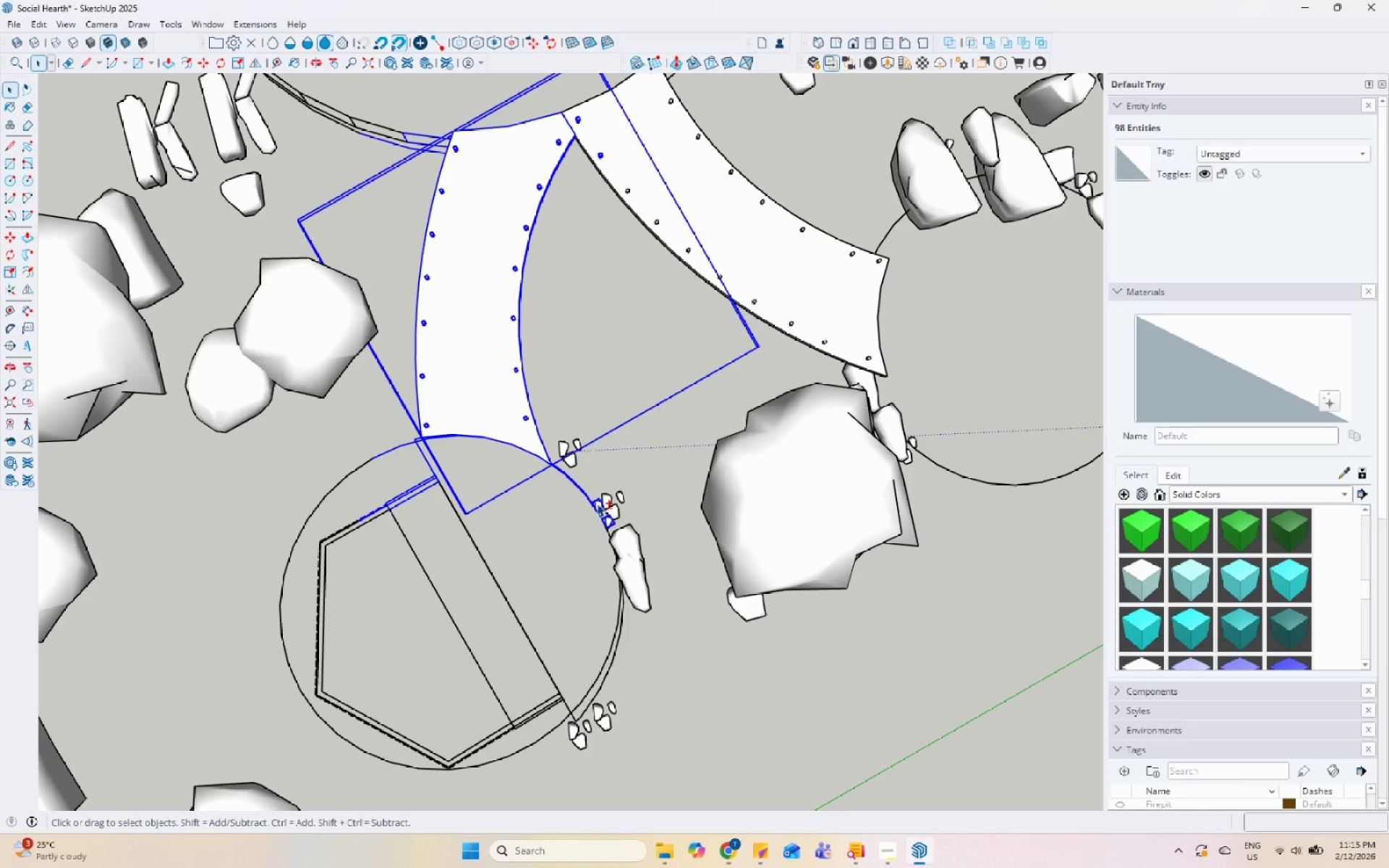 
scroll: coordinate [538, 461], scroll_direction: up, amount: 5.0
 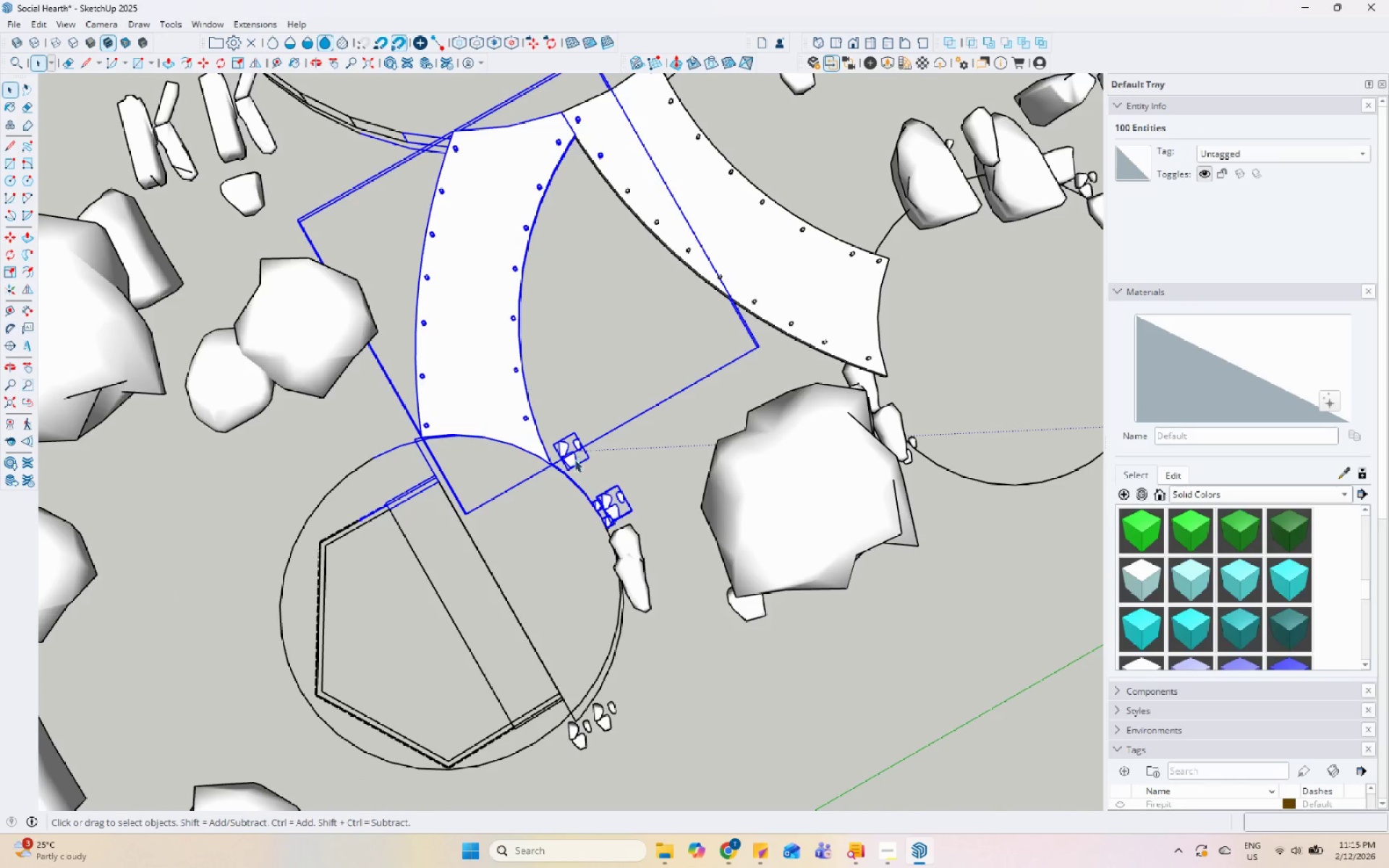 
left_click([577, 467])
 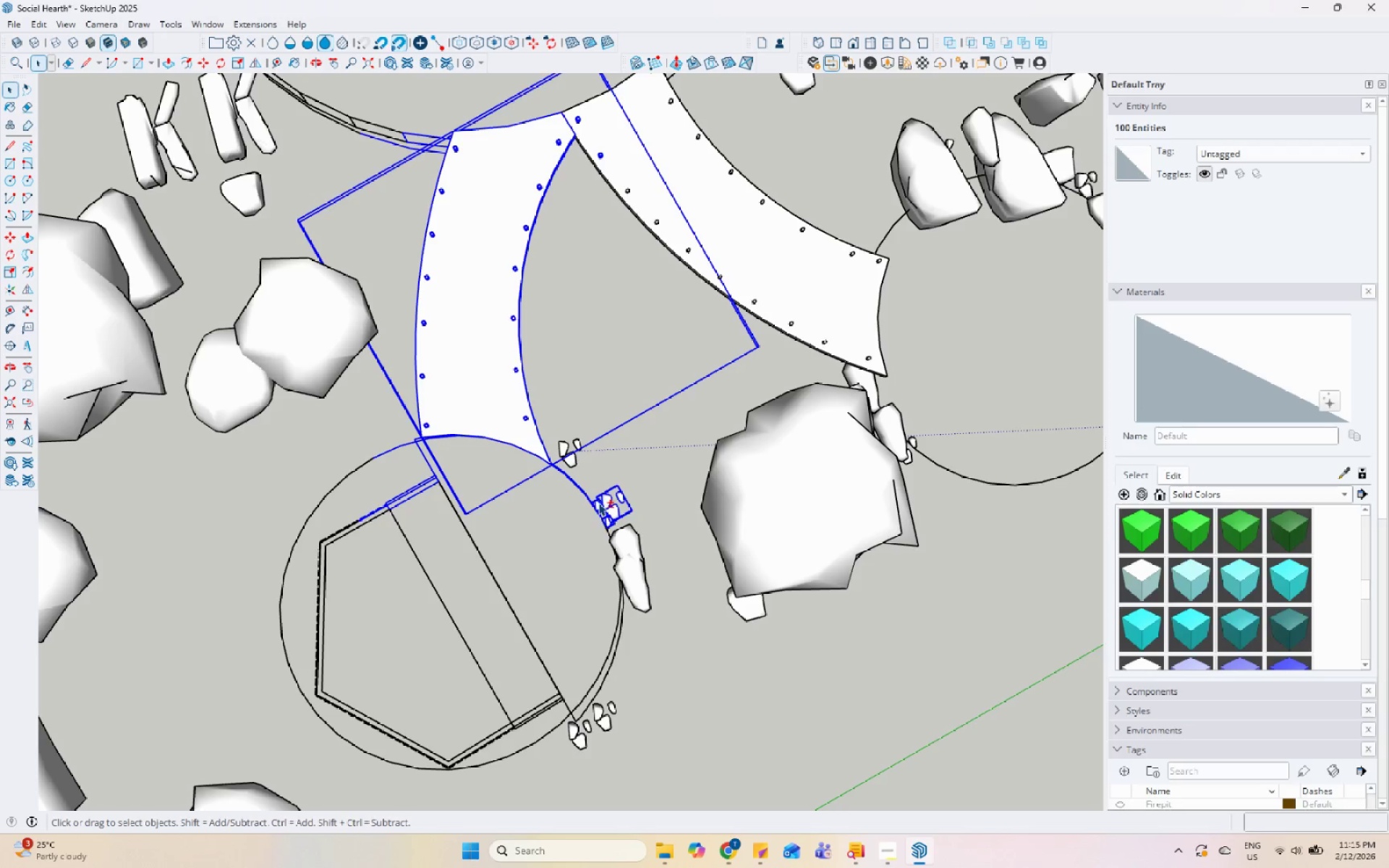 
left_click([606, 501])
 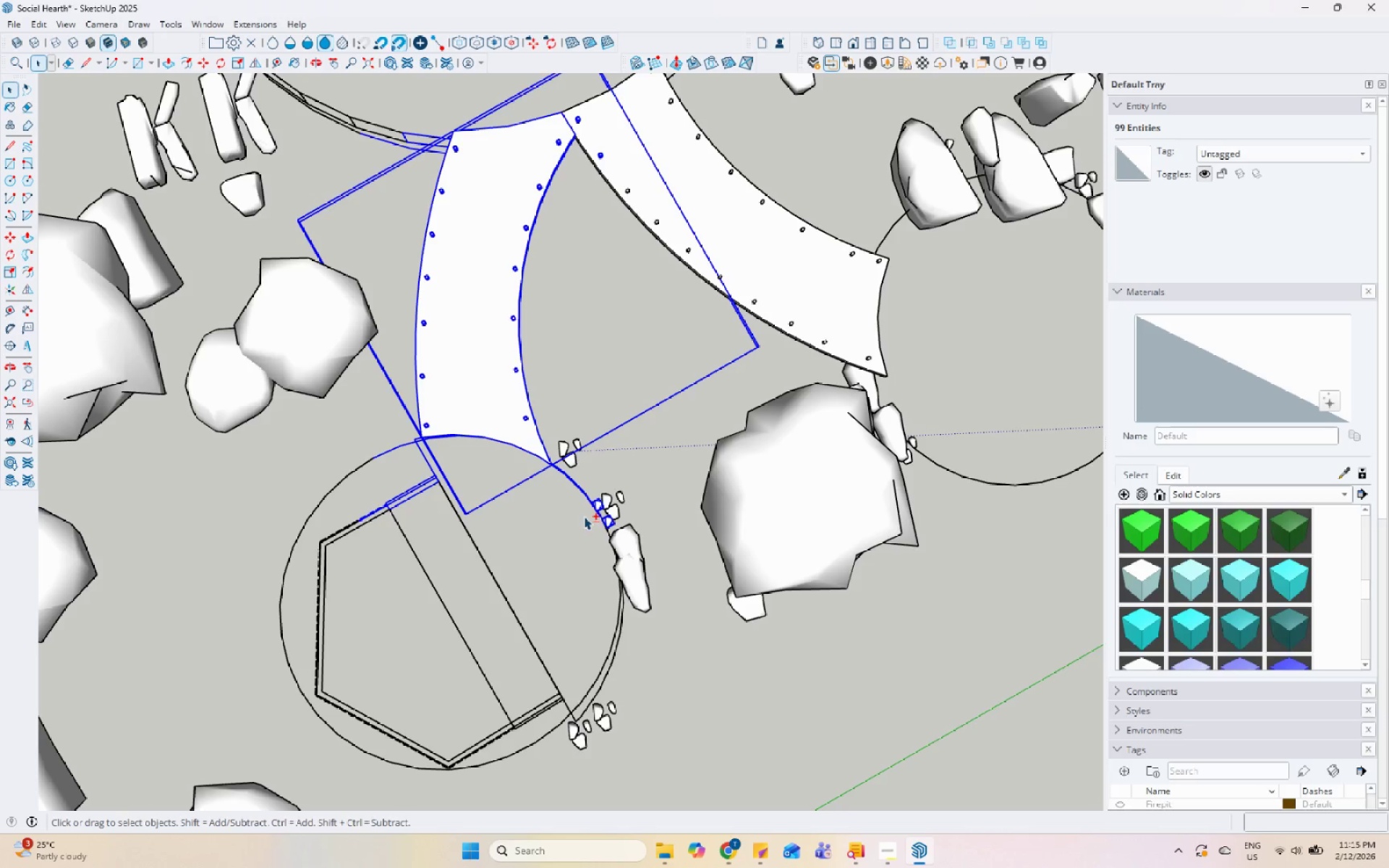 
hold_key(key=ShiftLeft, duration=1.51)
double_click([608, 519])
 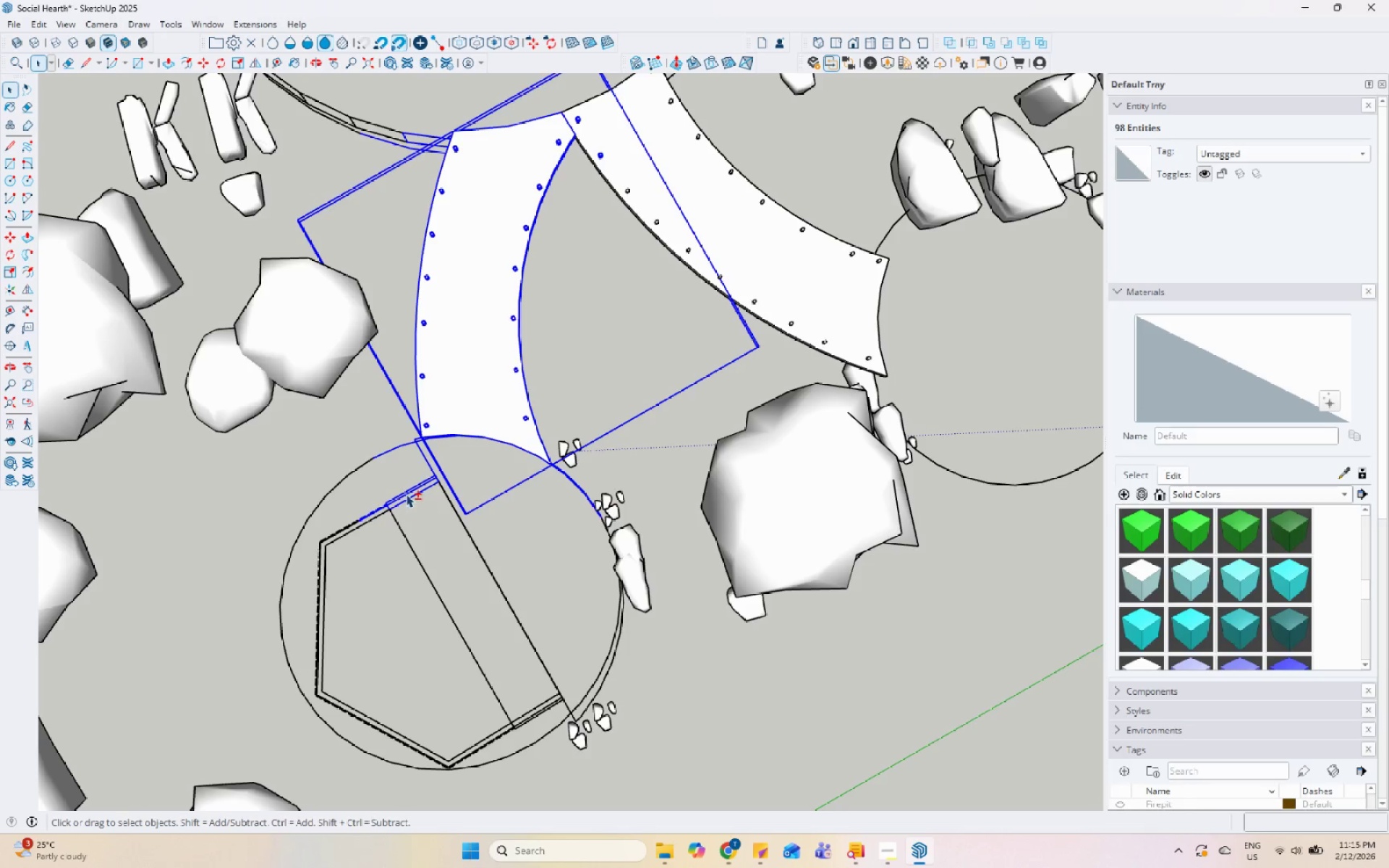 
triple_click([407, 493])
 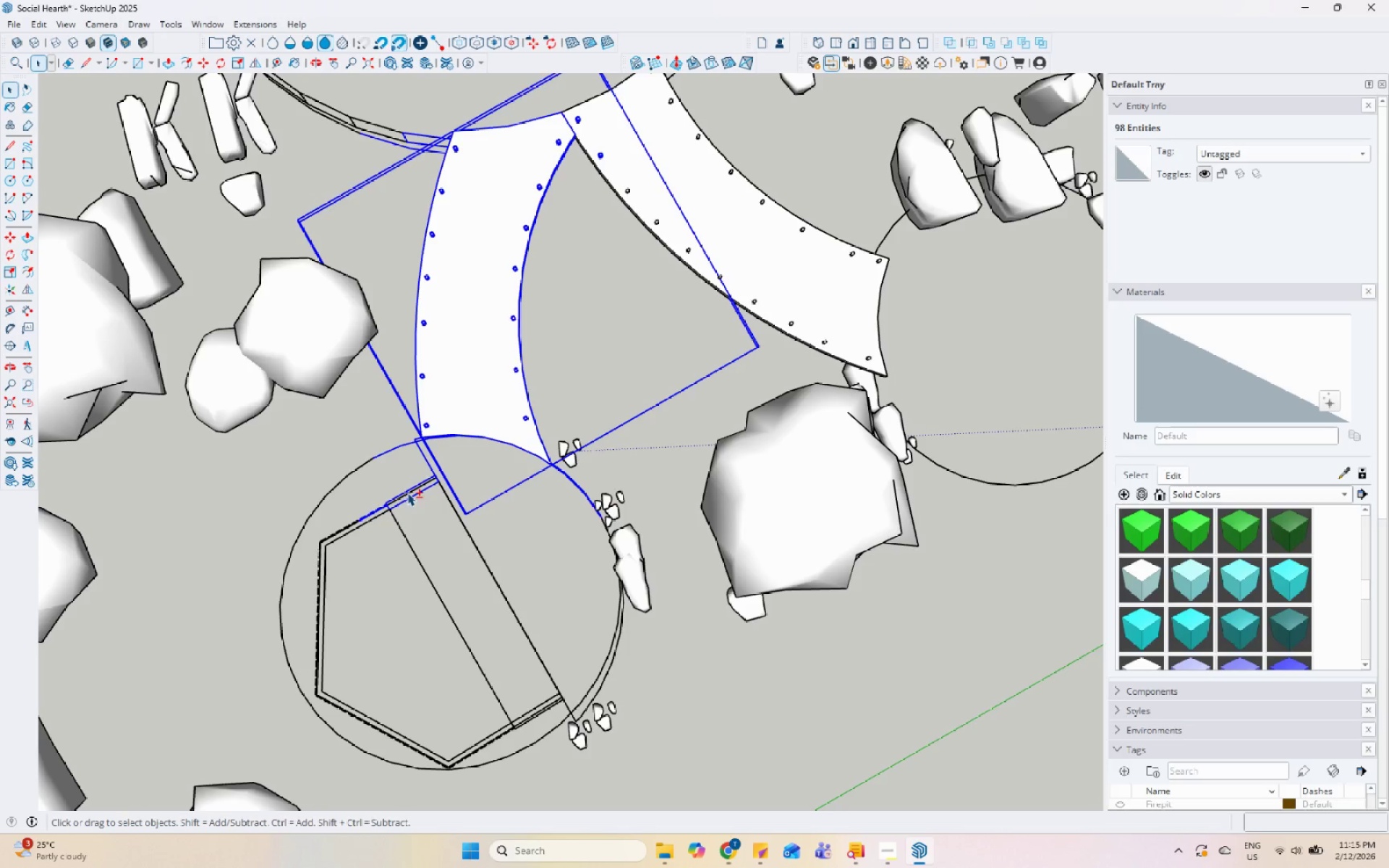 
hold_key(key=ShiftLeft, duration=1.52)
left_click_drag(start_coordinate=[436, 523], to_coordinate=[343, 484])
 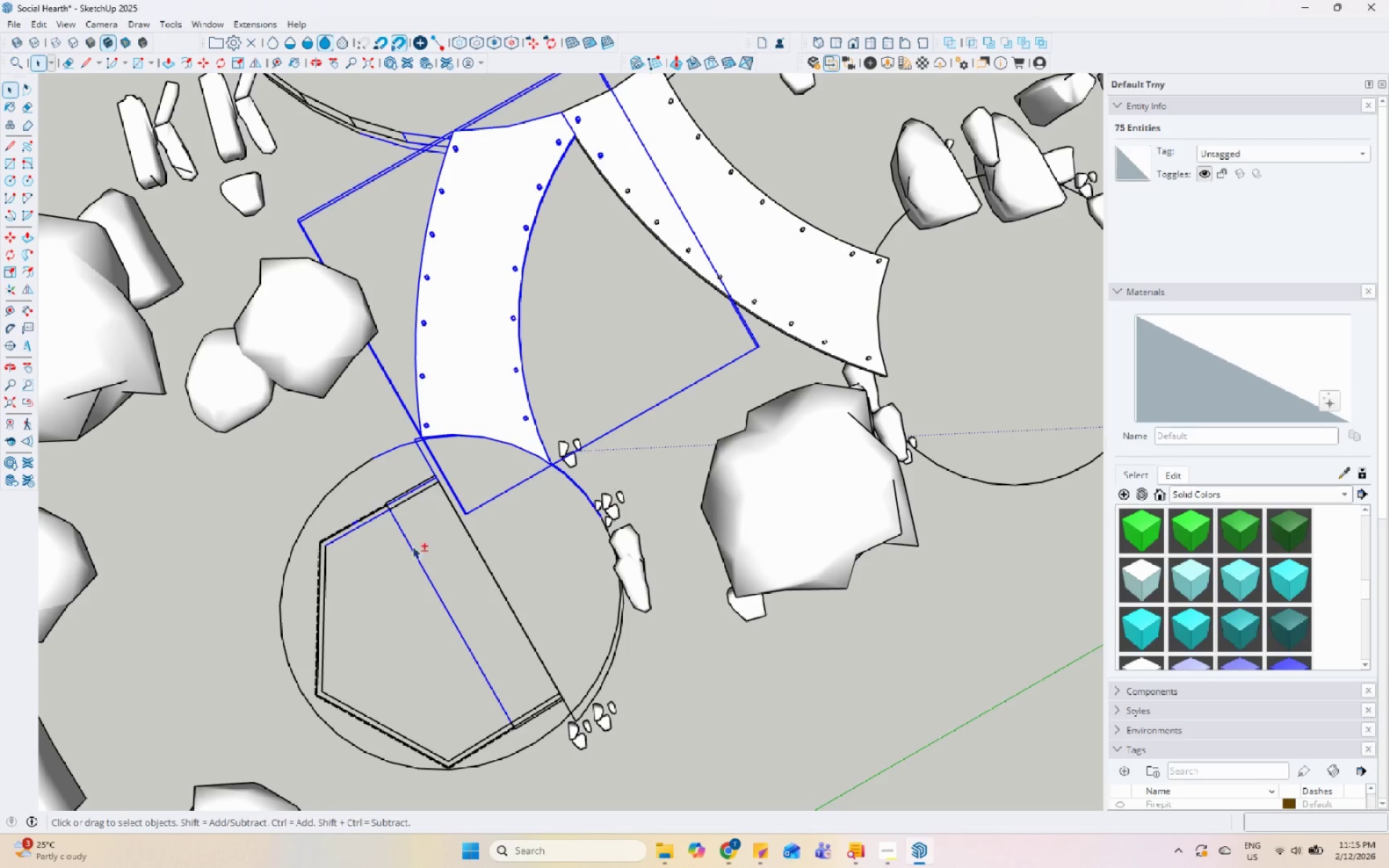 
hold_key(key=ShiftLeft, duration=1.83)
hold_key(key=ControlLeft, duration=1.5)
left_click_drag(start_coordinate=[422, 546], to_coordinate=[337, 498])
 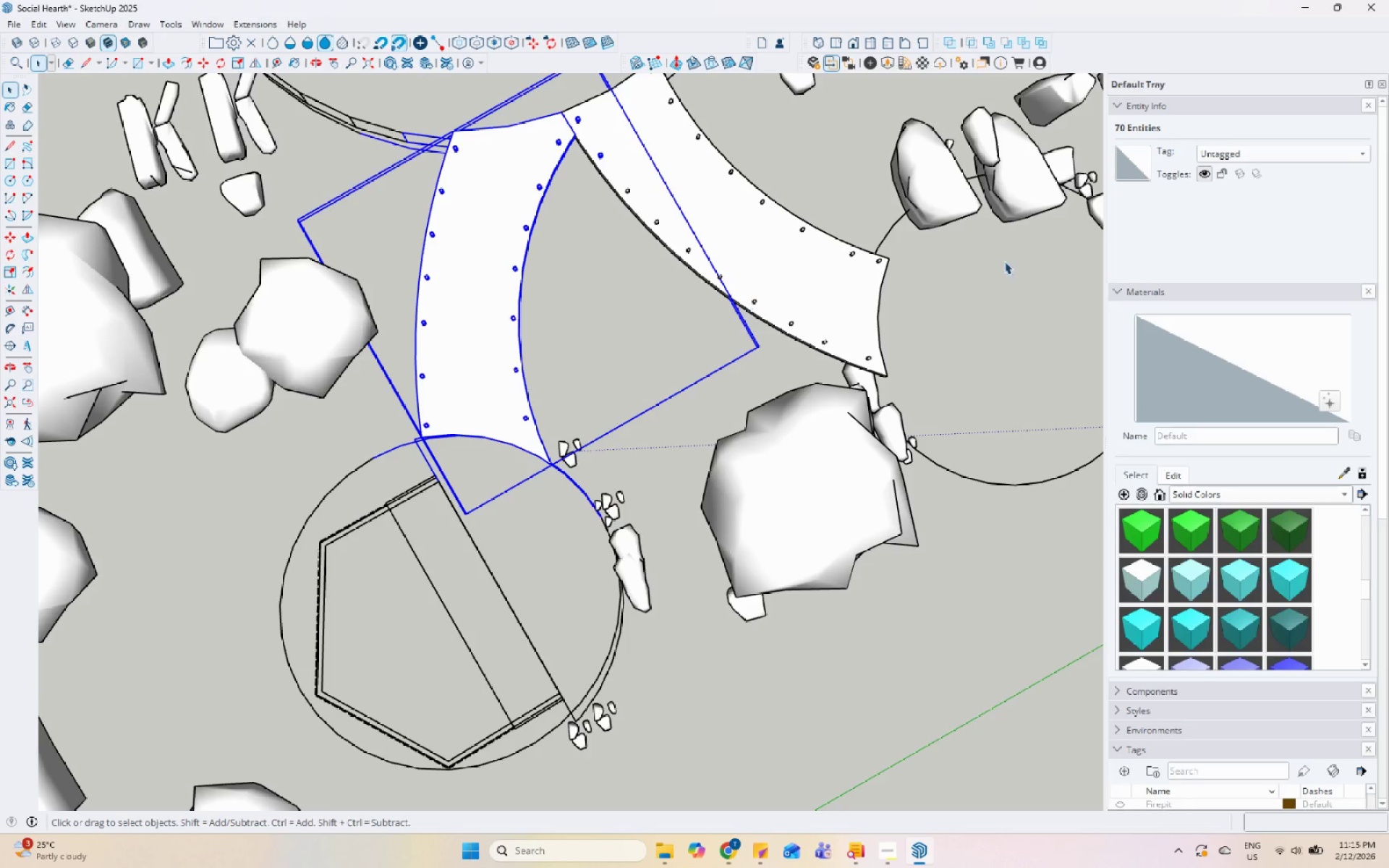 
left_click([1288, 155])
 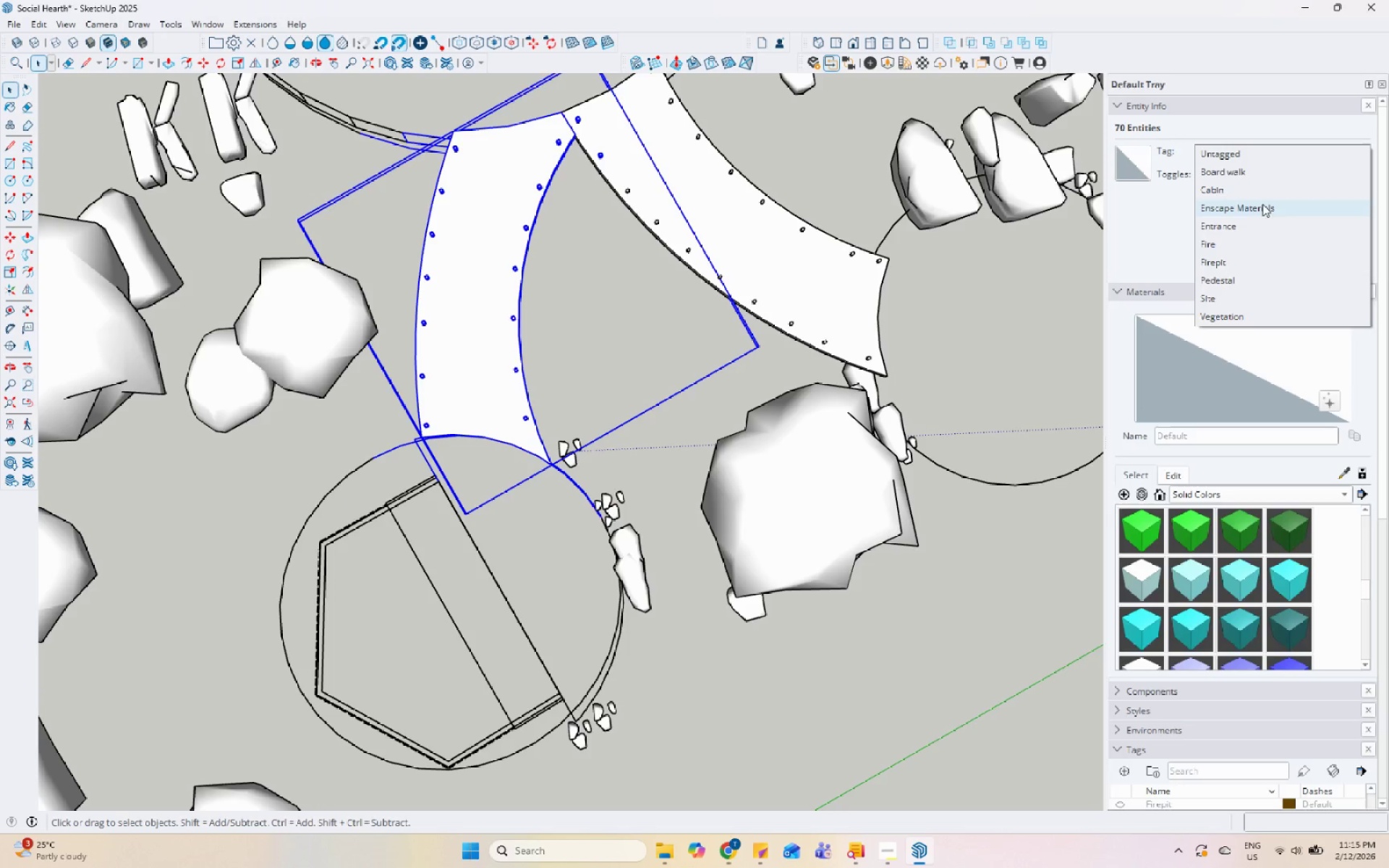 
left_click([1262, 172])
 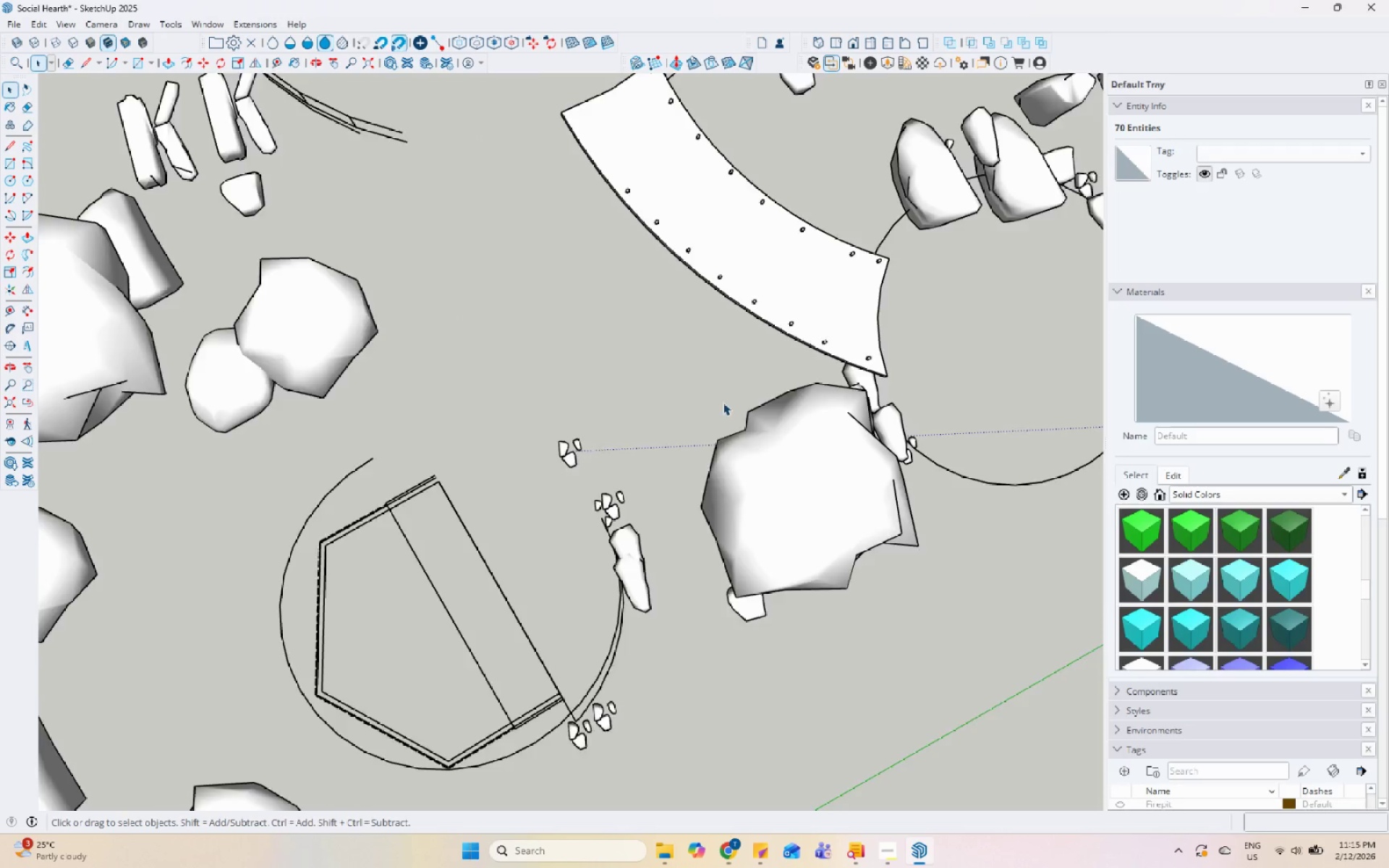 
scroll: coordinate [592, 499], scroll_direction: down, amount: 6.0
 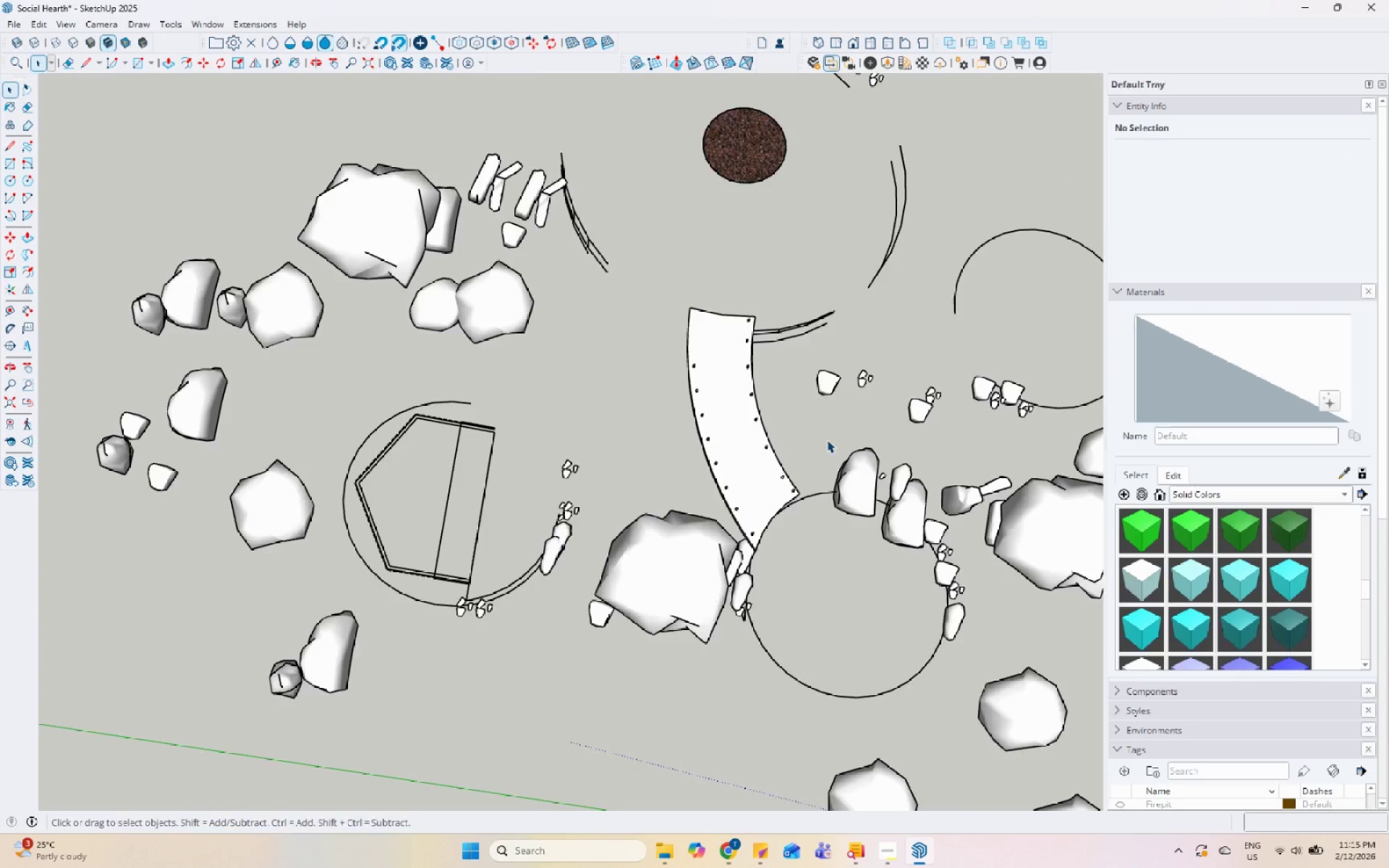 
left_click_drag(start_coordinate=[677, 259], to_coordinate=[819, 608])
 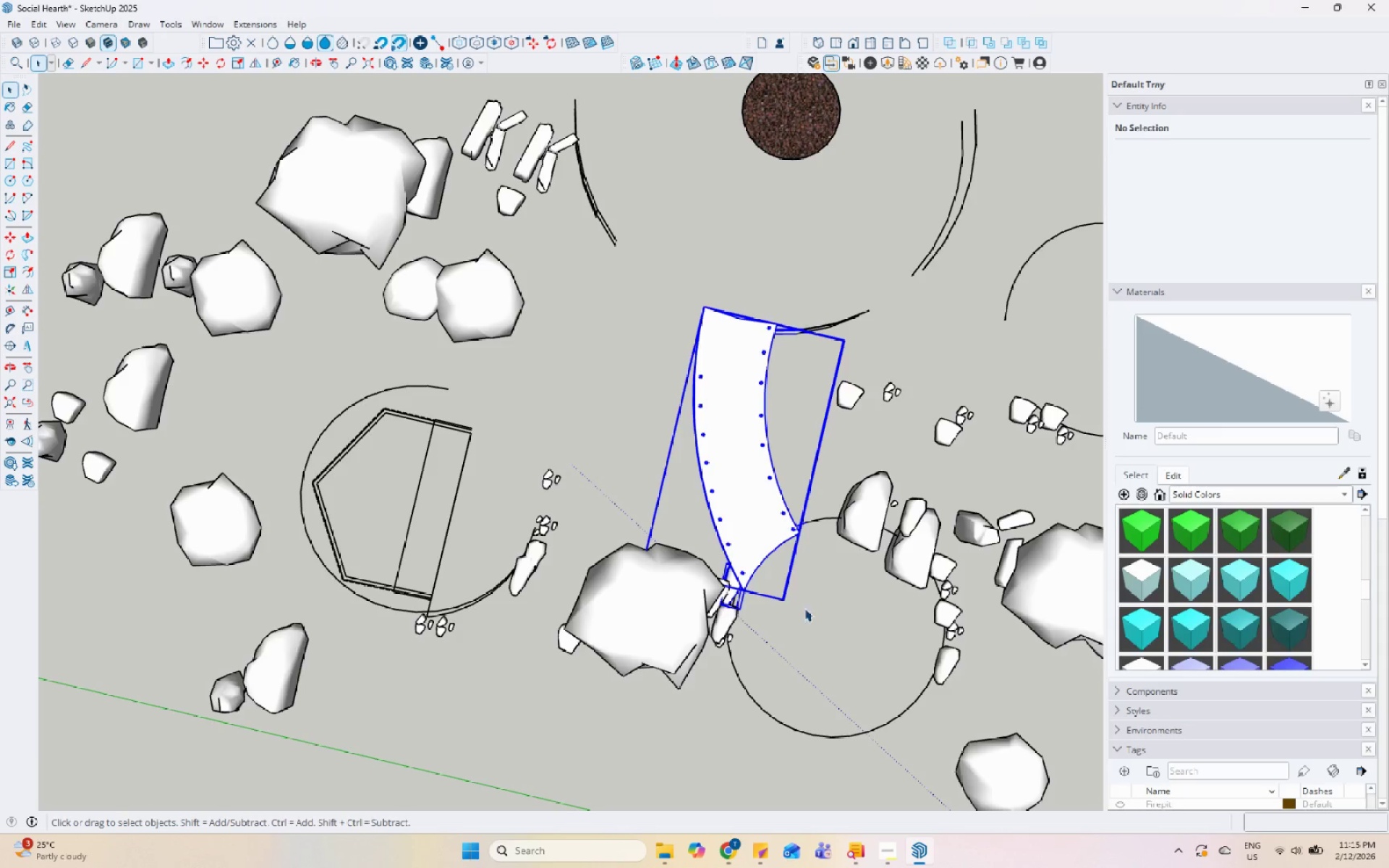 
scroll: coordinate [717, 371], scroll_direction: up, amount: 1.0
 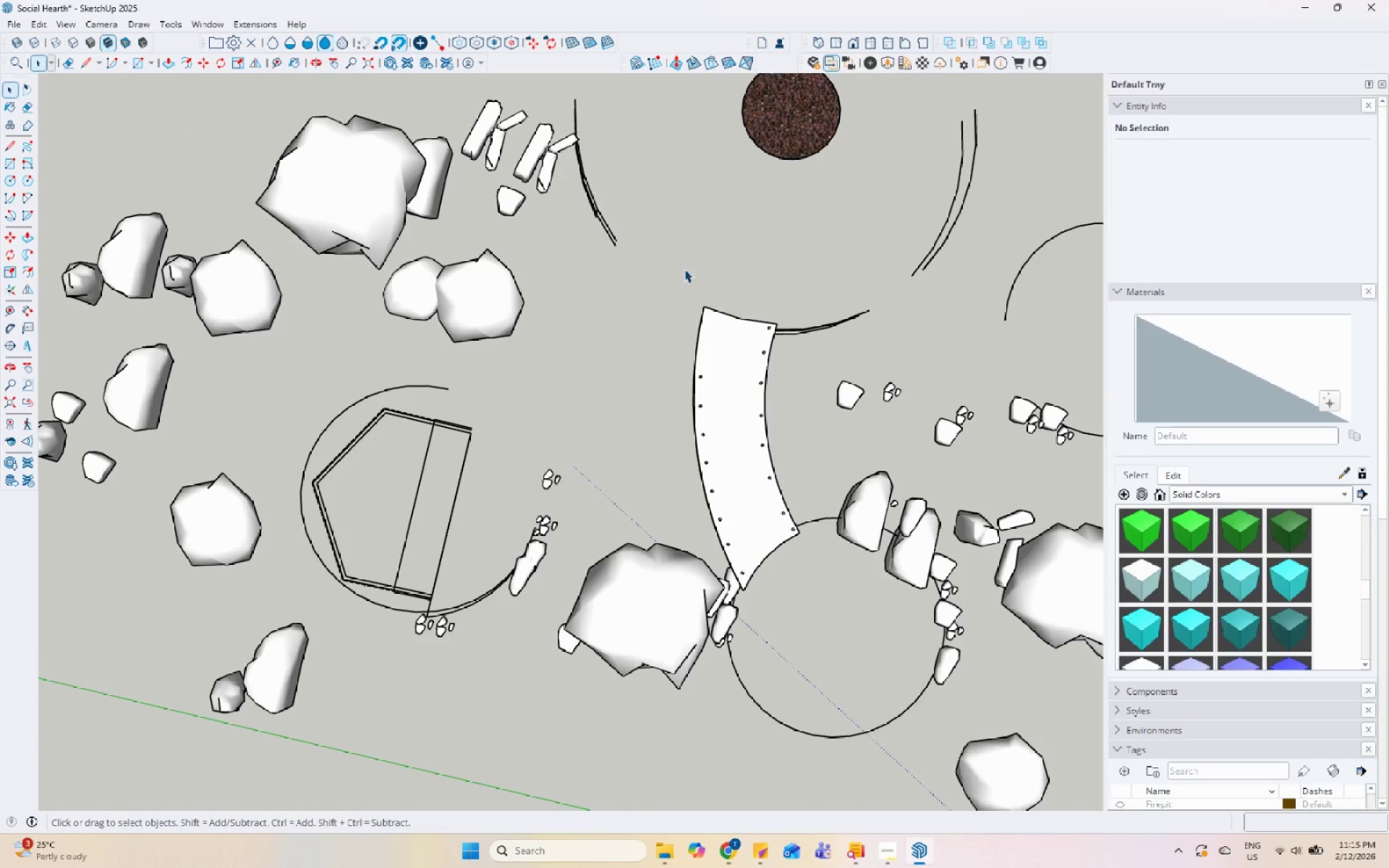 
hold_key(key=ShiftLeft, duration=1.22)
 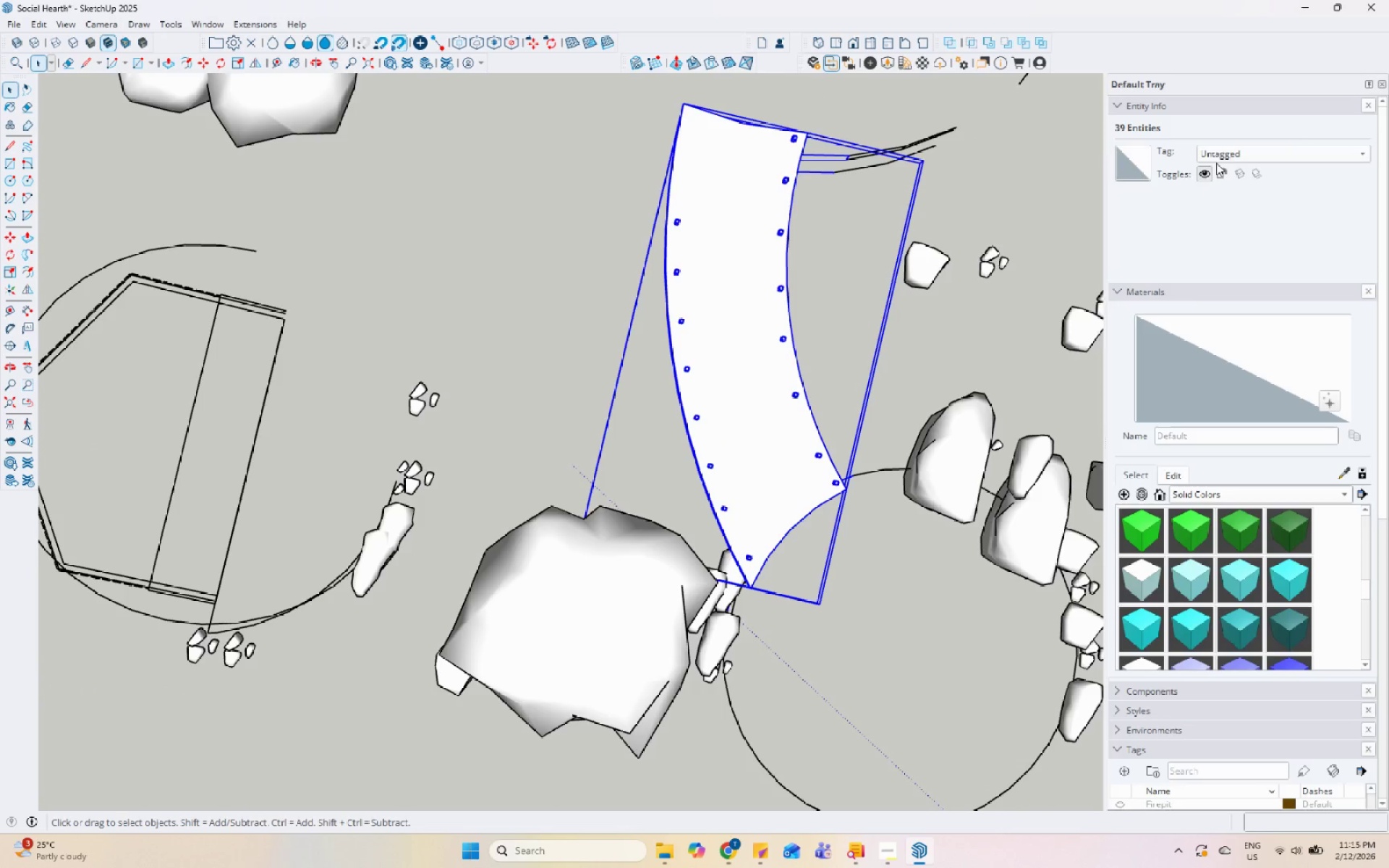 
scroll: coordinate [733, 594], scroll_direction: up, amount: 5.0
 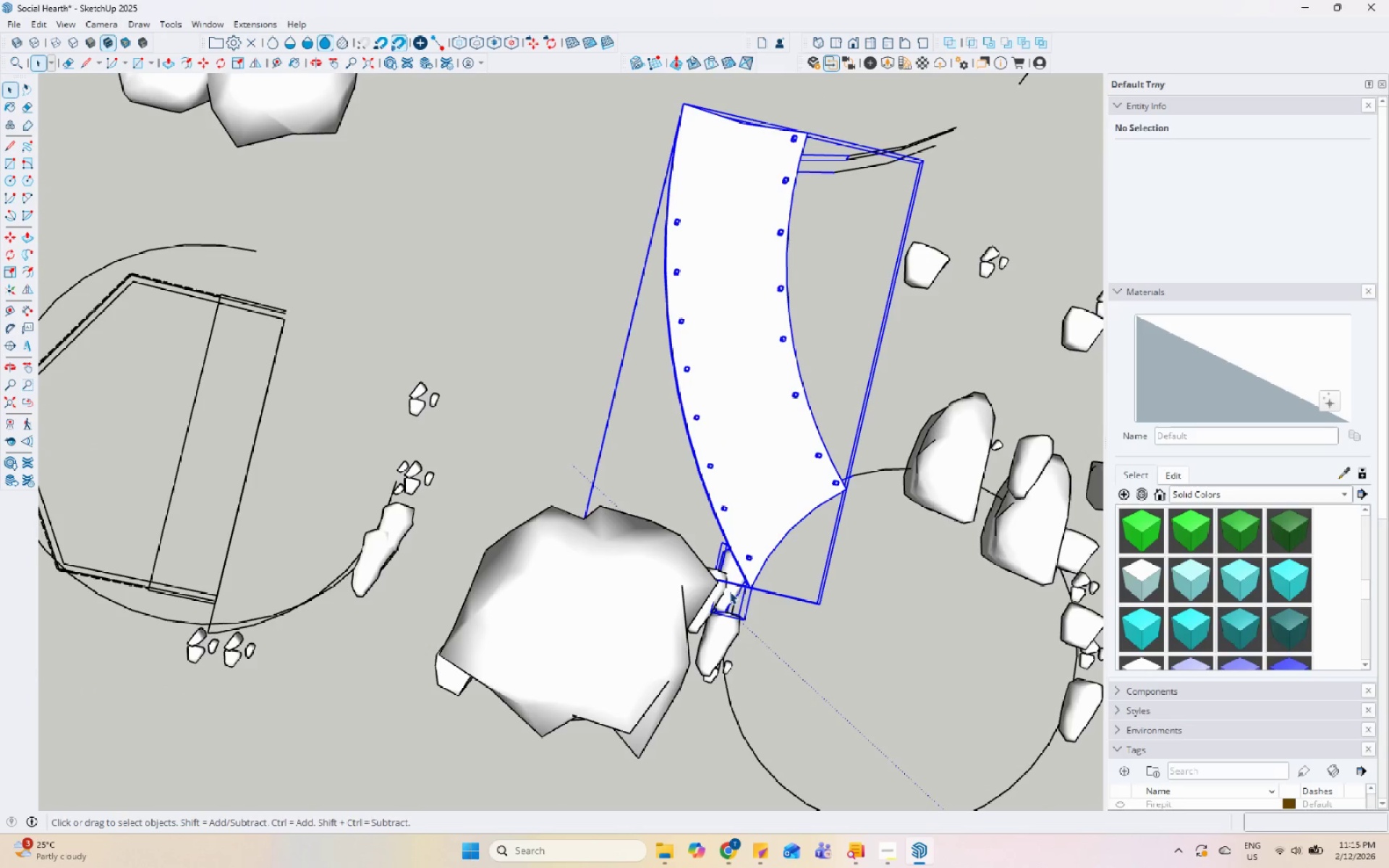 
hold_key(key=ControlLeft, duration=0.73)
 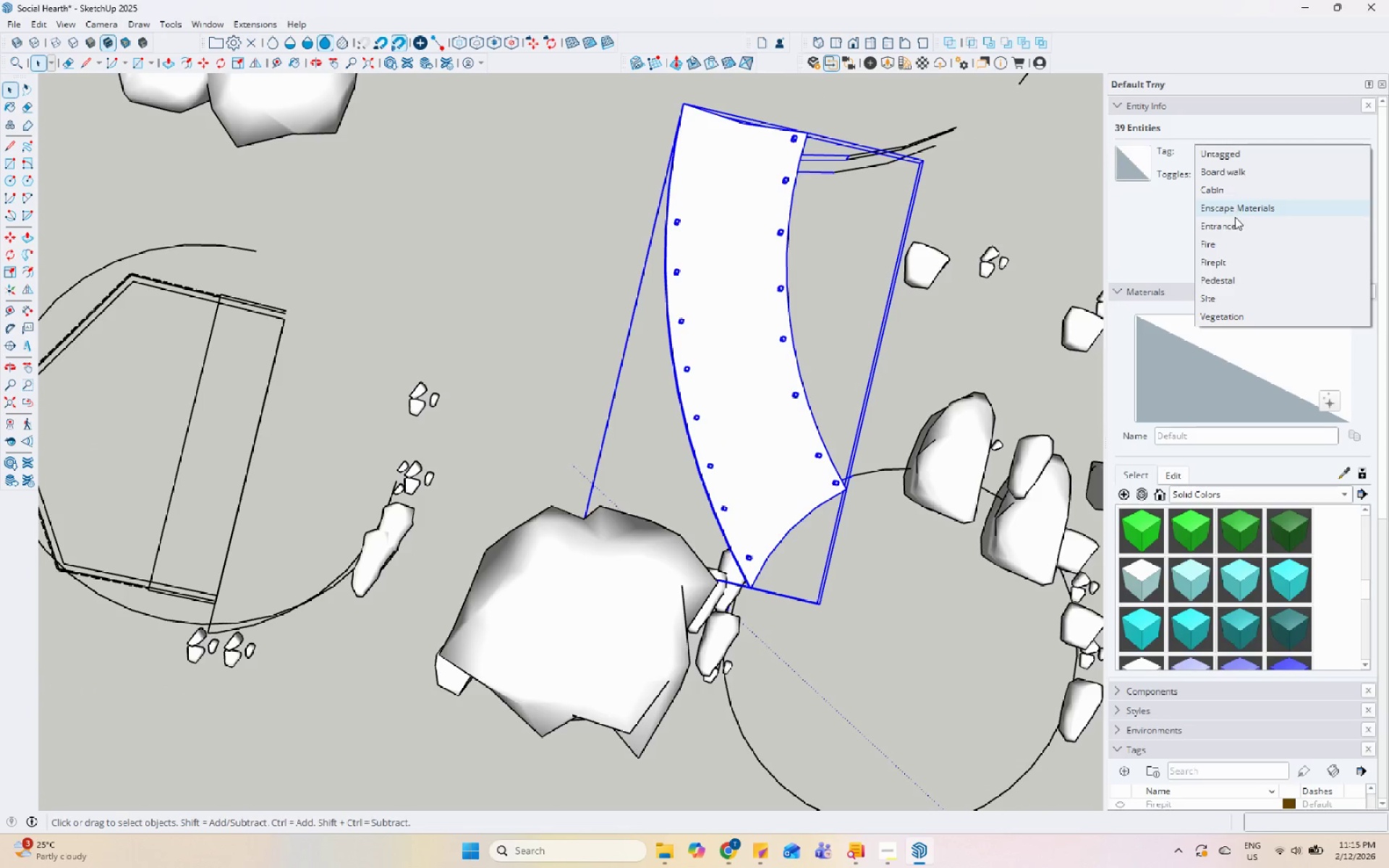 
left_click([1251, 174])
 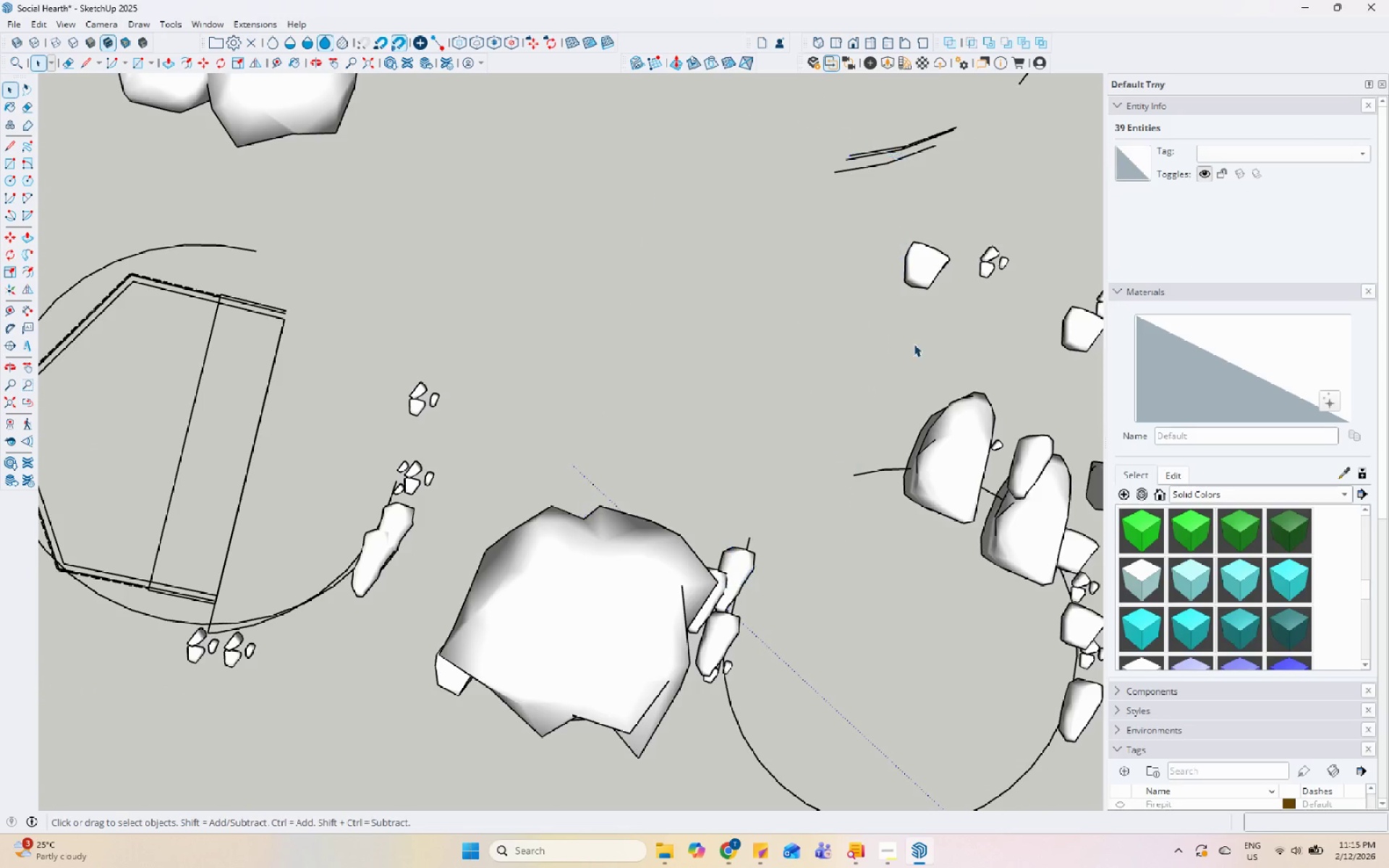 
scroll: coordinate [583, 533], scroll_direction: down, amount: 13.0
 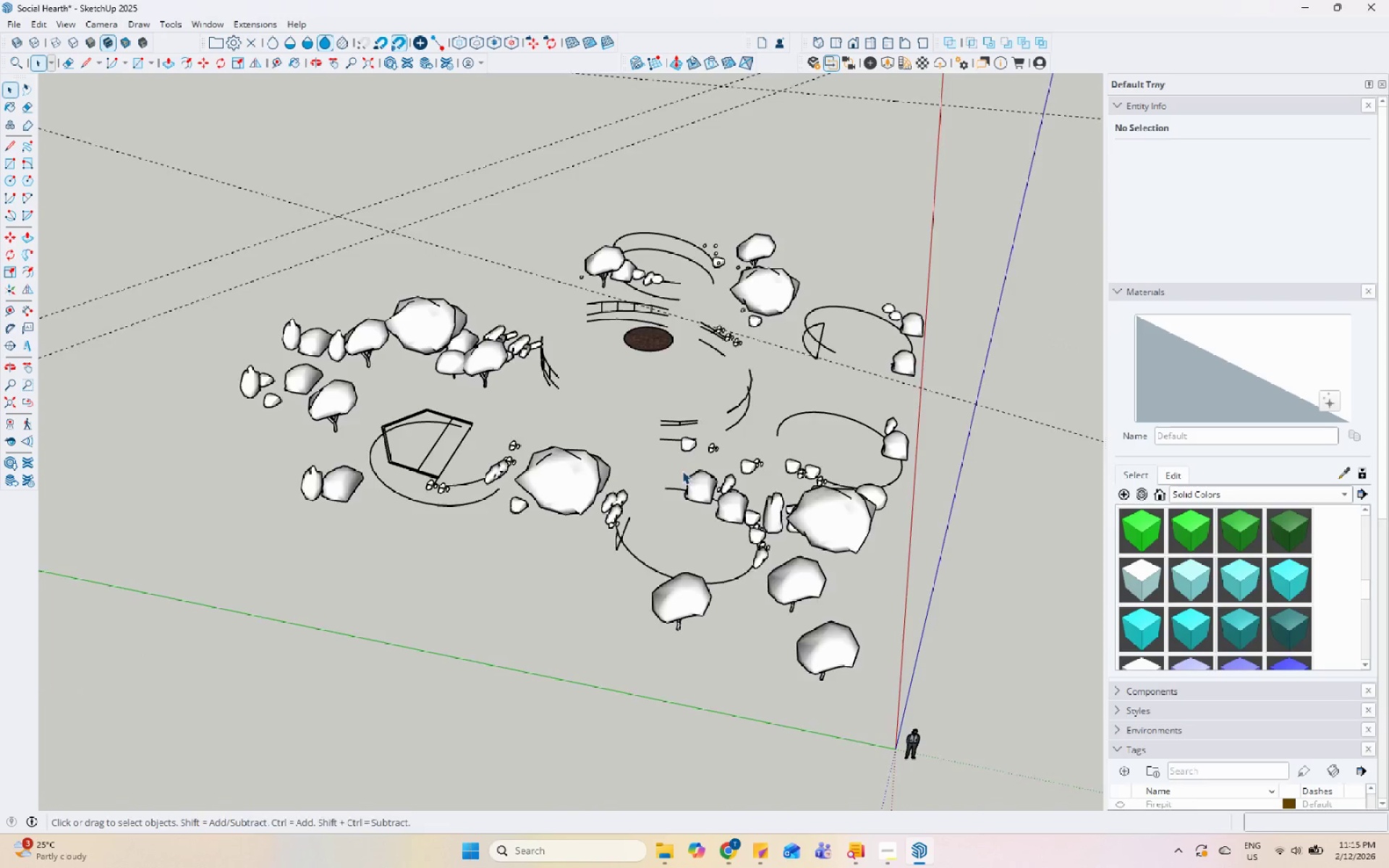 
left_click_drag(start_coordinate=[84, 204], to_coordinate=[1032, 644])
 